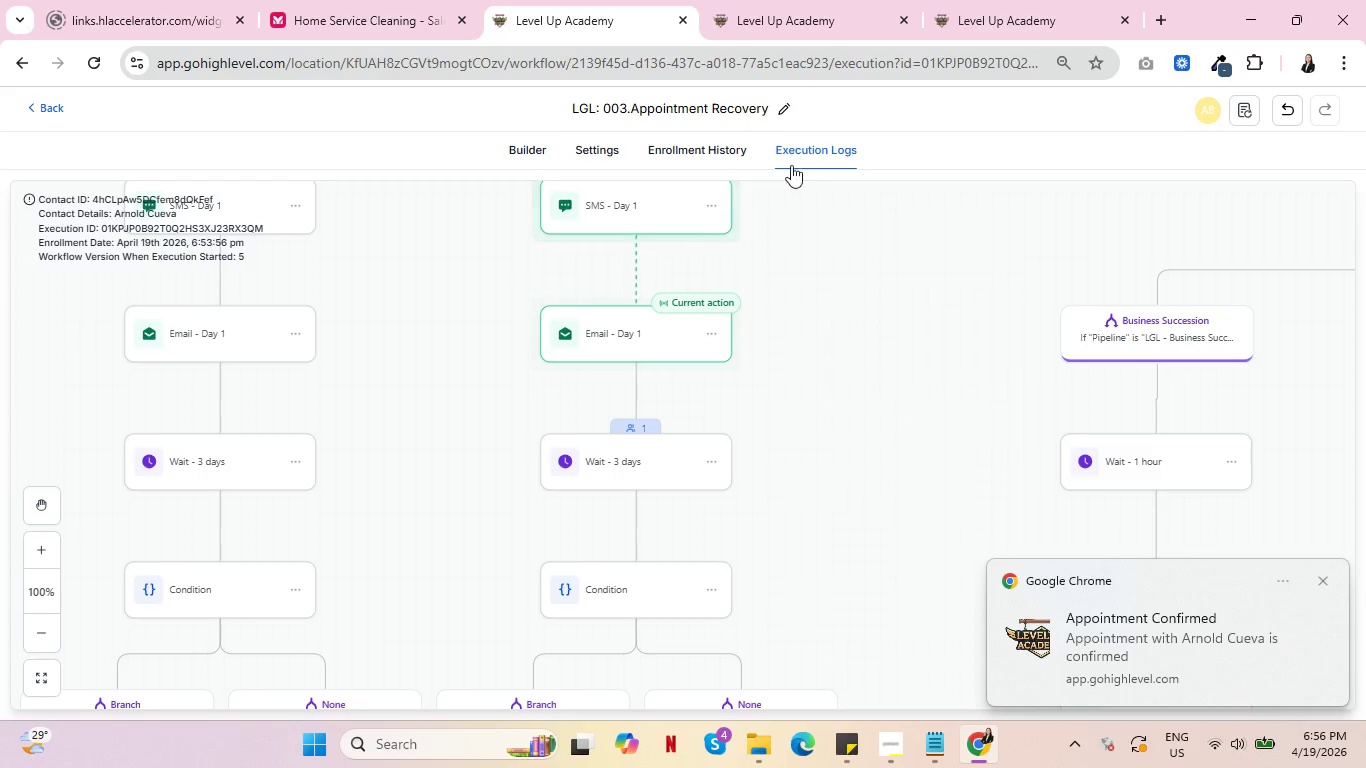 
left_click([728, 147])
 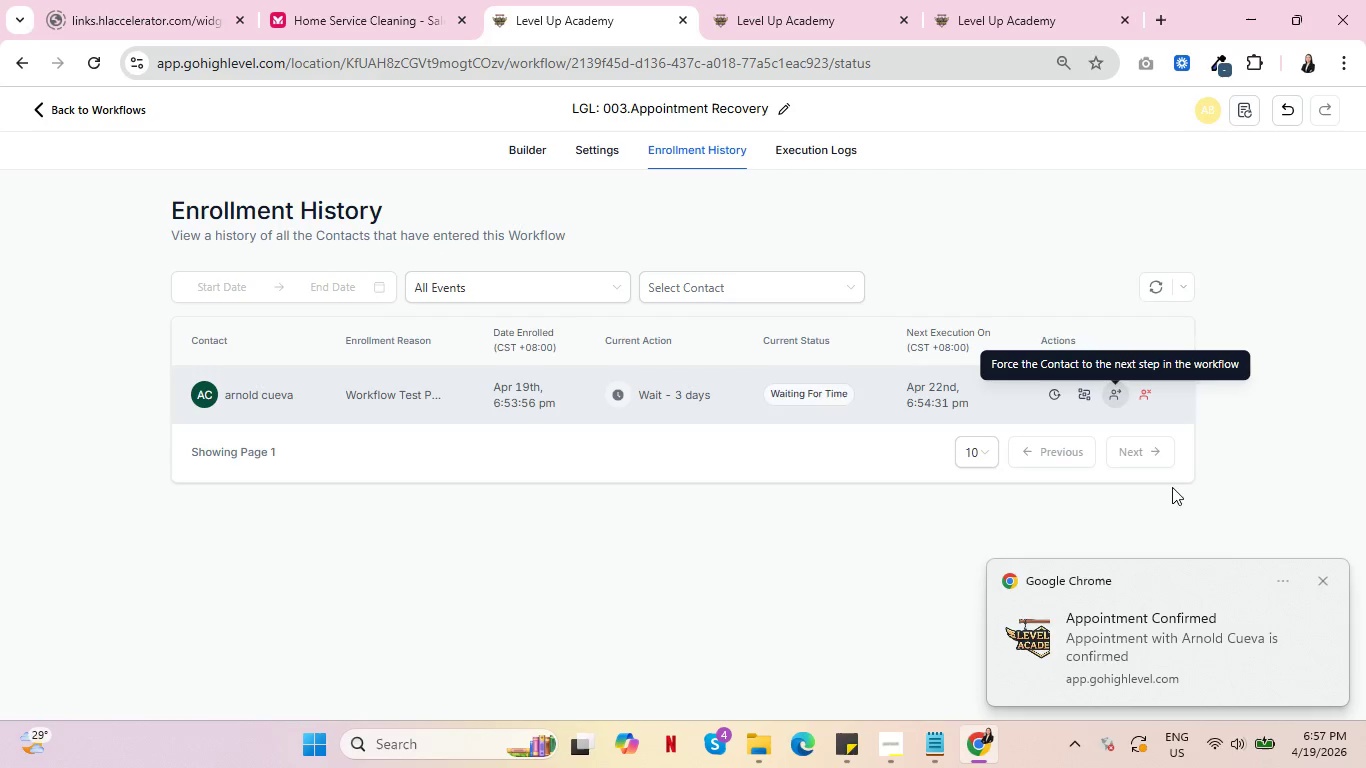 
left_click([1325, 583])
 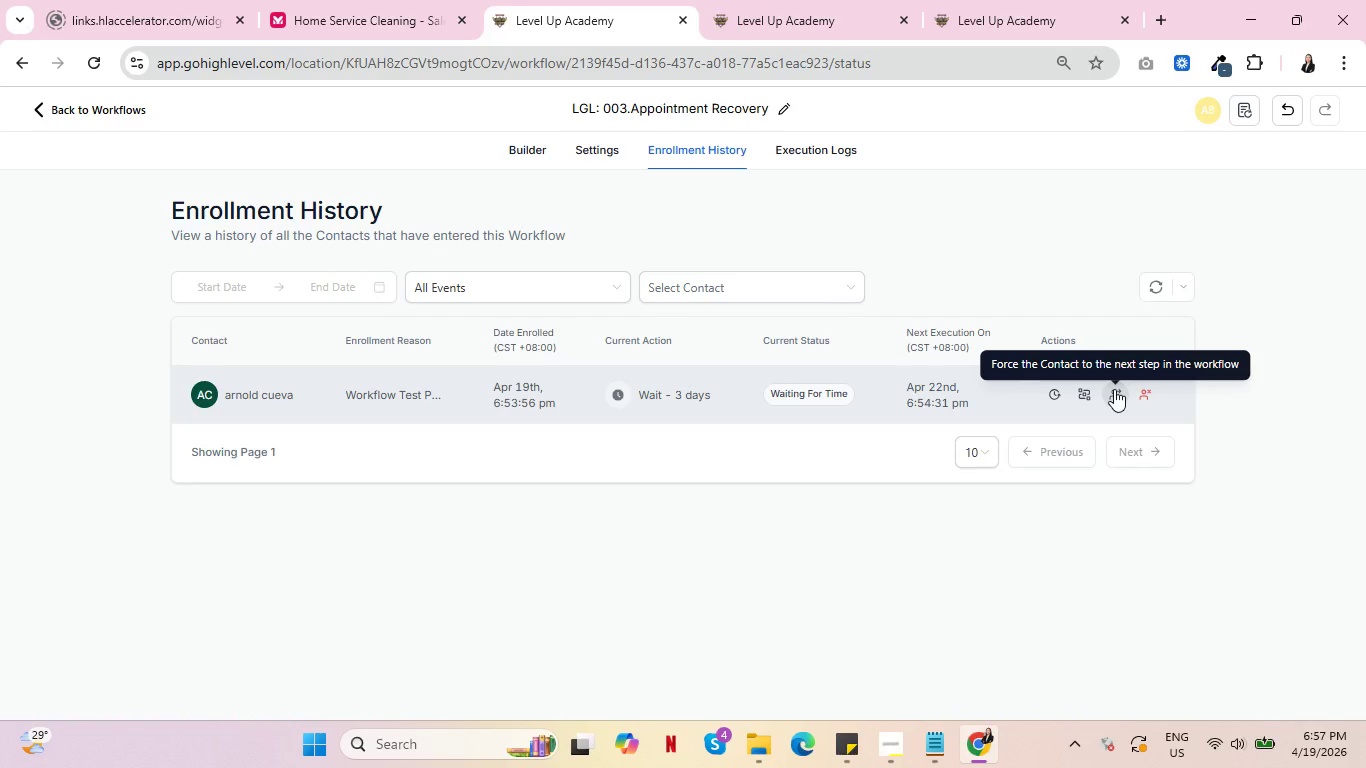 
left_click([1114, 389])
 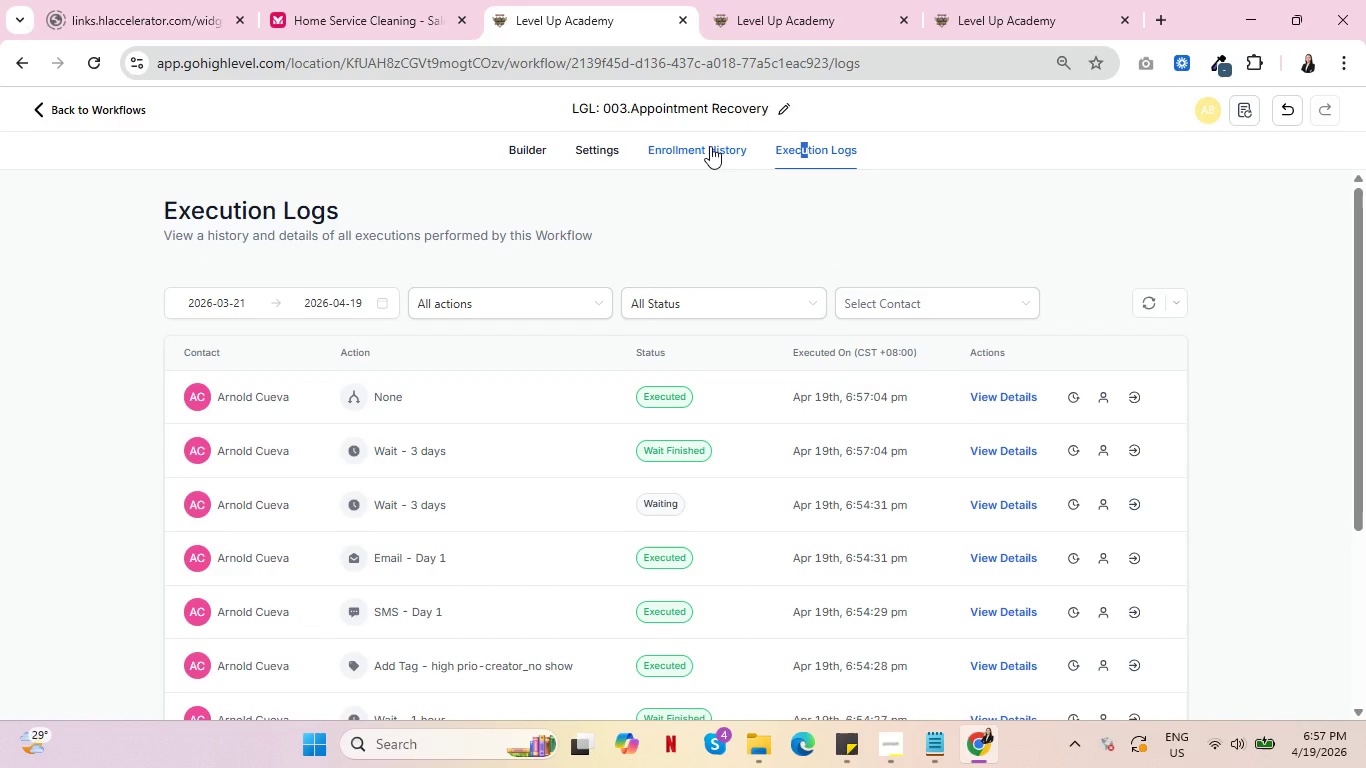 
wait(5.11)
 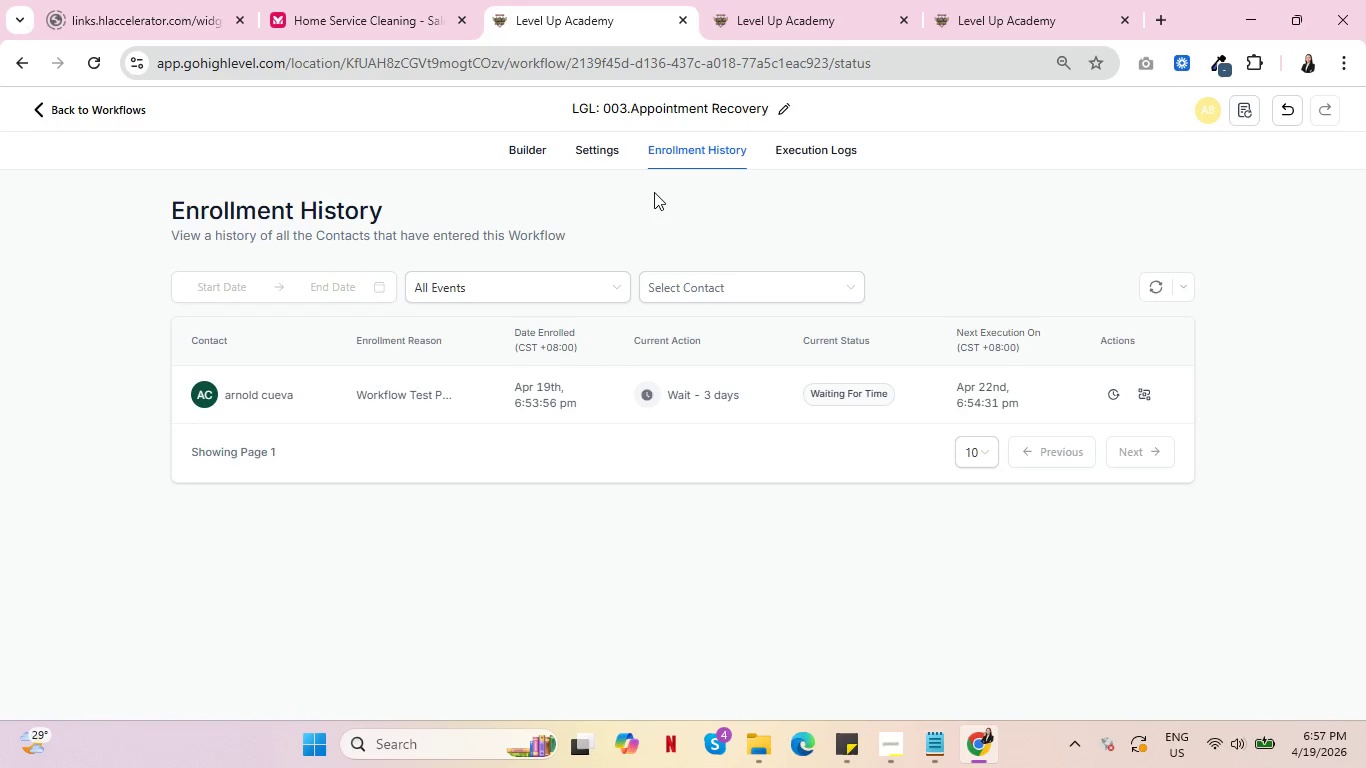 
left_click([710, 146])
 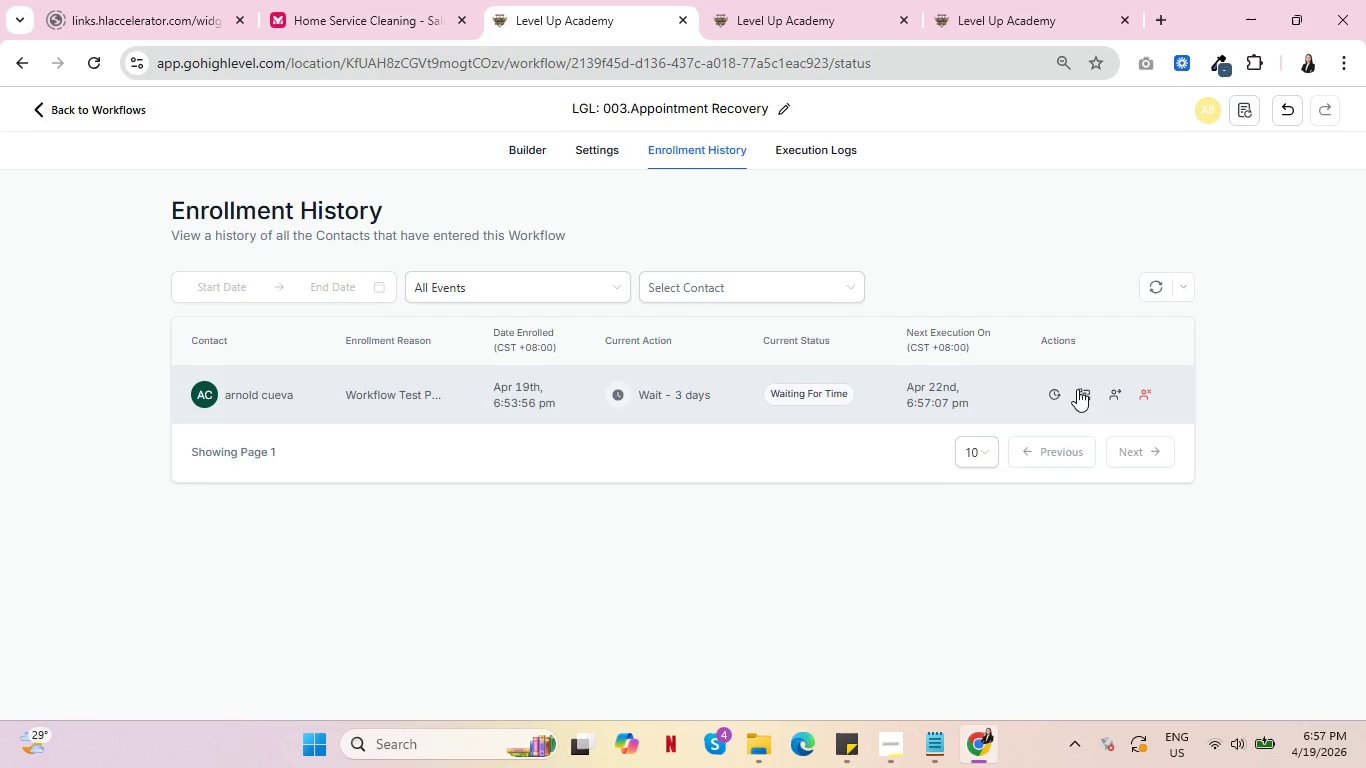 
left_click([1085, 394])
 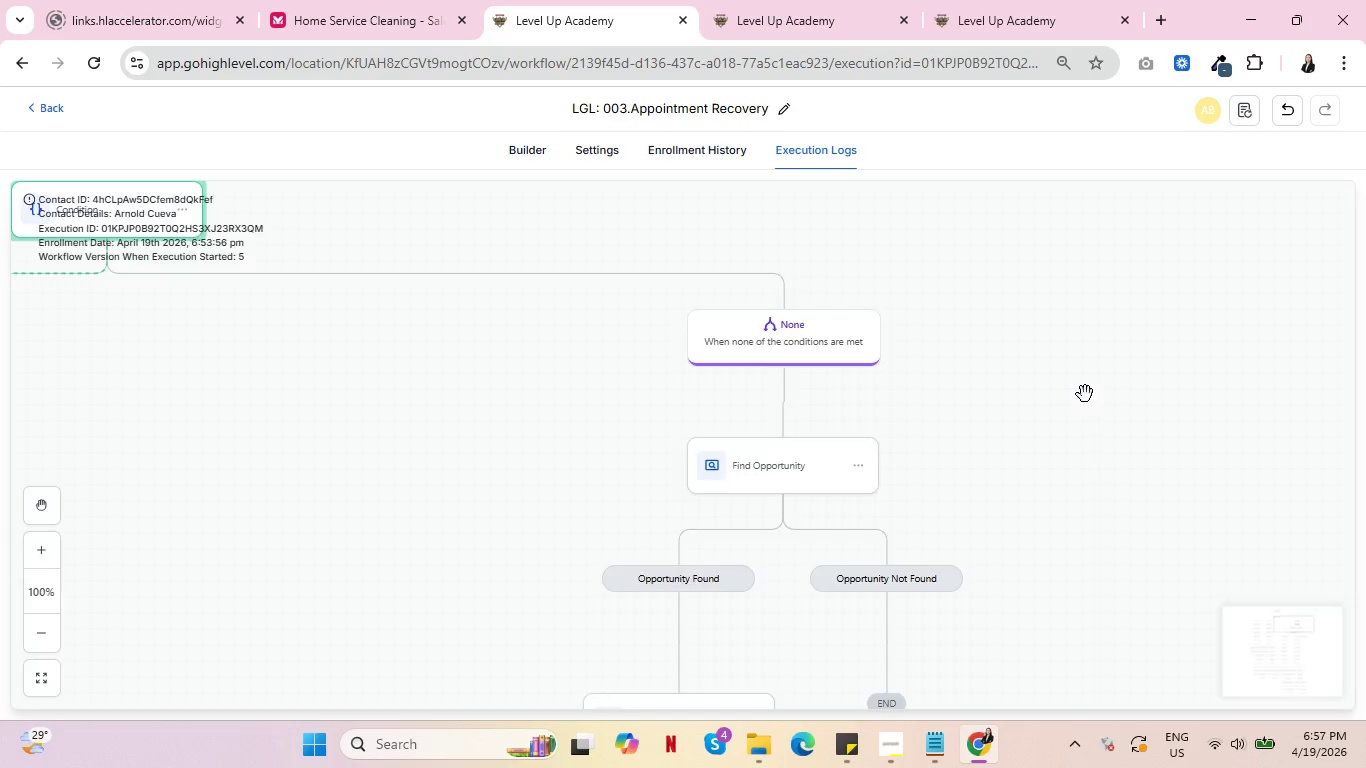 
scroll: coordinate [1085, 394], scroll_direction: down, amount: 6.0
 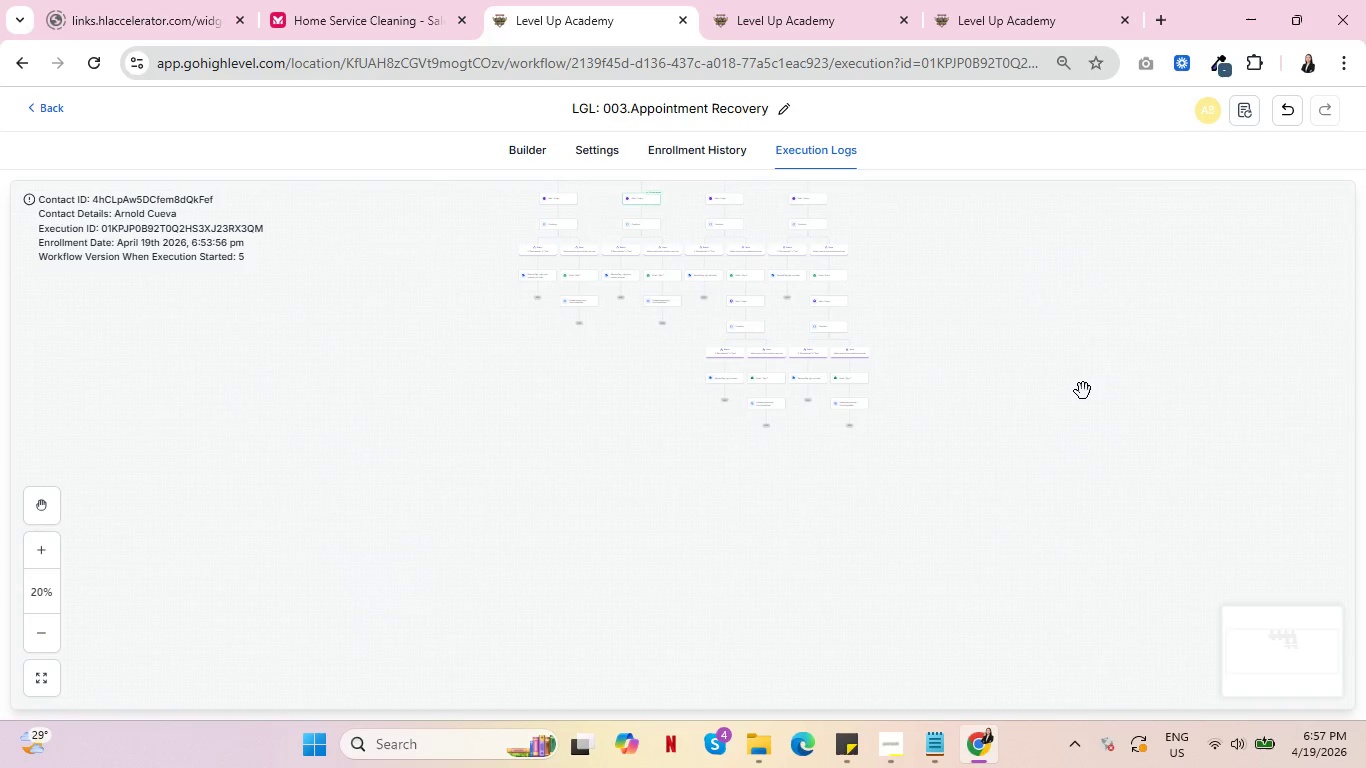 
scroll: coordinate [632, 423], scroll_direction: up, amount: 8.0
 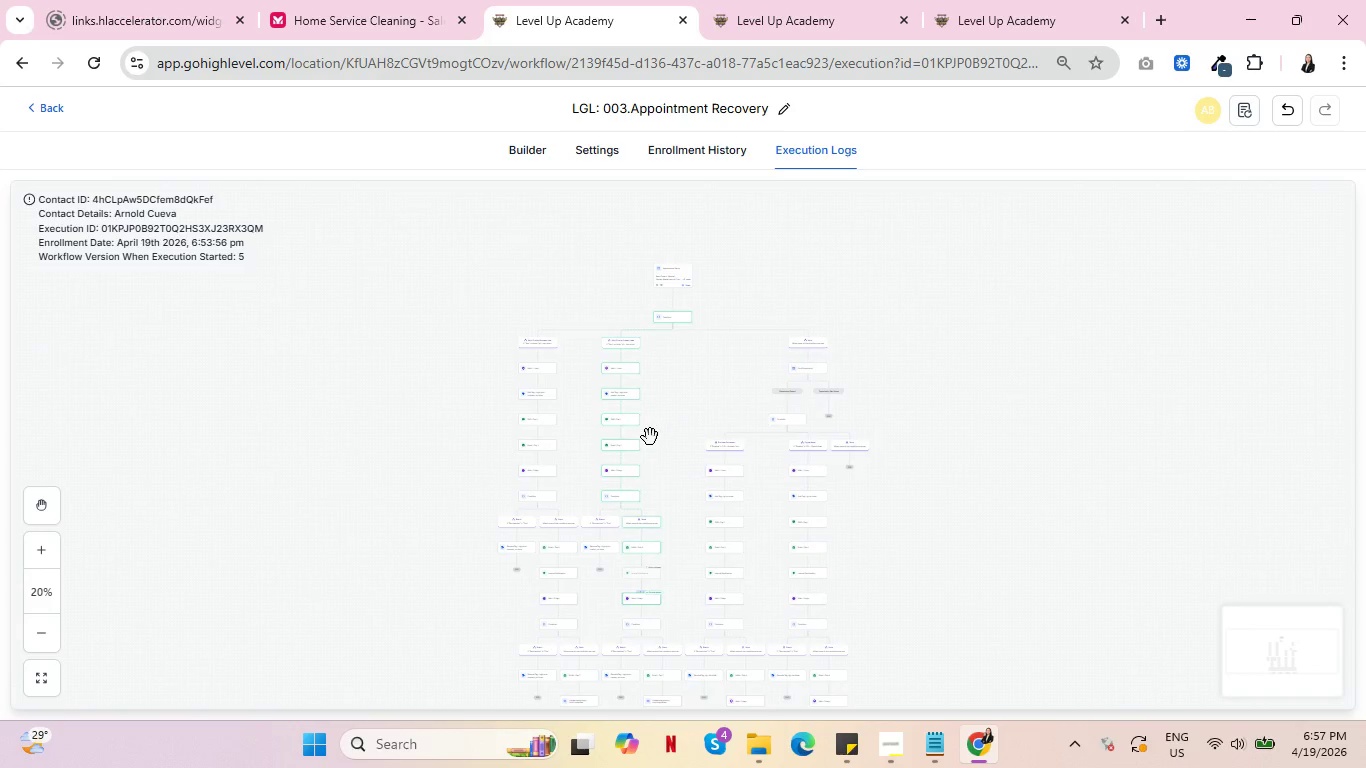 
scroll: coordinate [666, 431], scroll_direction: down, amount: 3.0
 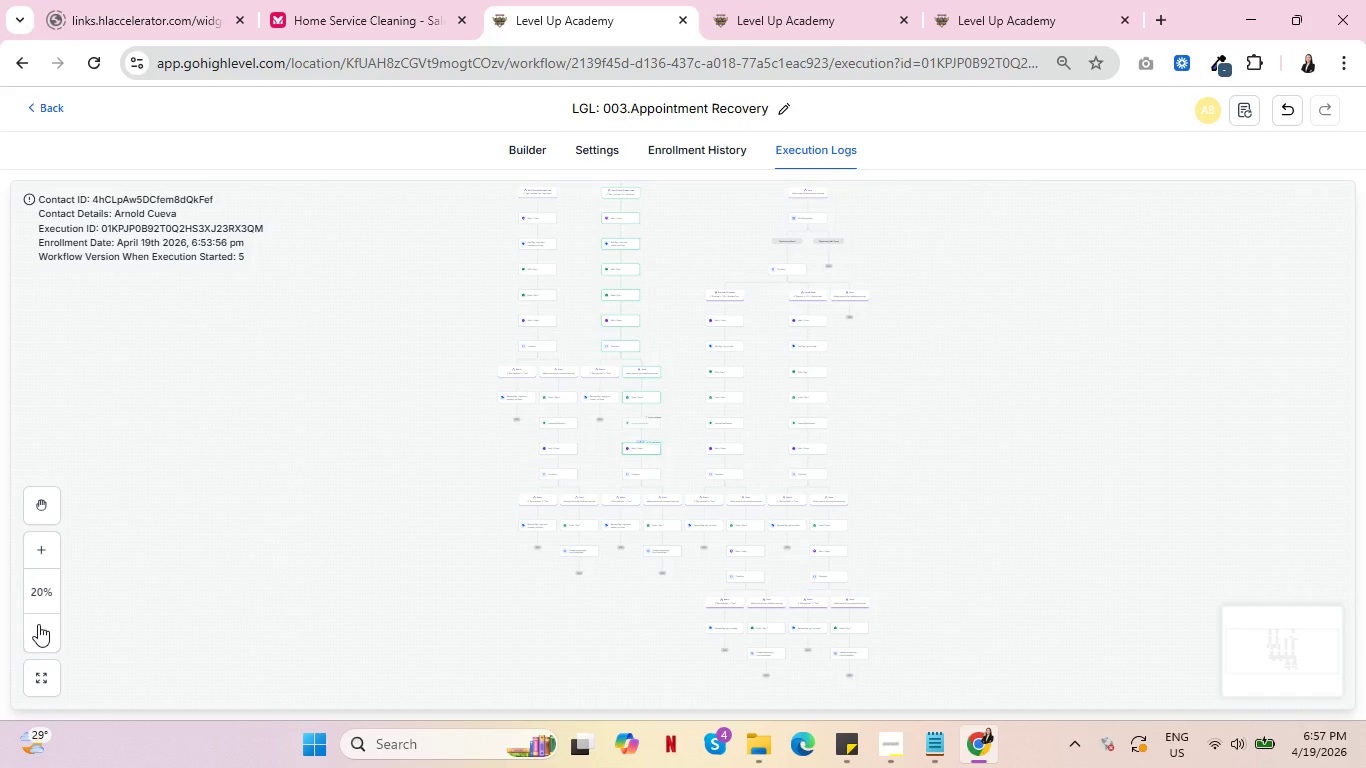 
double_click([38, 624])
 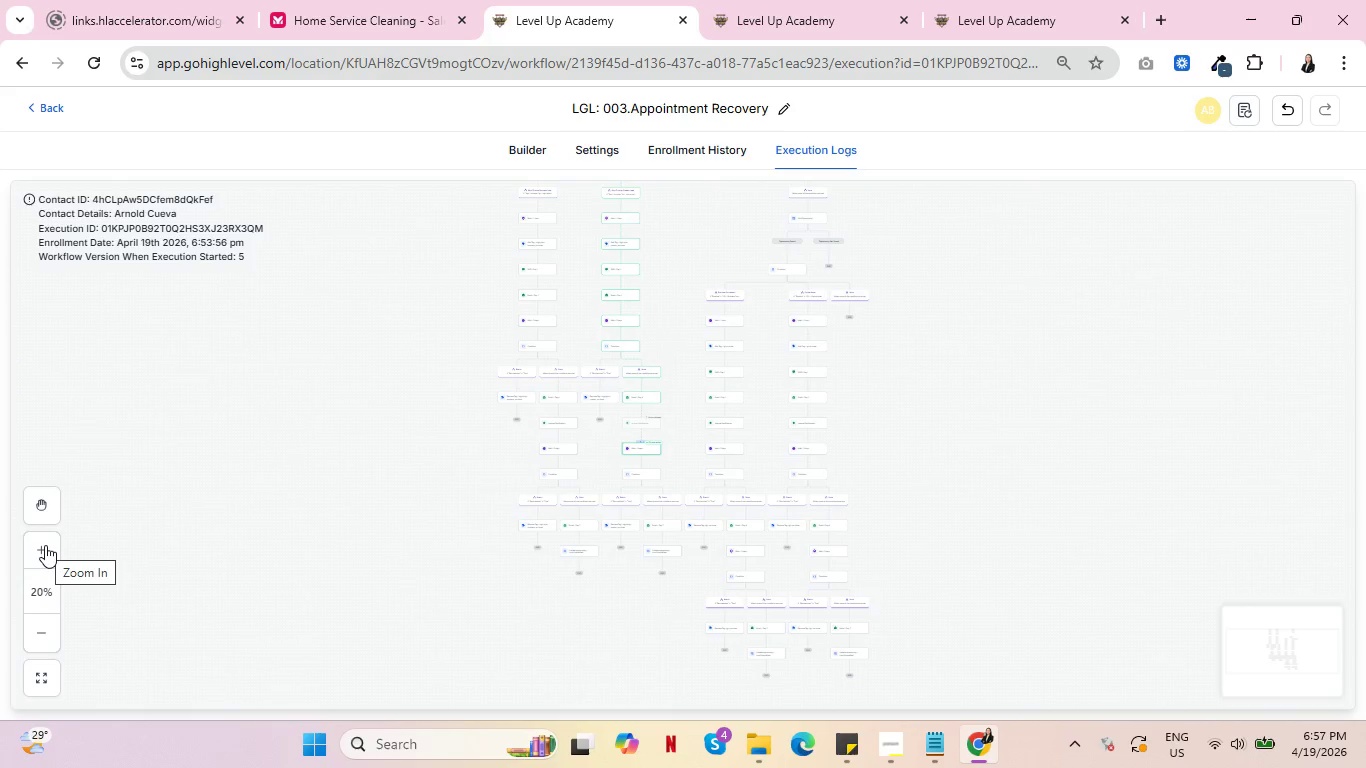 
double_click([44, 544])
 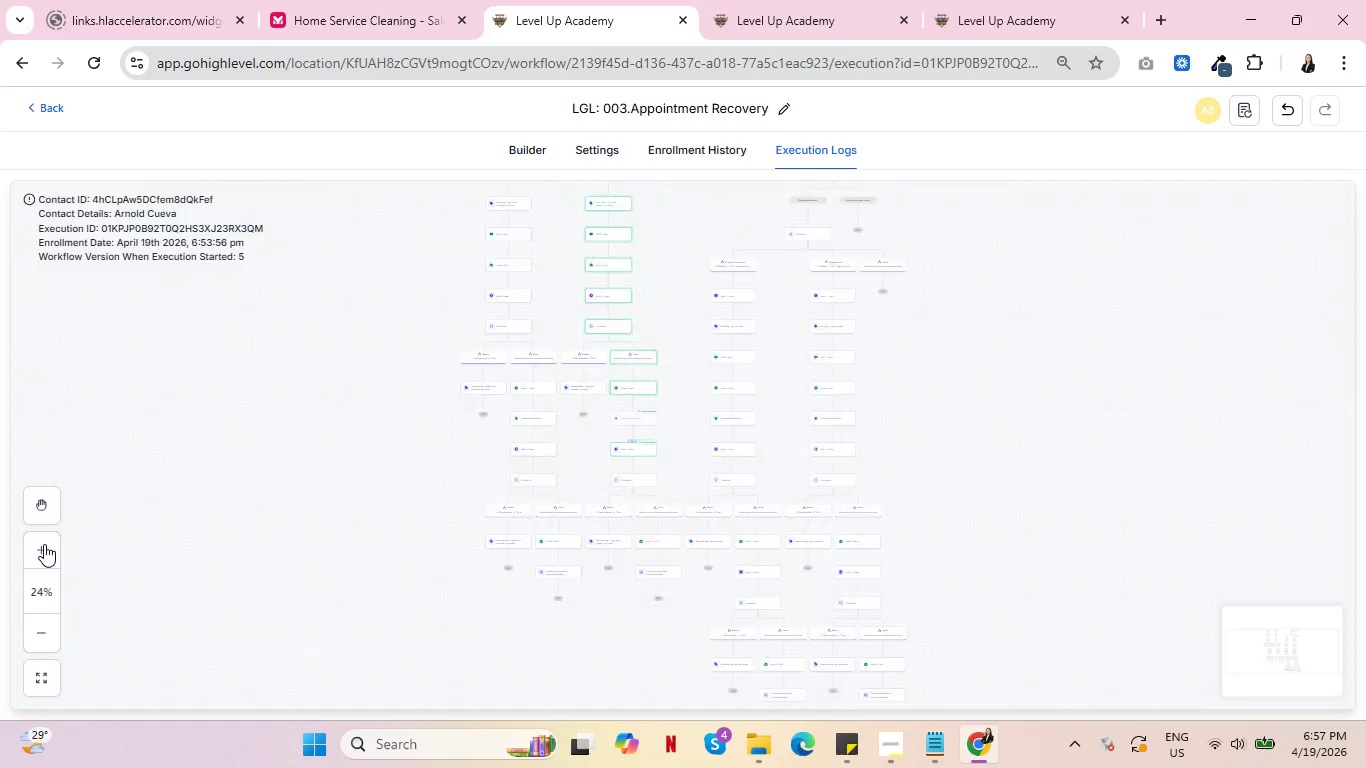 
triple_click([44, 544])
 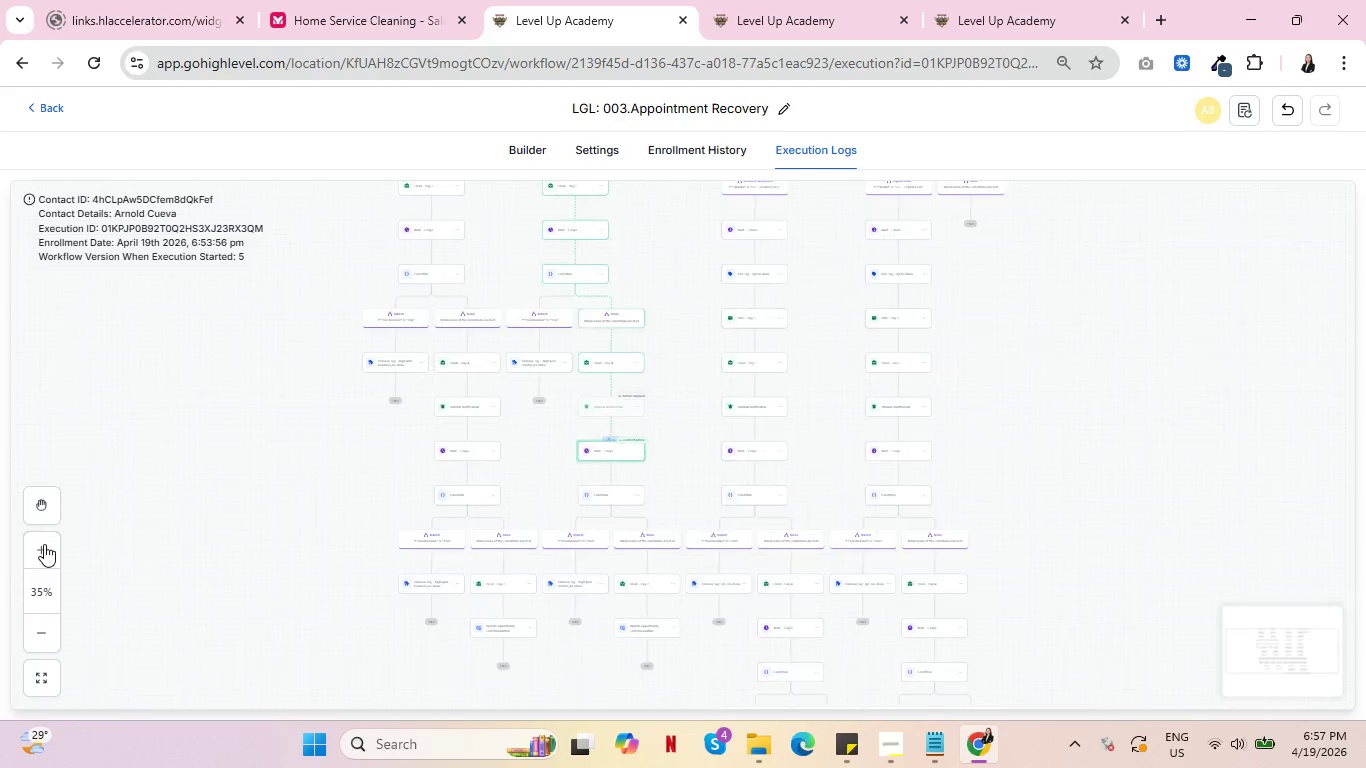 
triple_click([44, 544])
 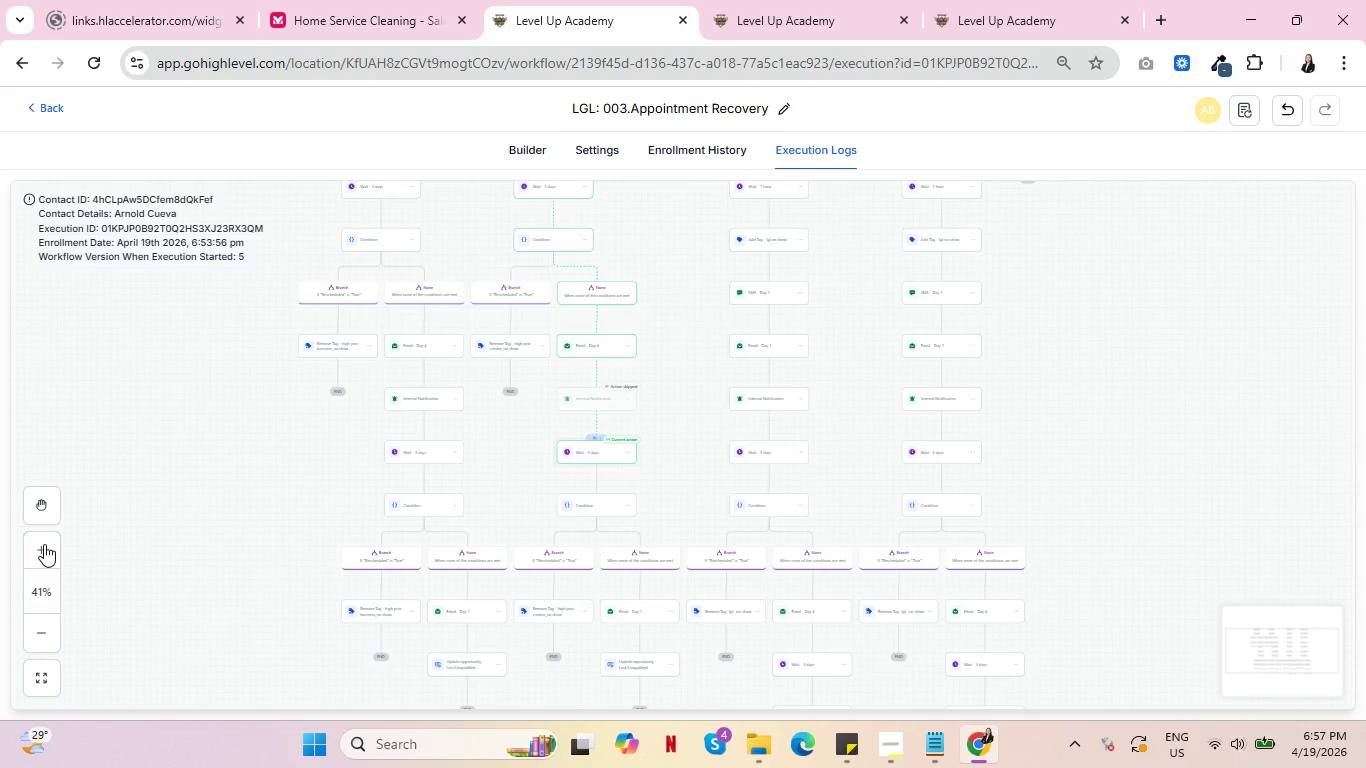 
triple_click([44, 544])
 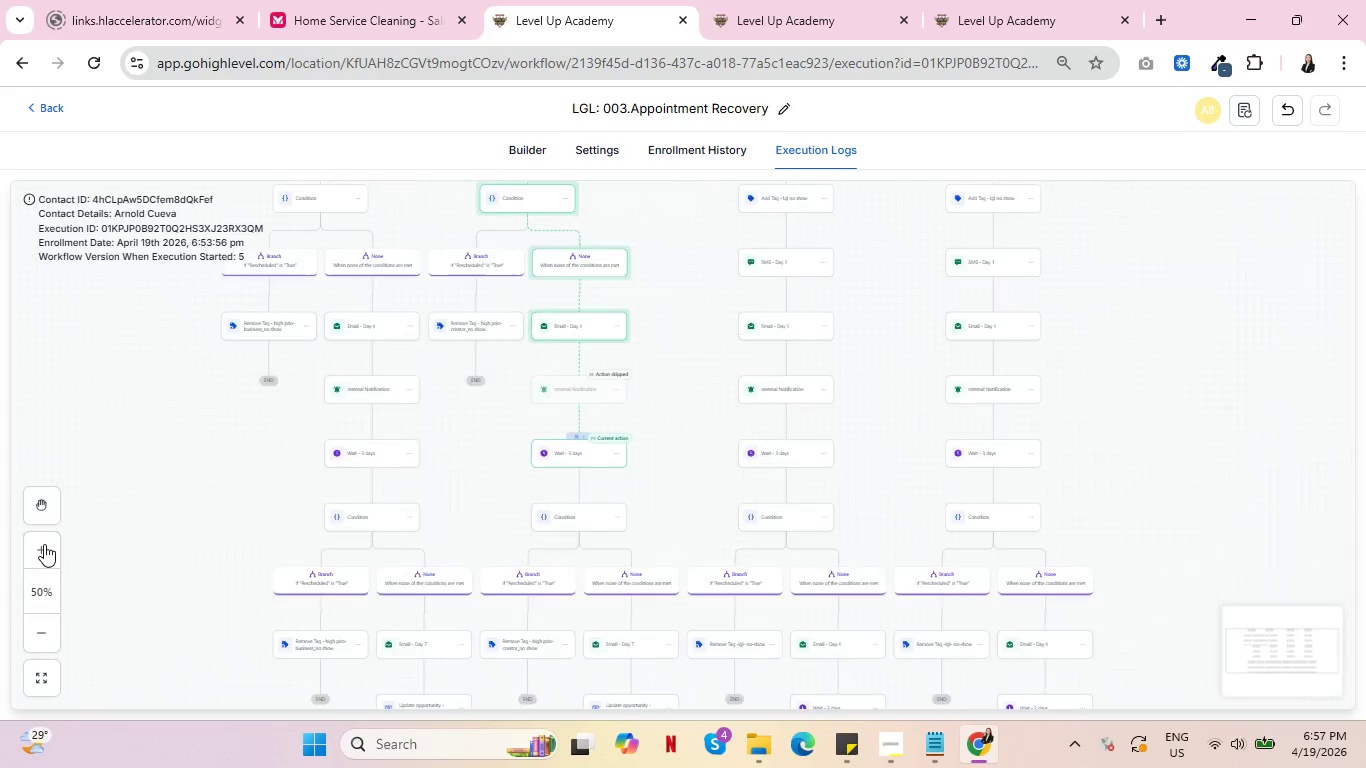 
triple_click([44, 544])
 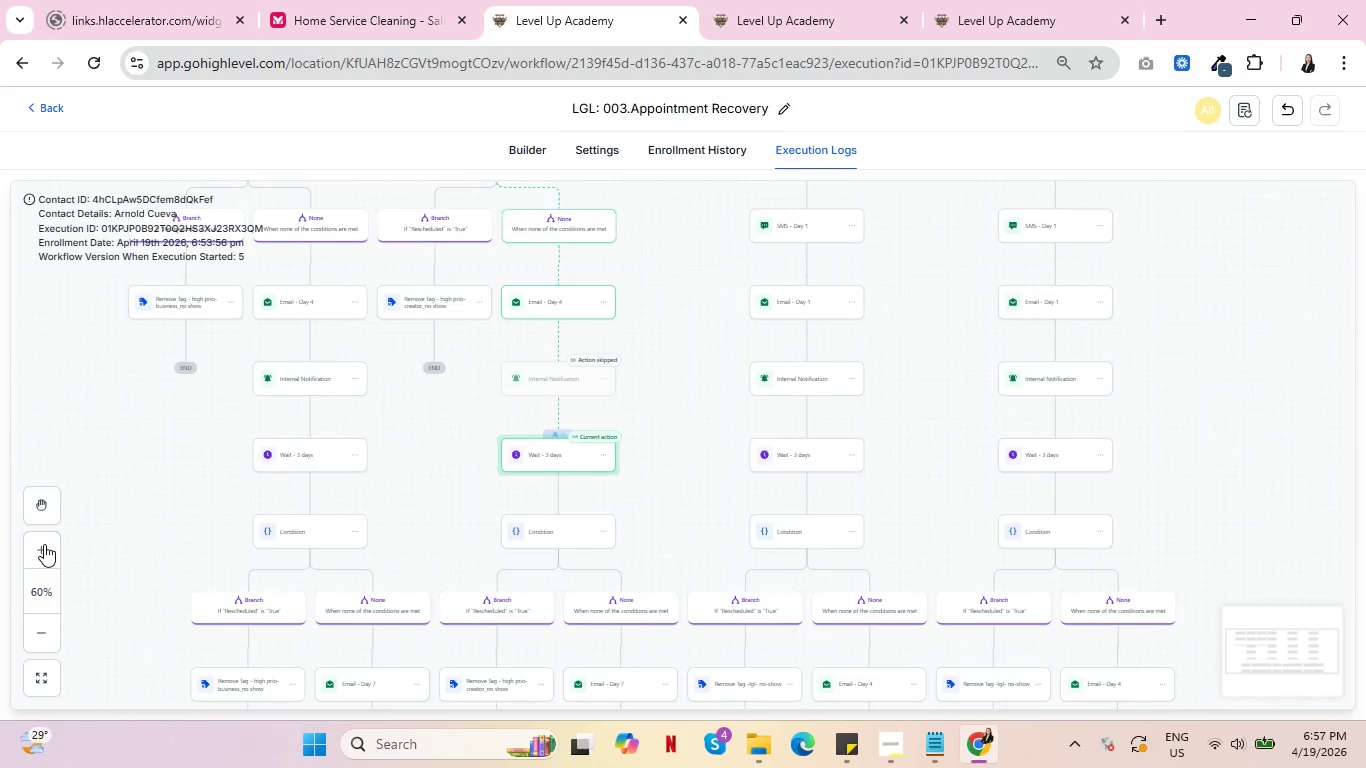 
triple_click([44, 544])
 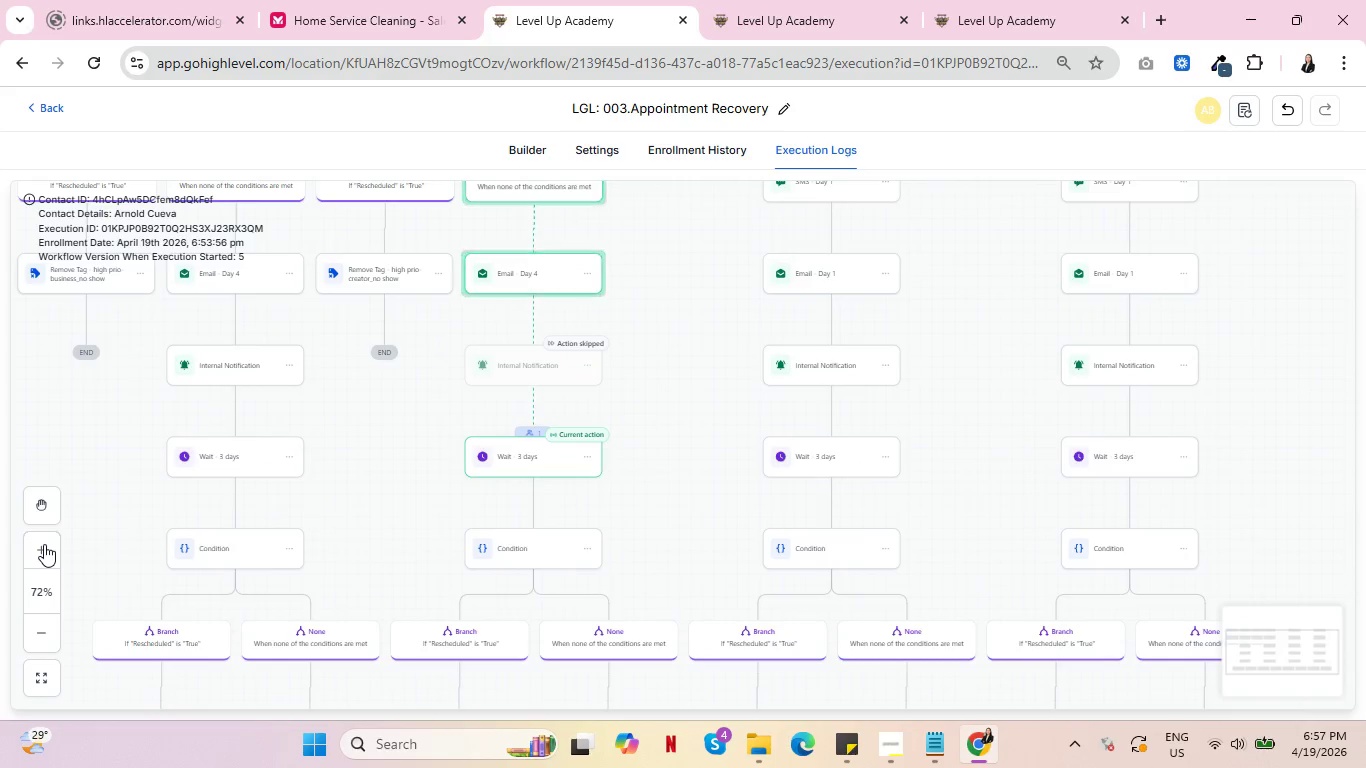 
triple_click([44, 544])
 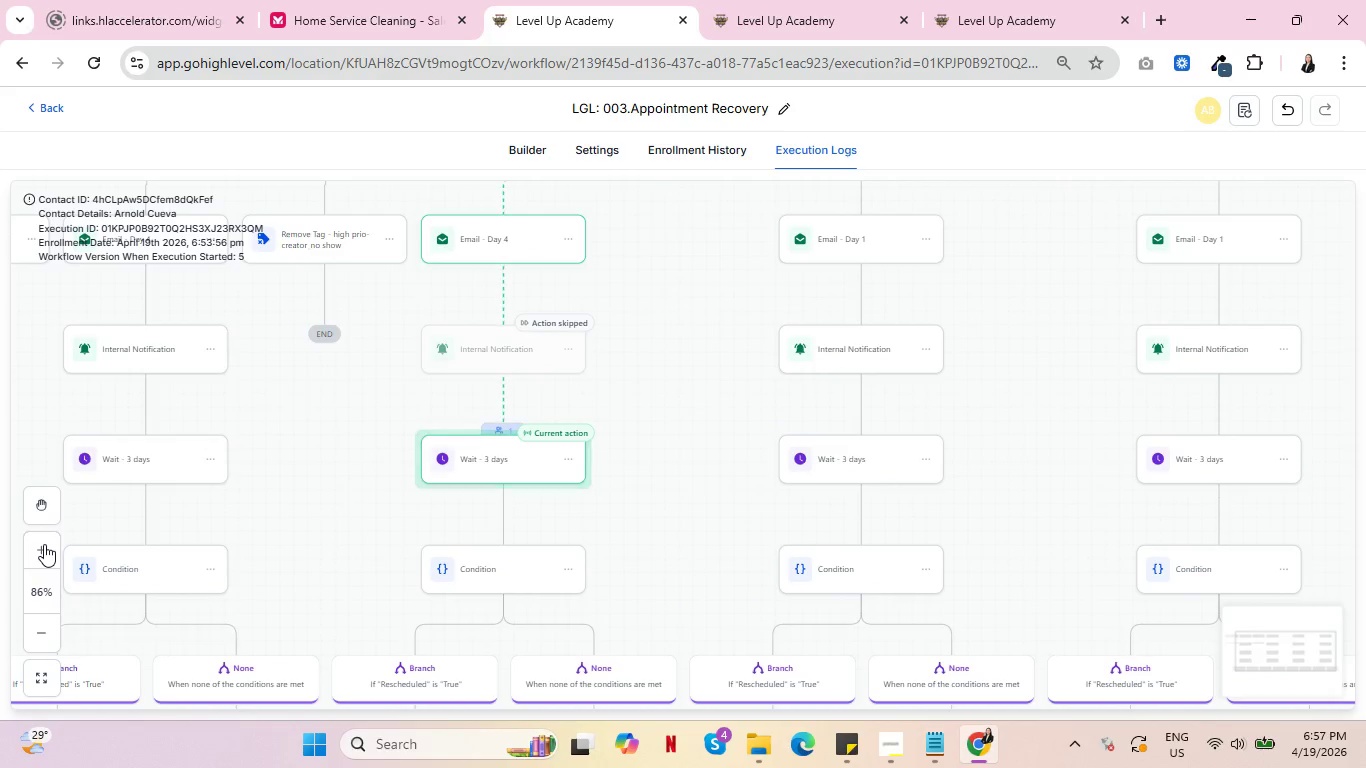 
left_click([42, 544])
 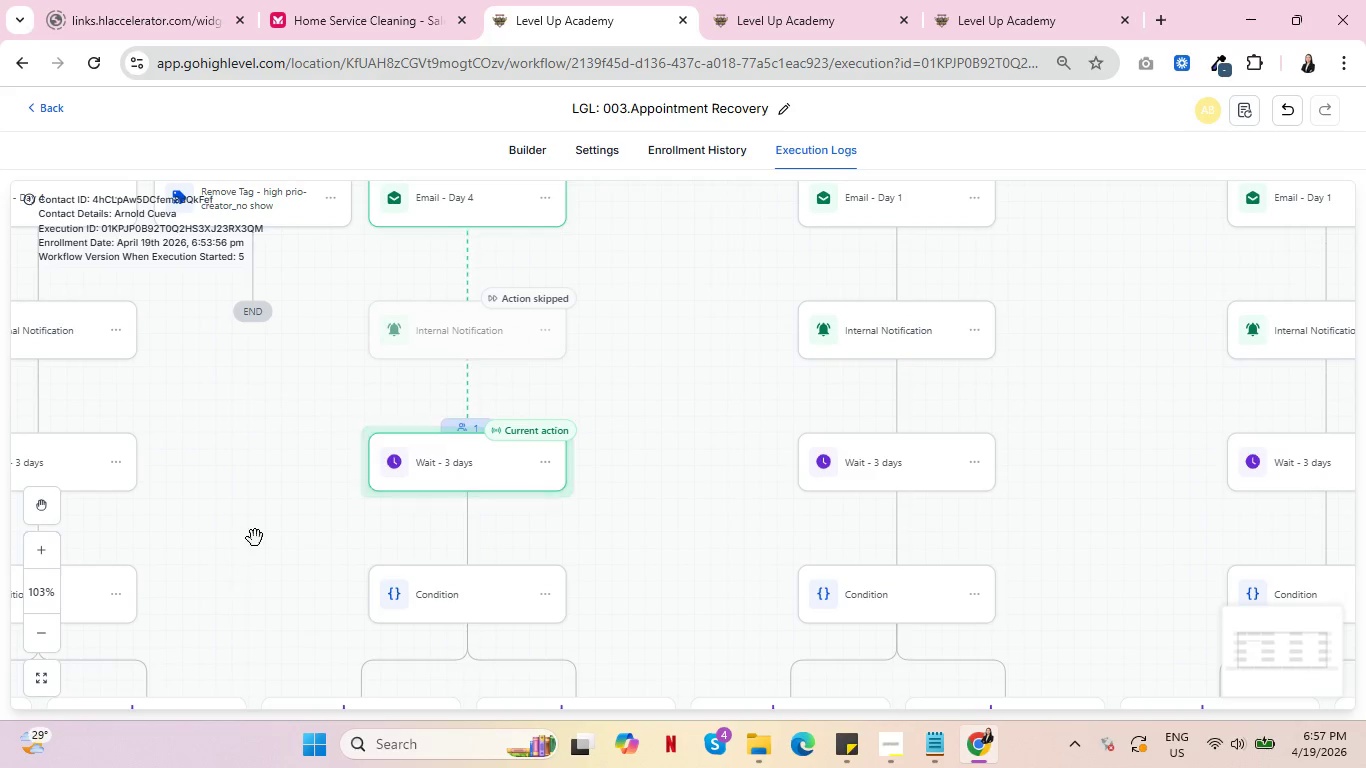 
left_click_drag(start_coordinate=[255, 538], to_coordinate=[435, 397])
 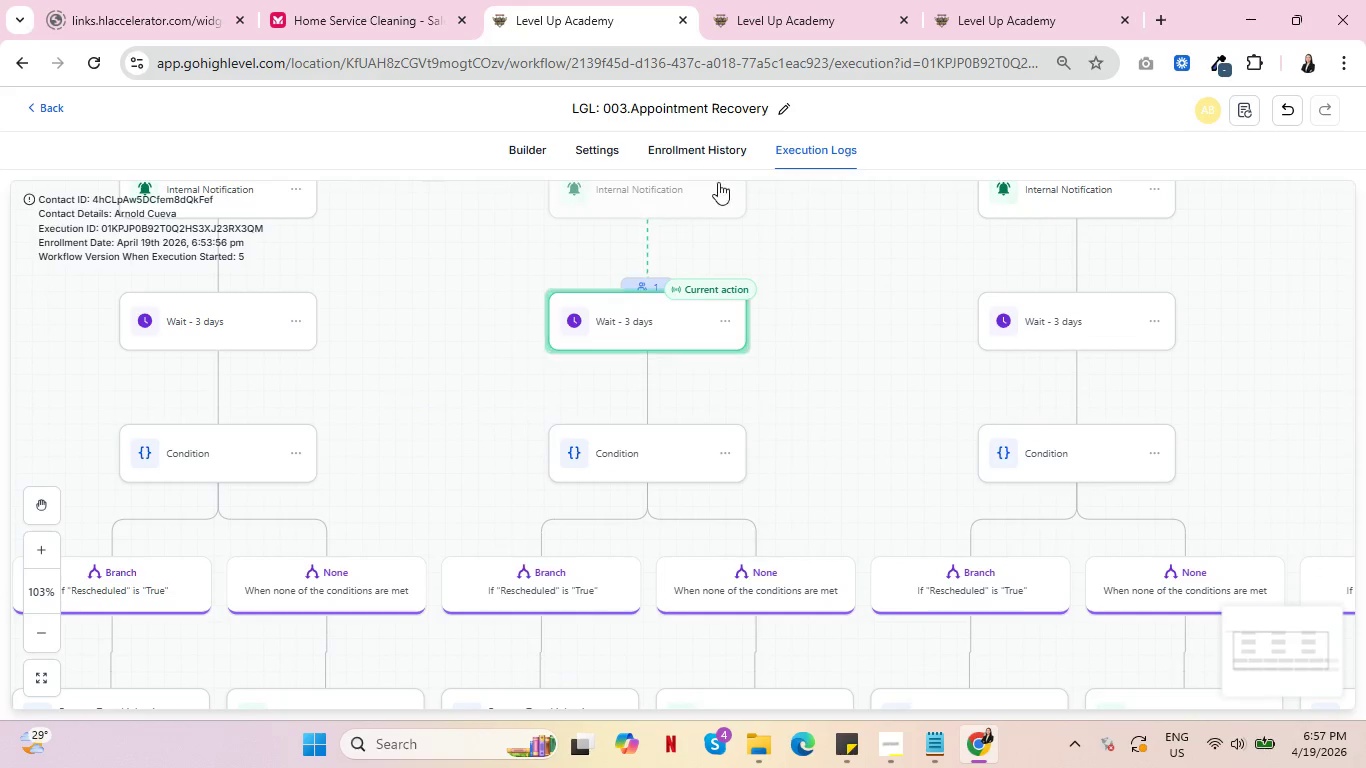 
left_click([702, 142])
 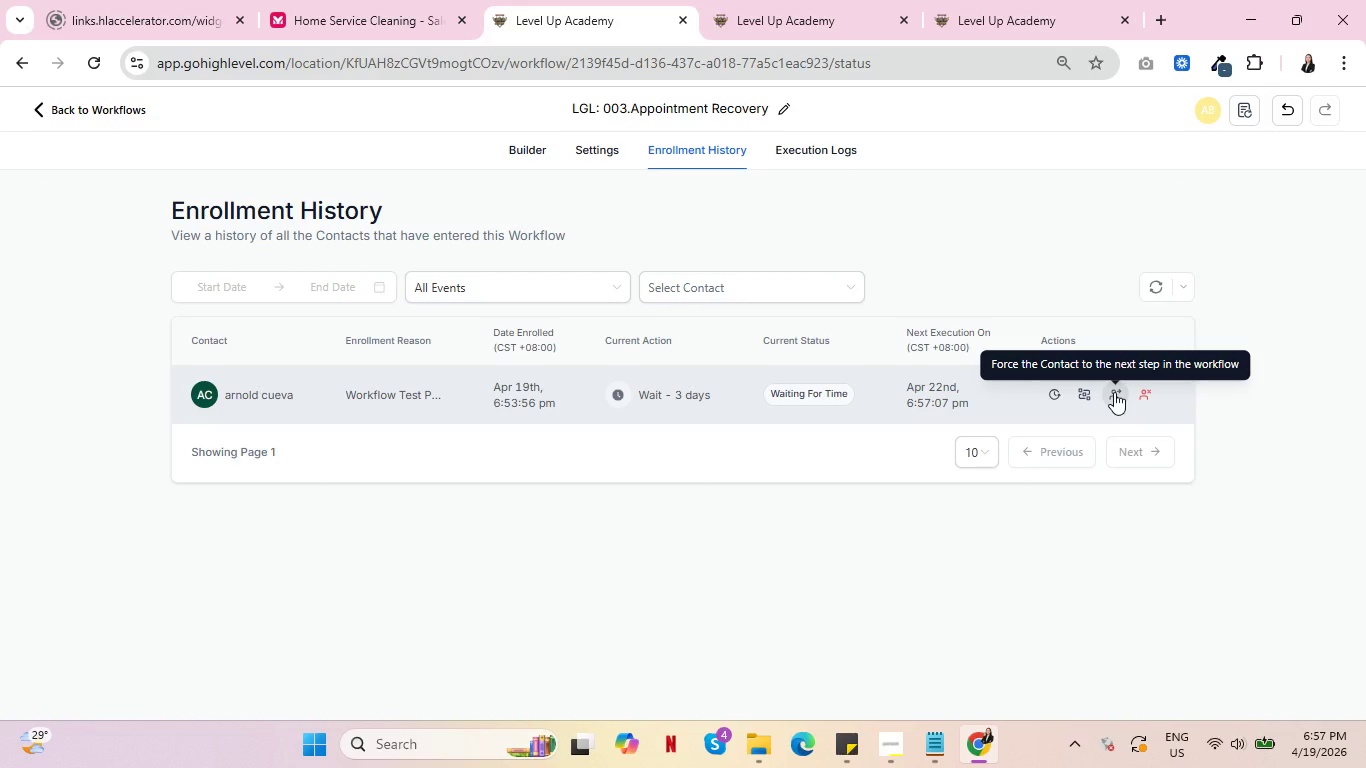 
wait(5.98)
 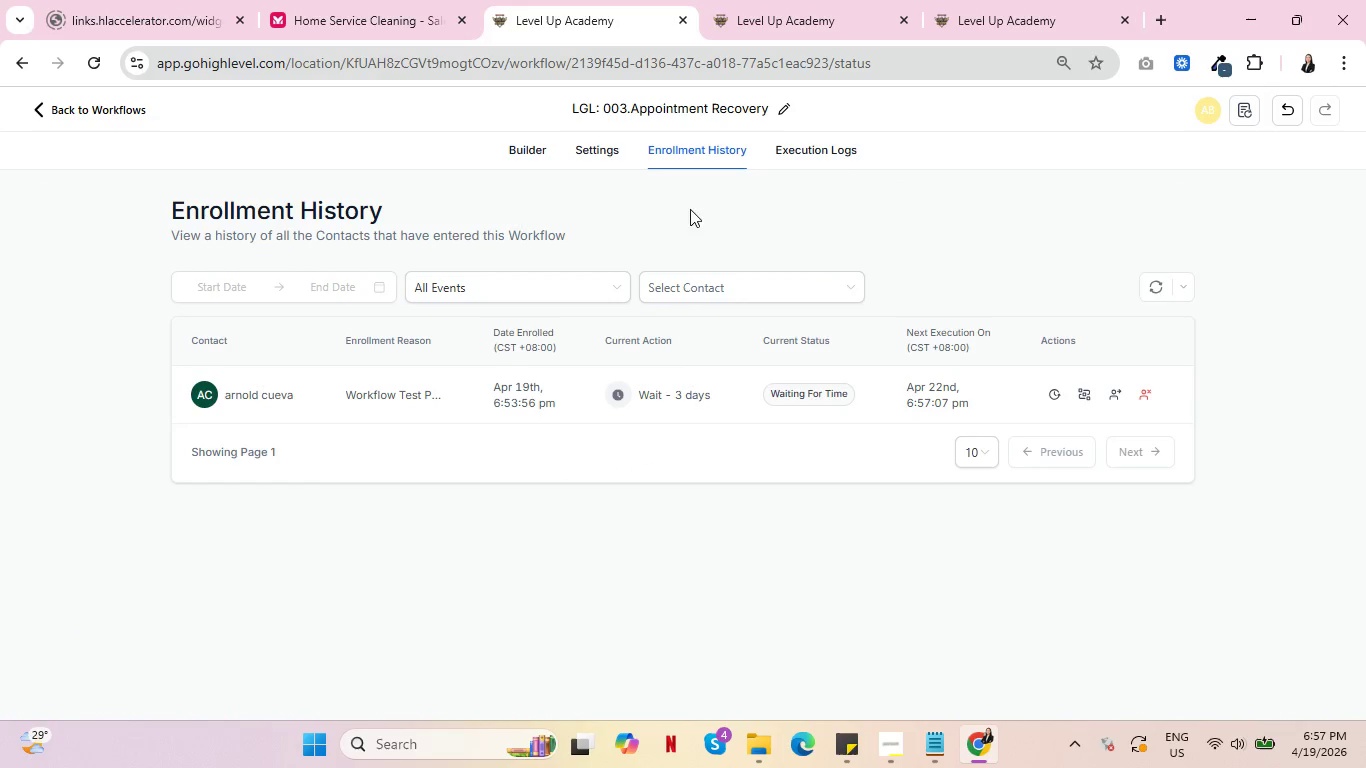 
left_click([832, 154])
 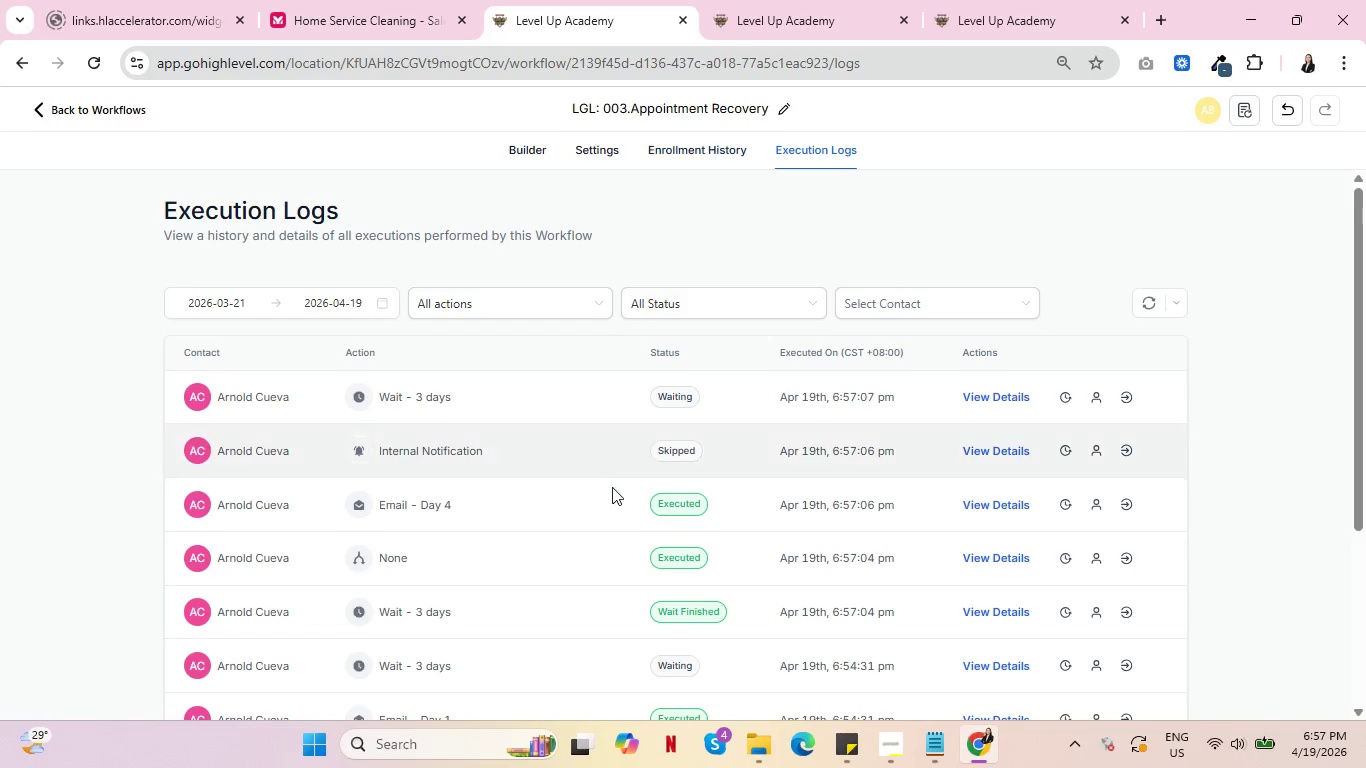 
wait(14.11)
 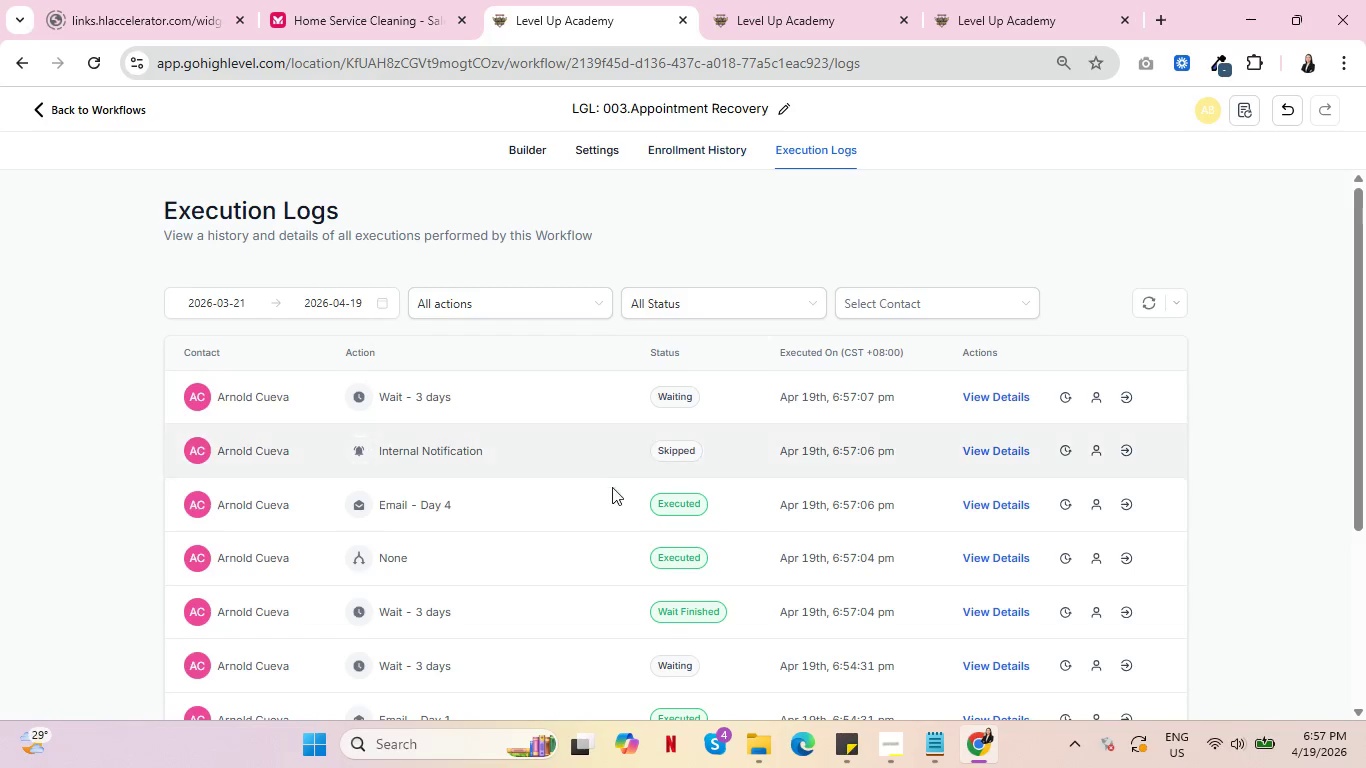 
left_click([694, 149])
 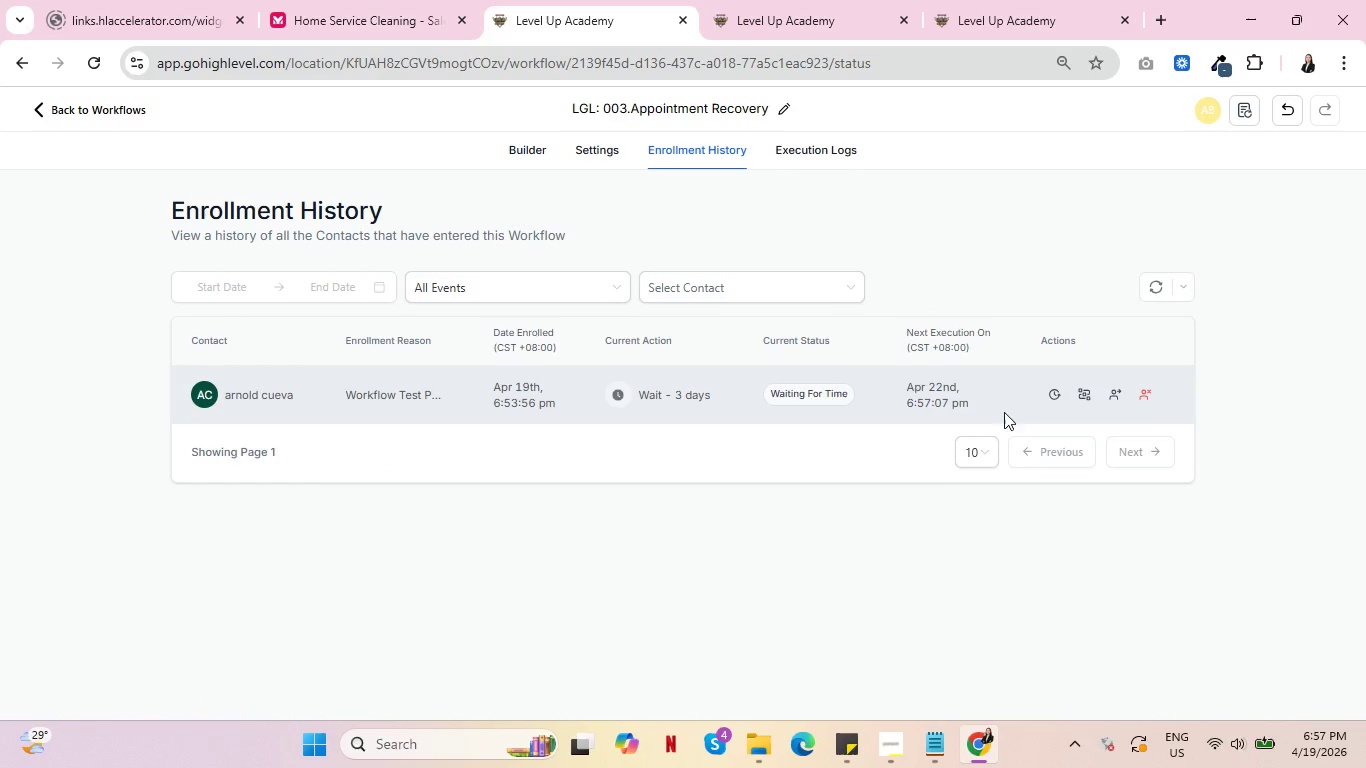 
left_click([1084, 392])
 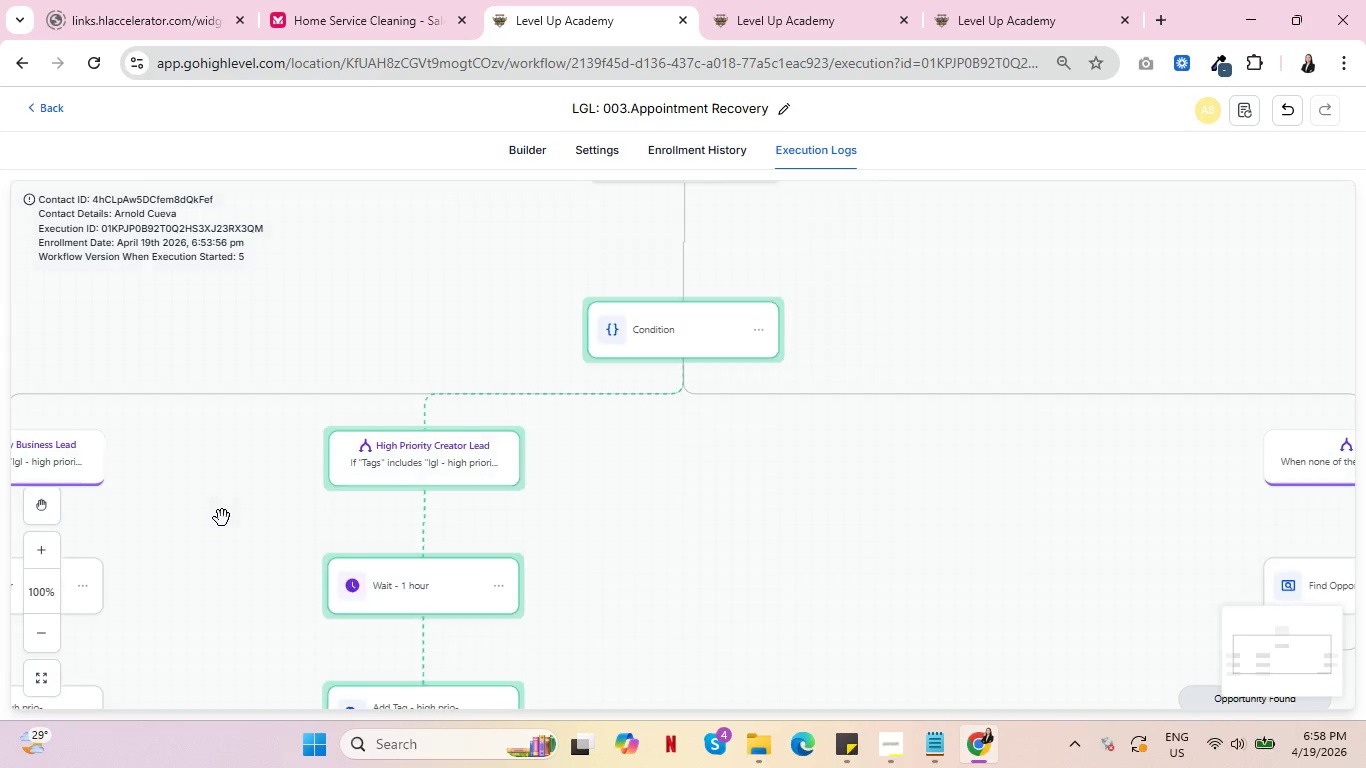 
left_click_drag(start_coordinate=[209, 603], to_coordinate=[300, 379])
 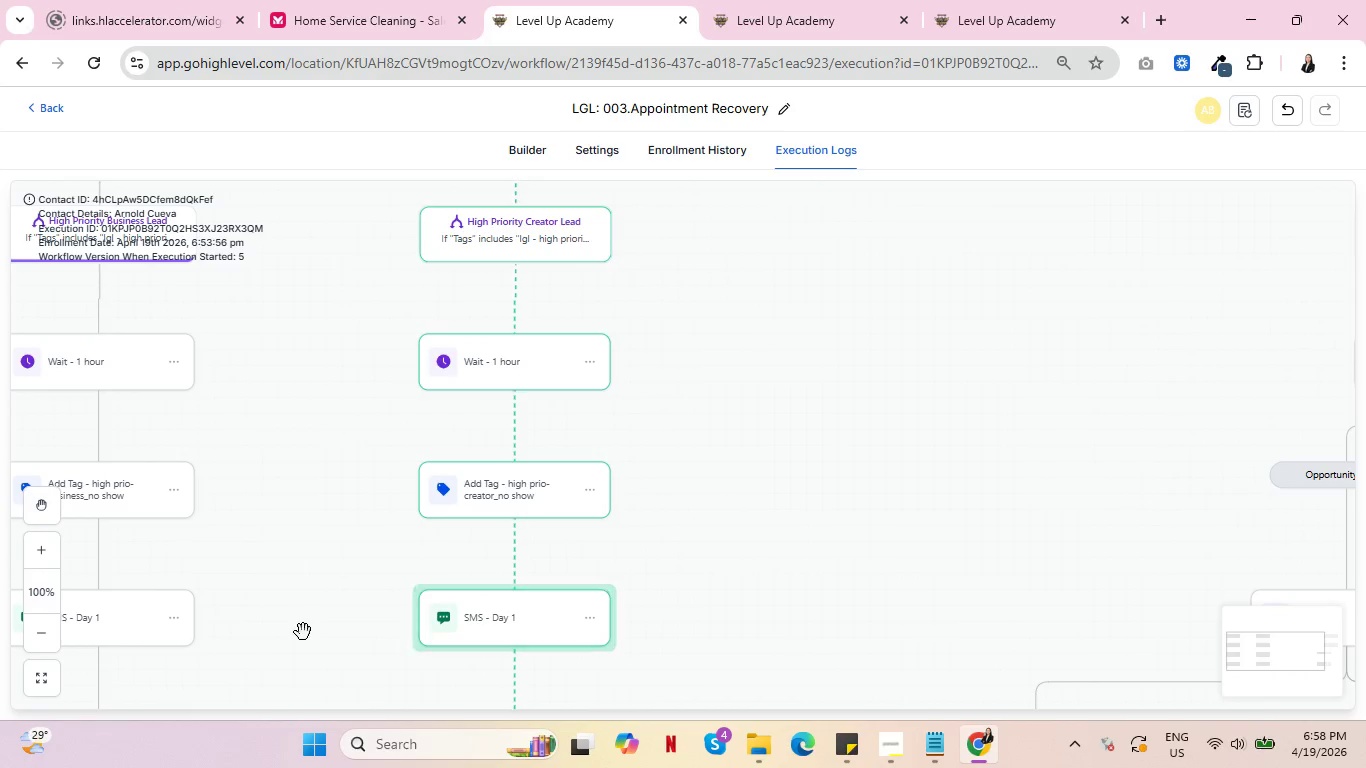 
left_click_drag(start_coordinate=[303, 627], to_coordinate=[341, 368])
 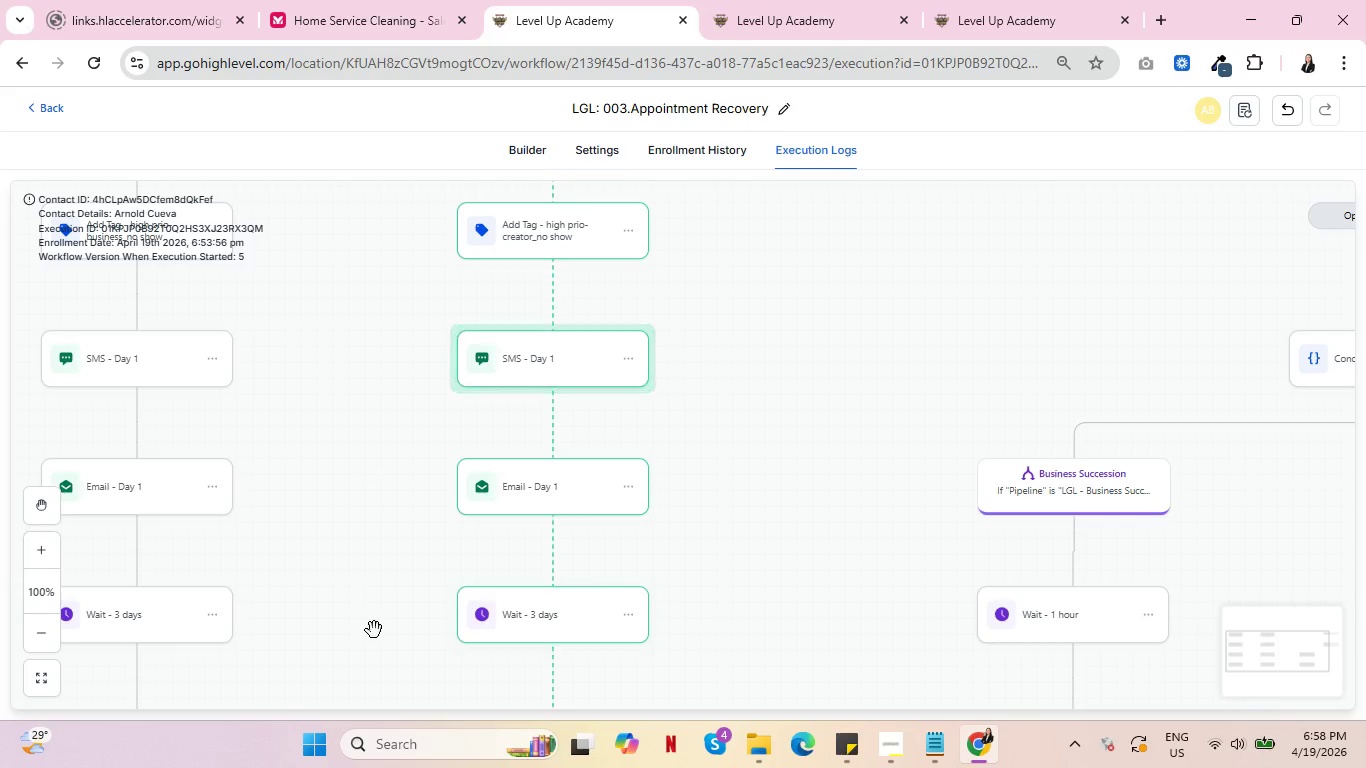 
left_click_drag(start_coordinate=[374, 629], to_coordinate=[374, 420])
 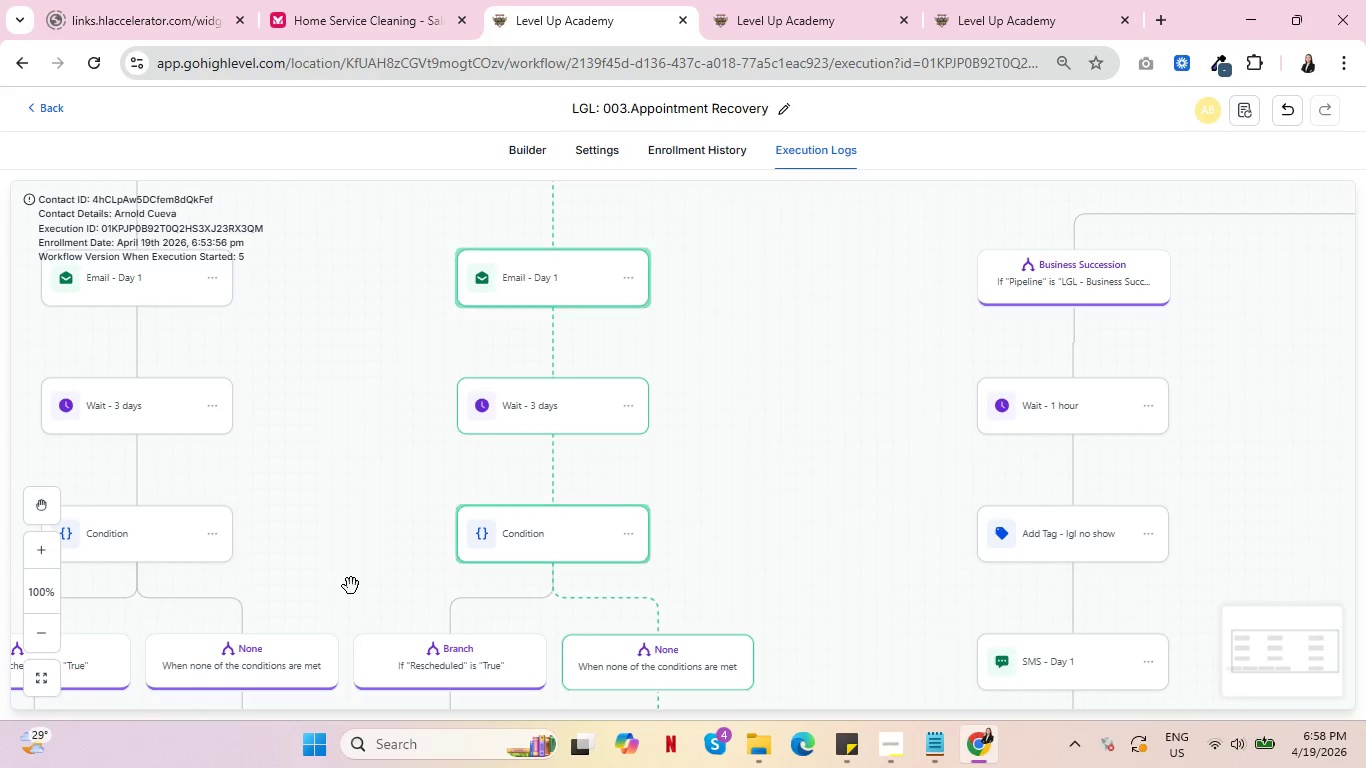 
left_click_drag(start_coordinate=[351, 586], to_coordinate=[377, 399])
 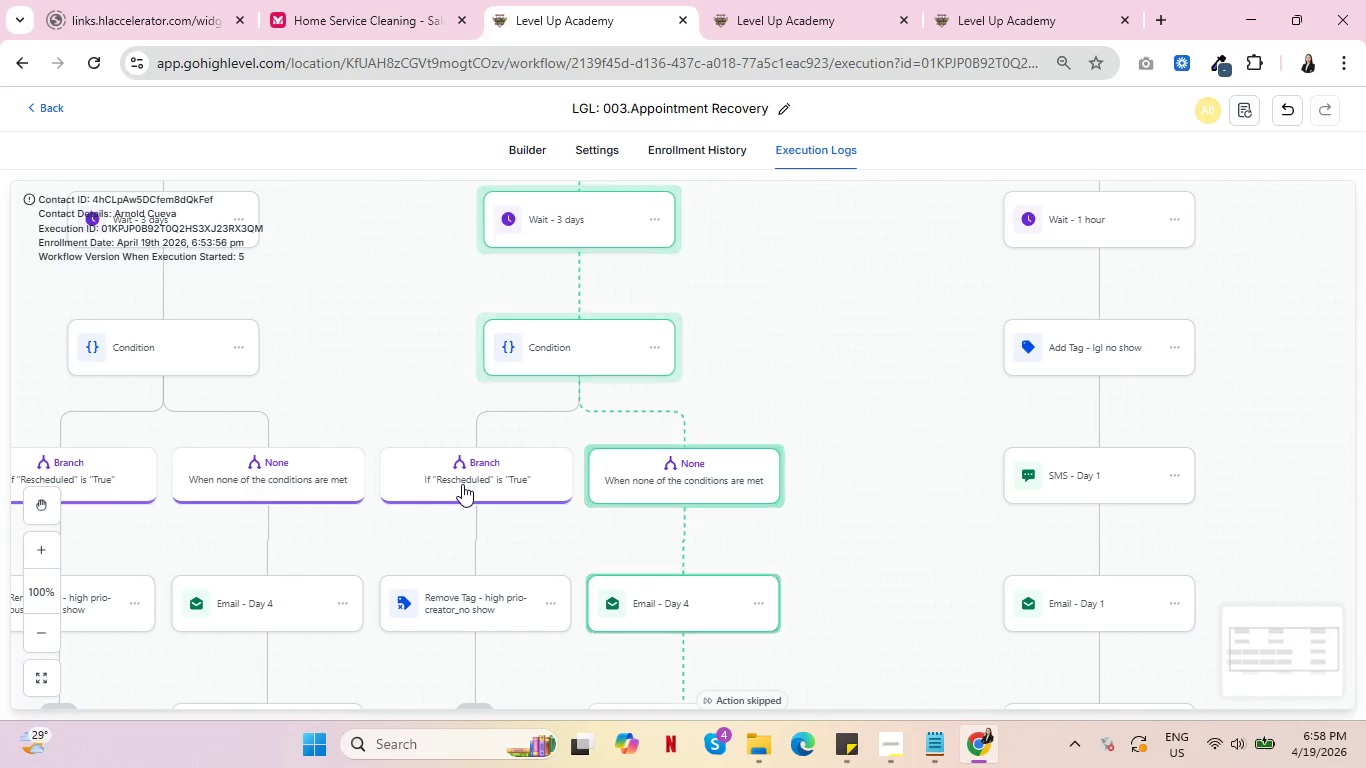 
wait(10.39)
 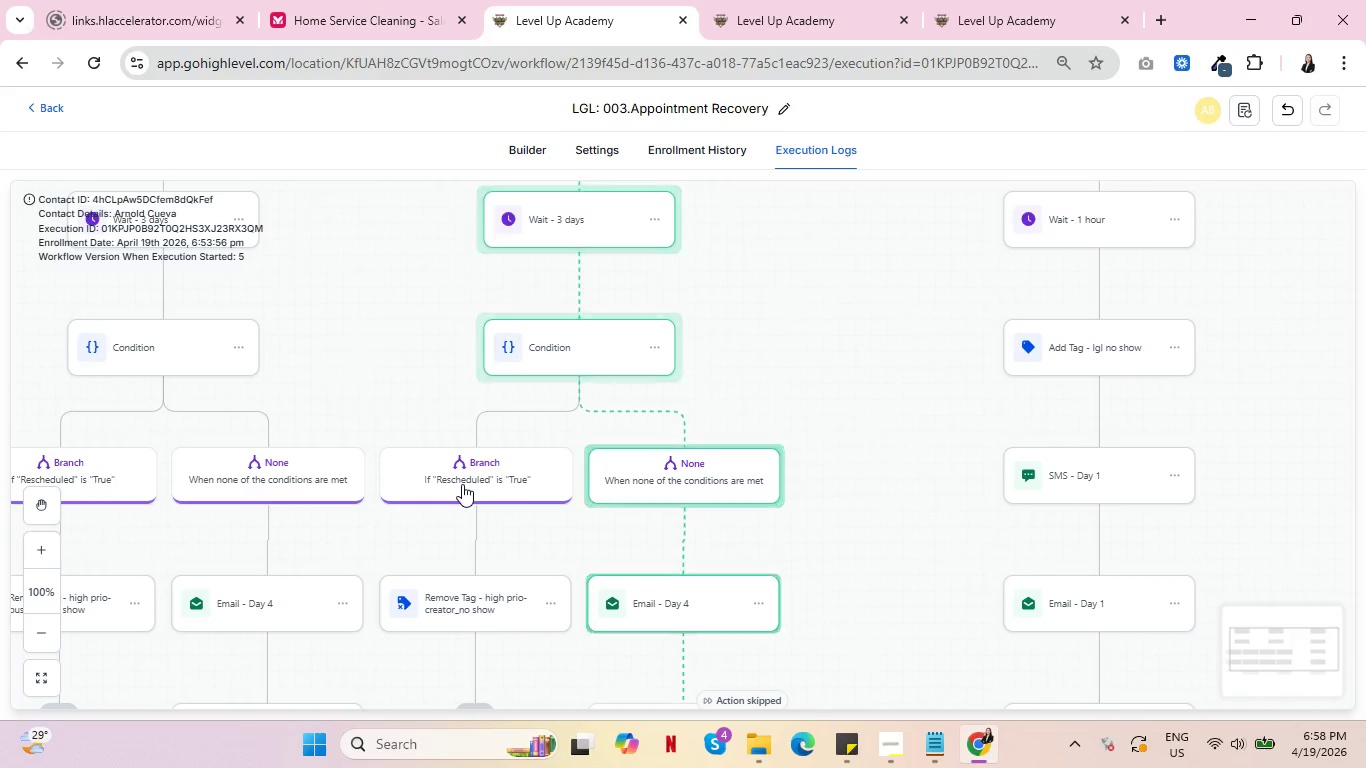 
left_click_drag(start_coordinate=[889, 596], to_coordinate=[870, 401])
 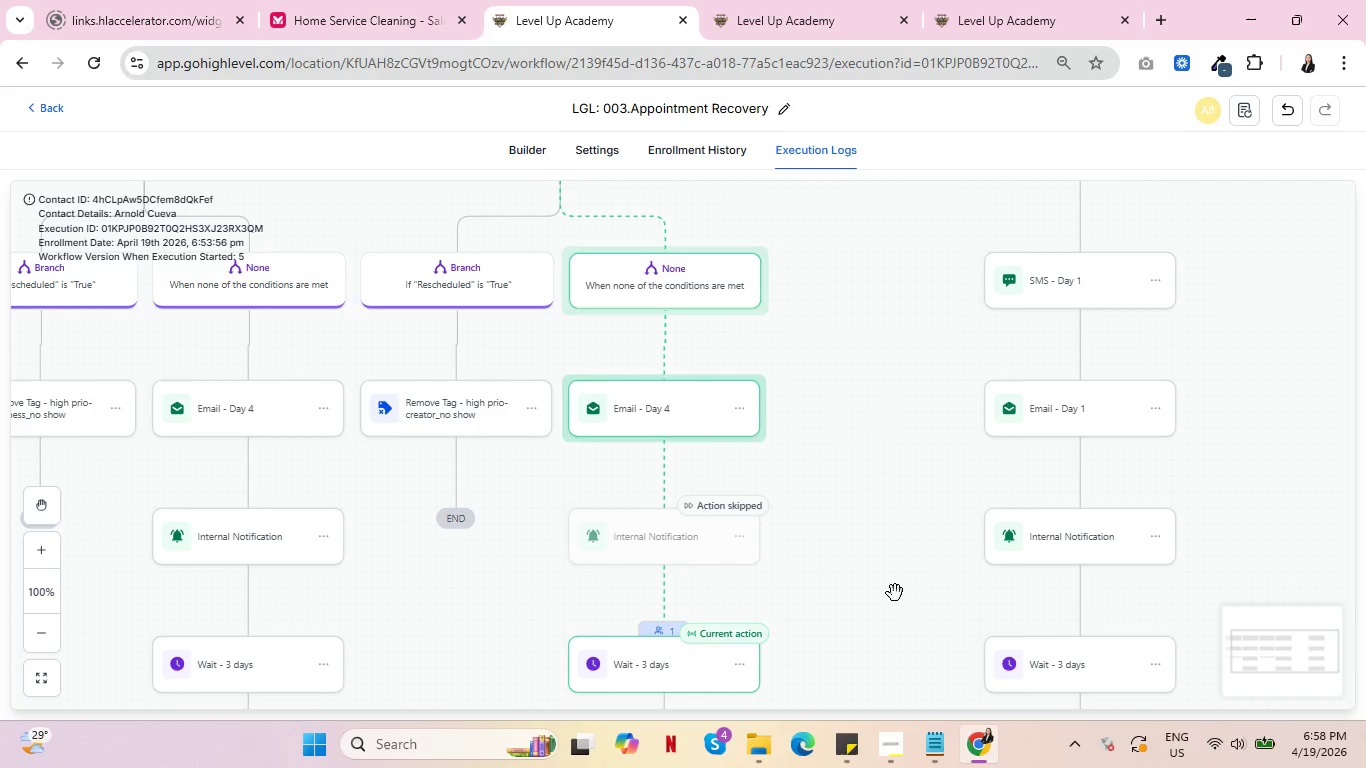 
left_click_drag(start_coordinate=[896, 594], to_coordinate=[850, 426])
 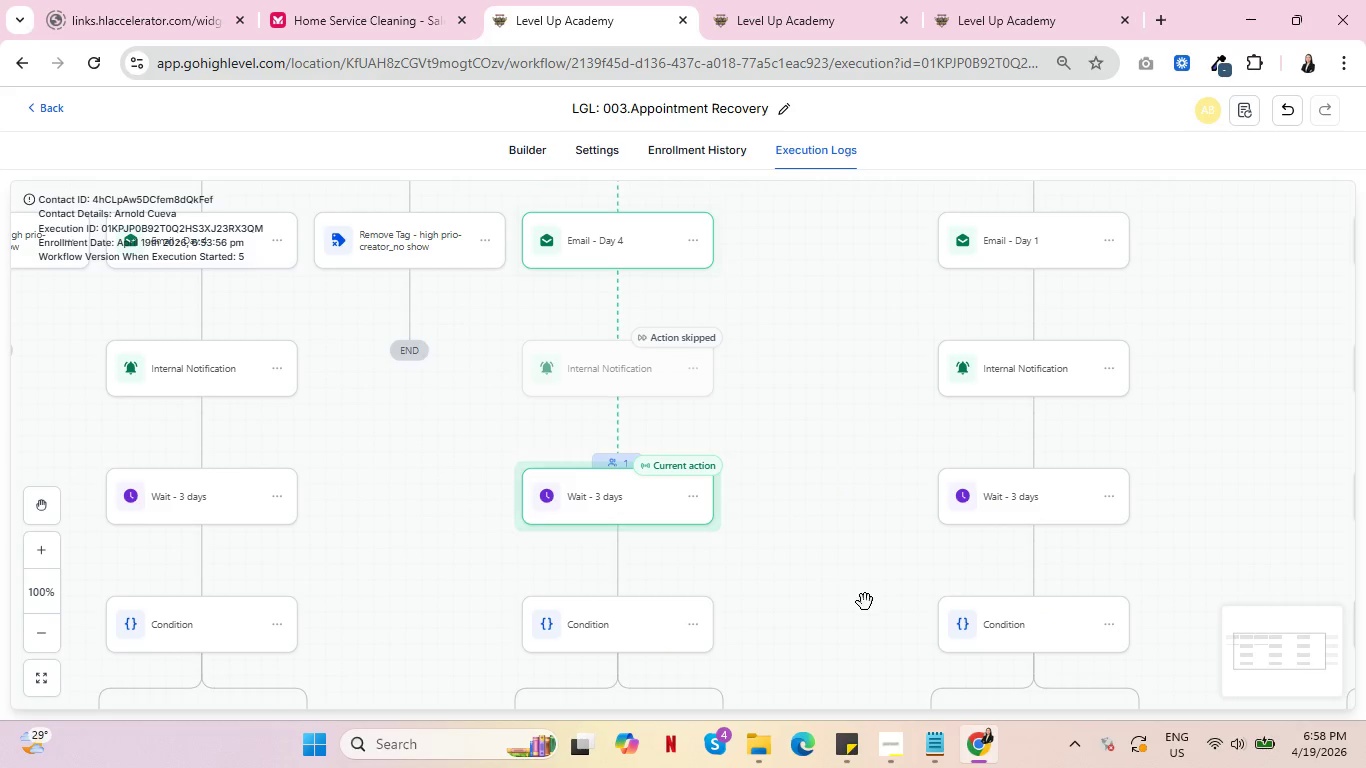 
left_click_drag(start_coordinate=[865, 602], to_coordinate=[867, 623])
 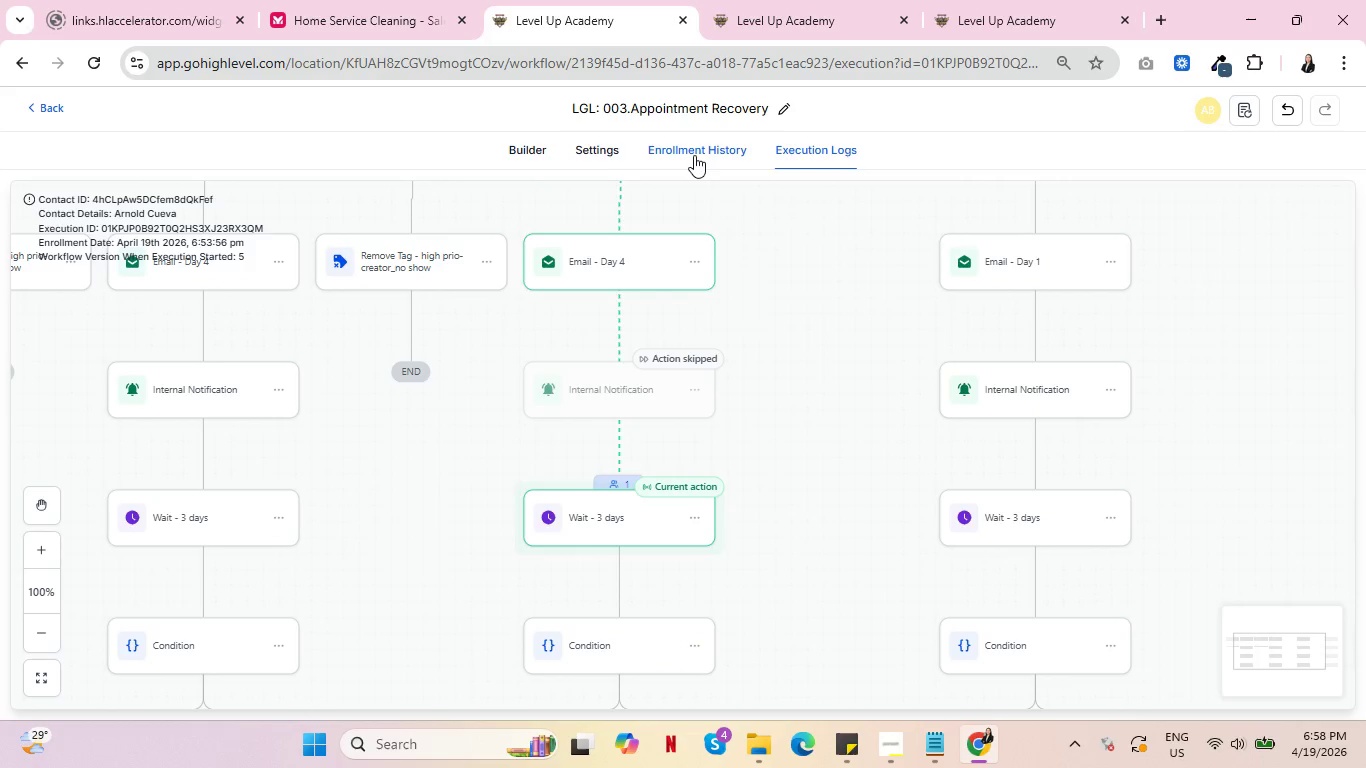 
left_click([694, 155])
 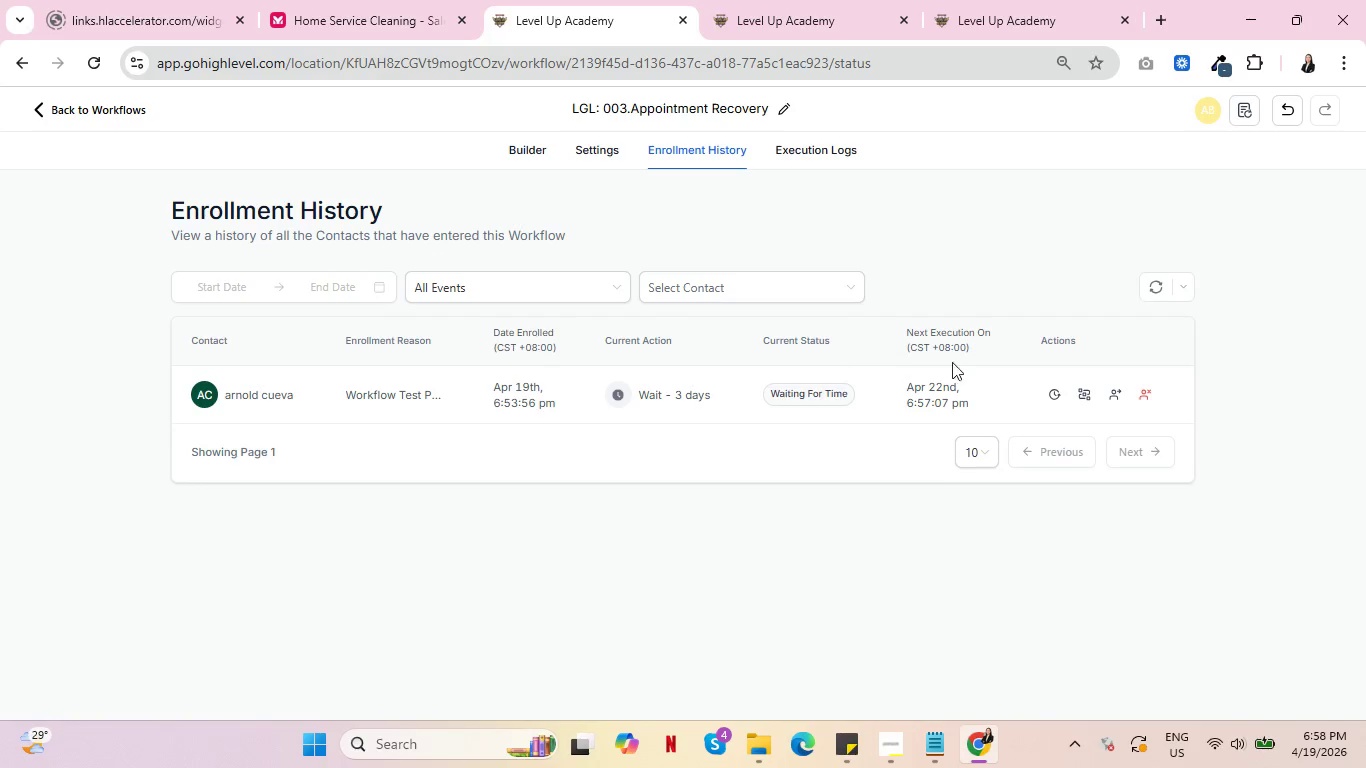 
left_click([1114, 398])
 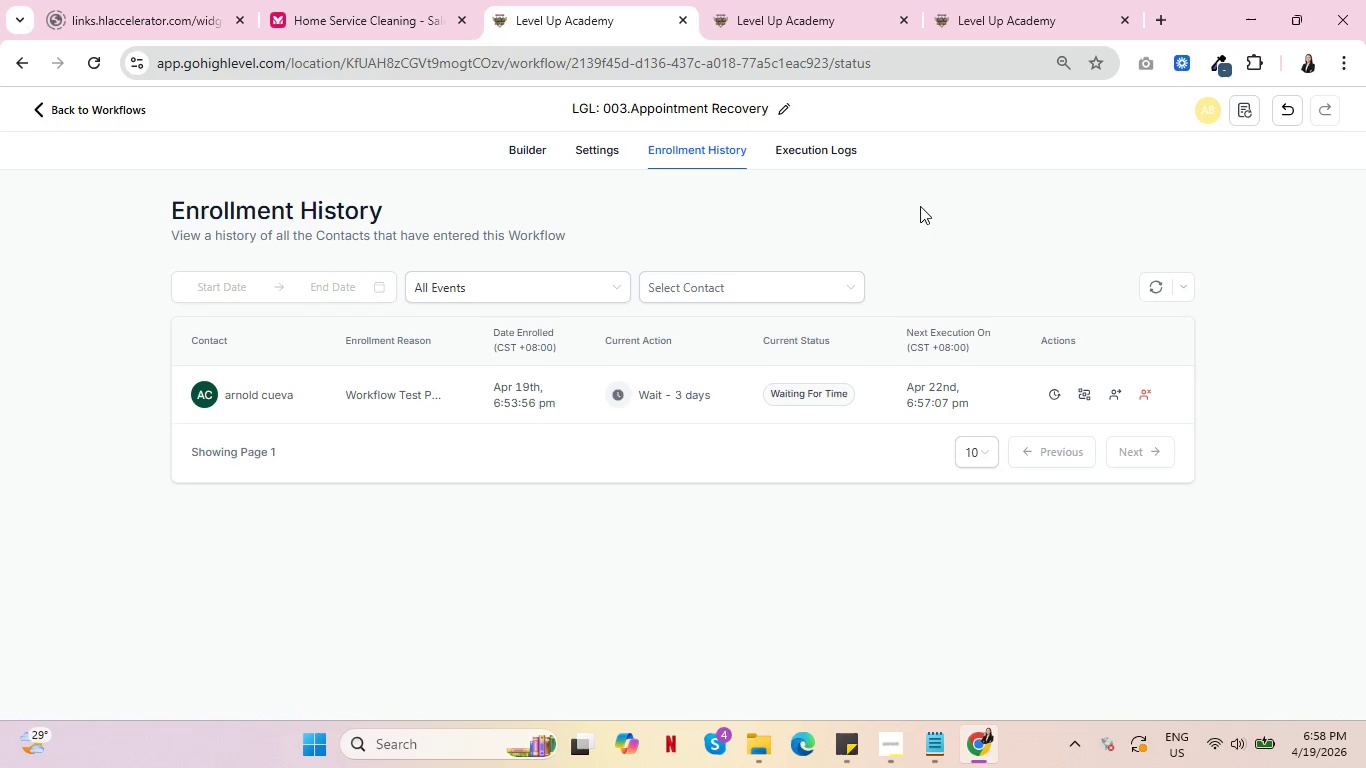 
wait(7.44)
 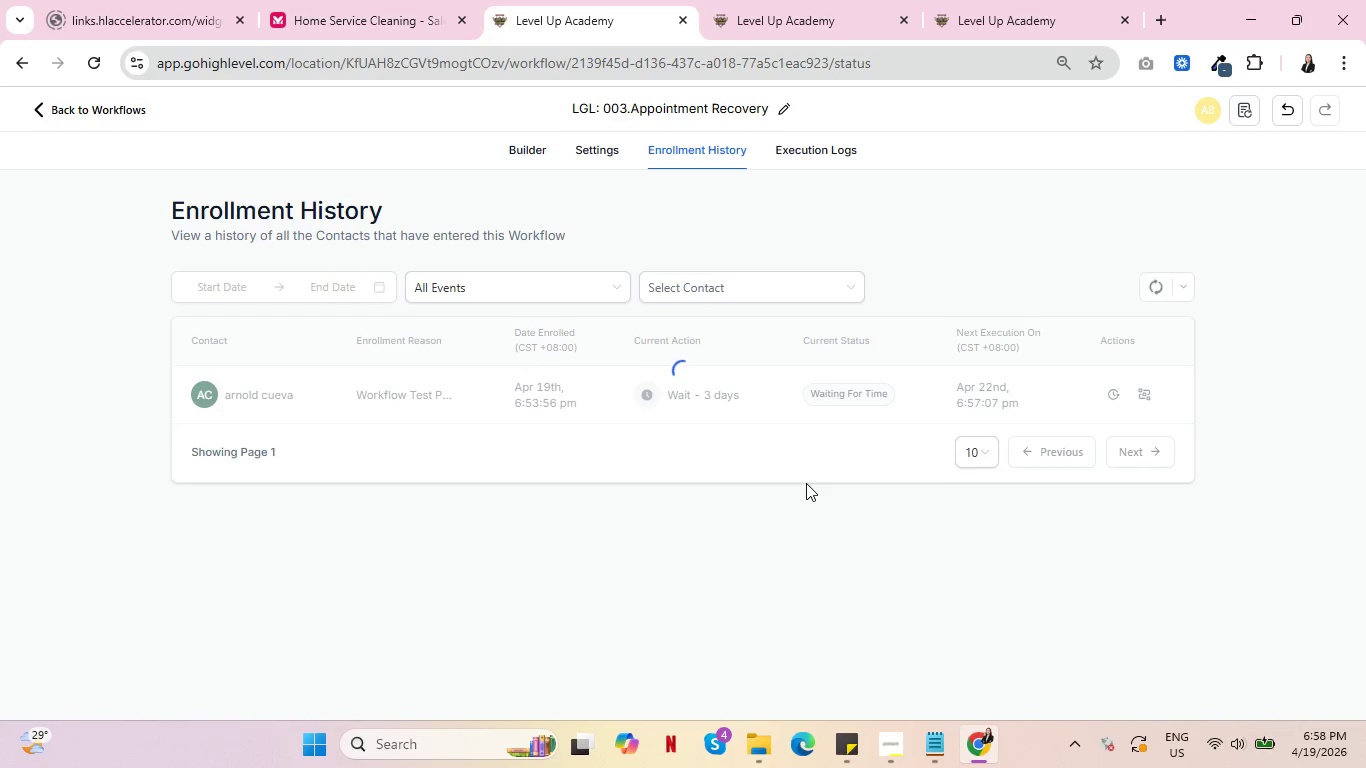 
left_click([1158, 288])
 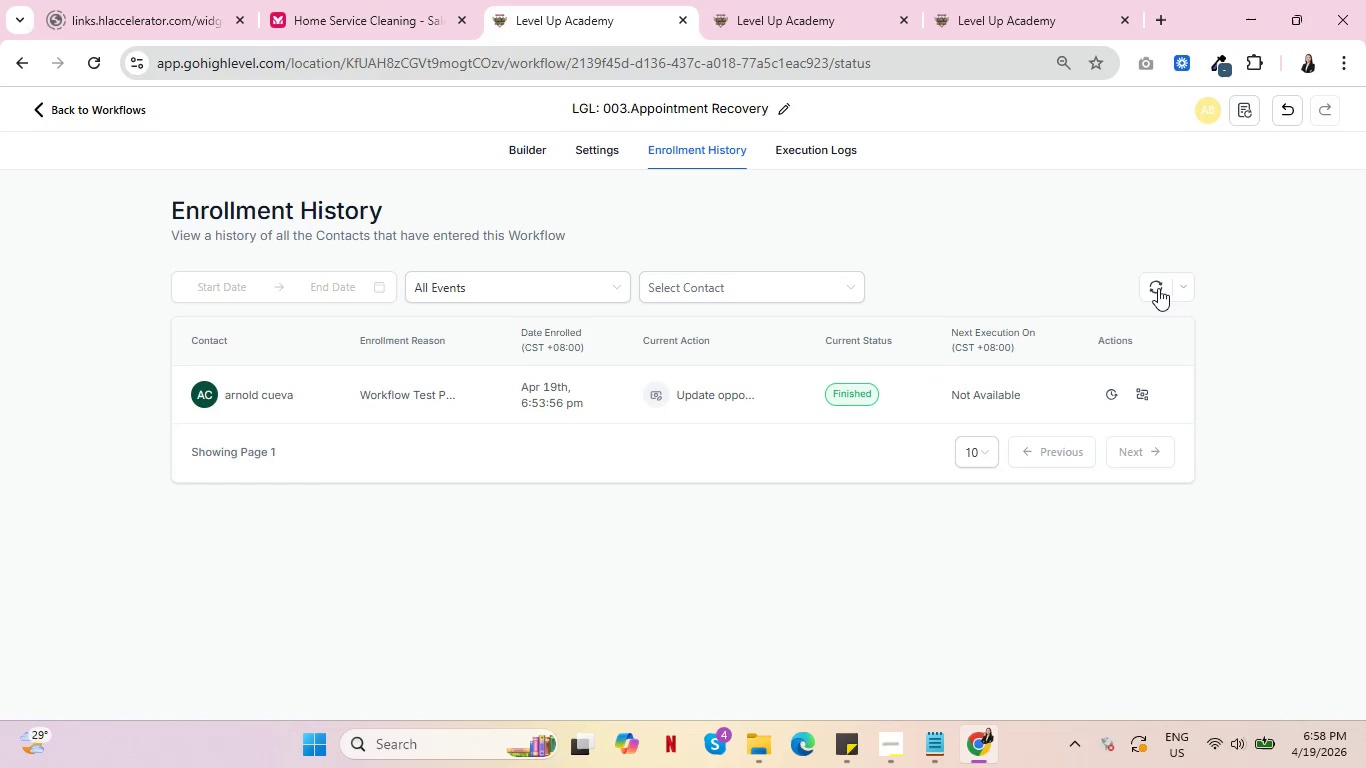 
mouse_move([749, 395])
 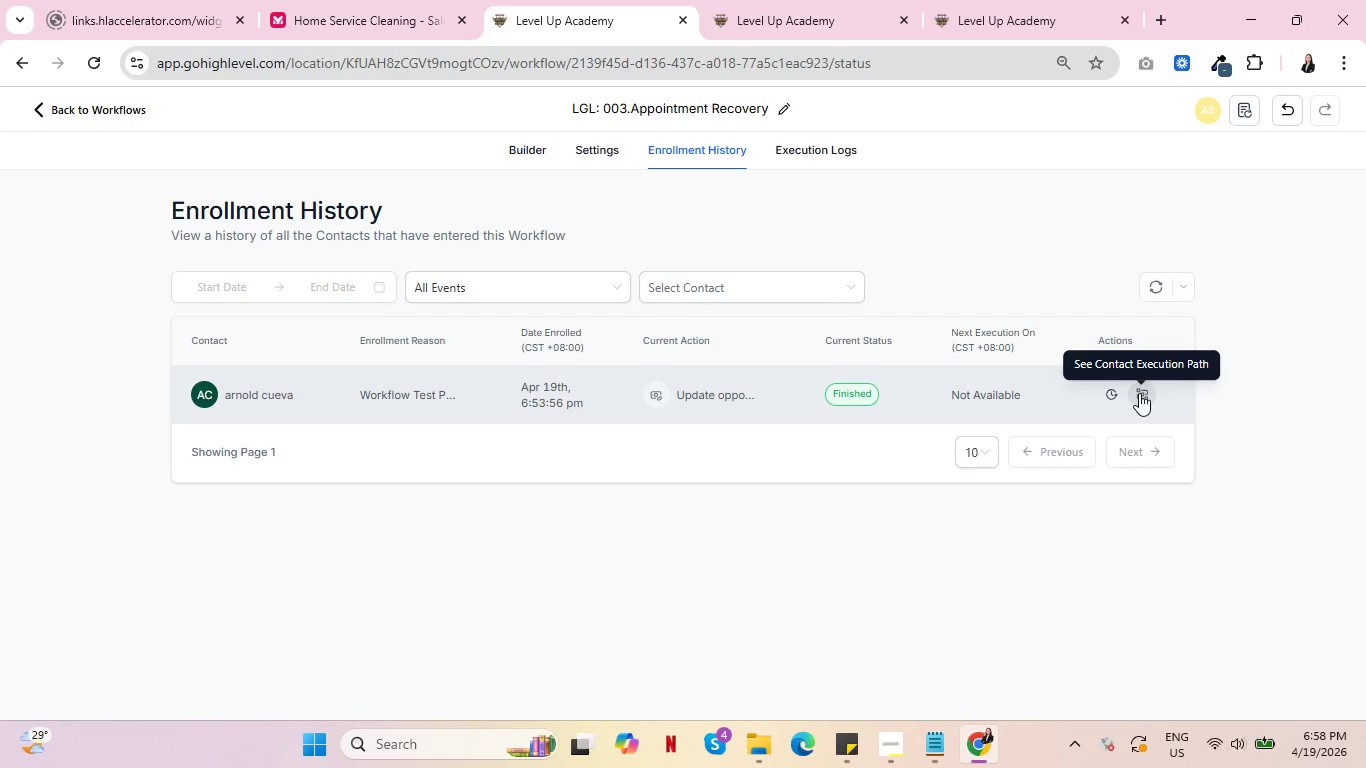 
left_click([1140, 393])
 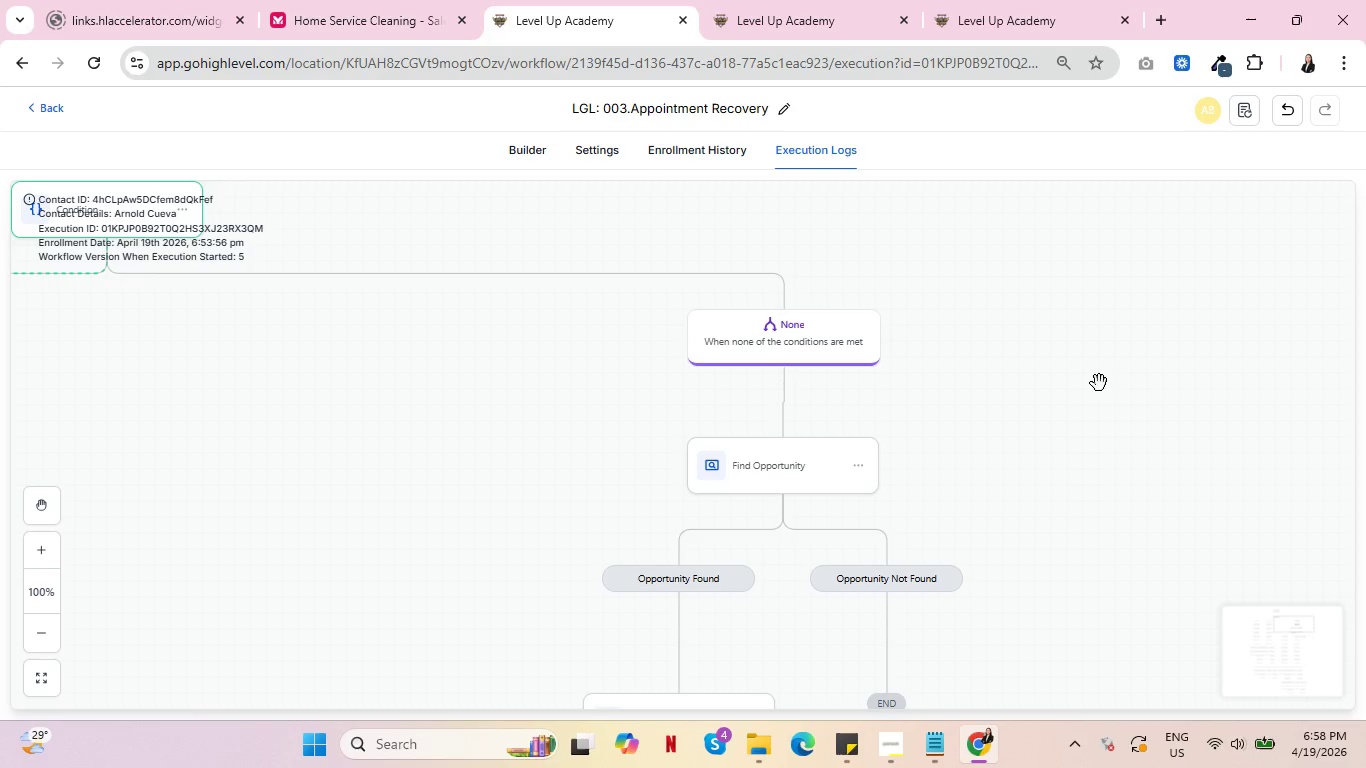 
wait(8.2)
 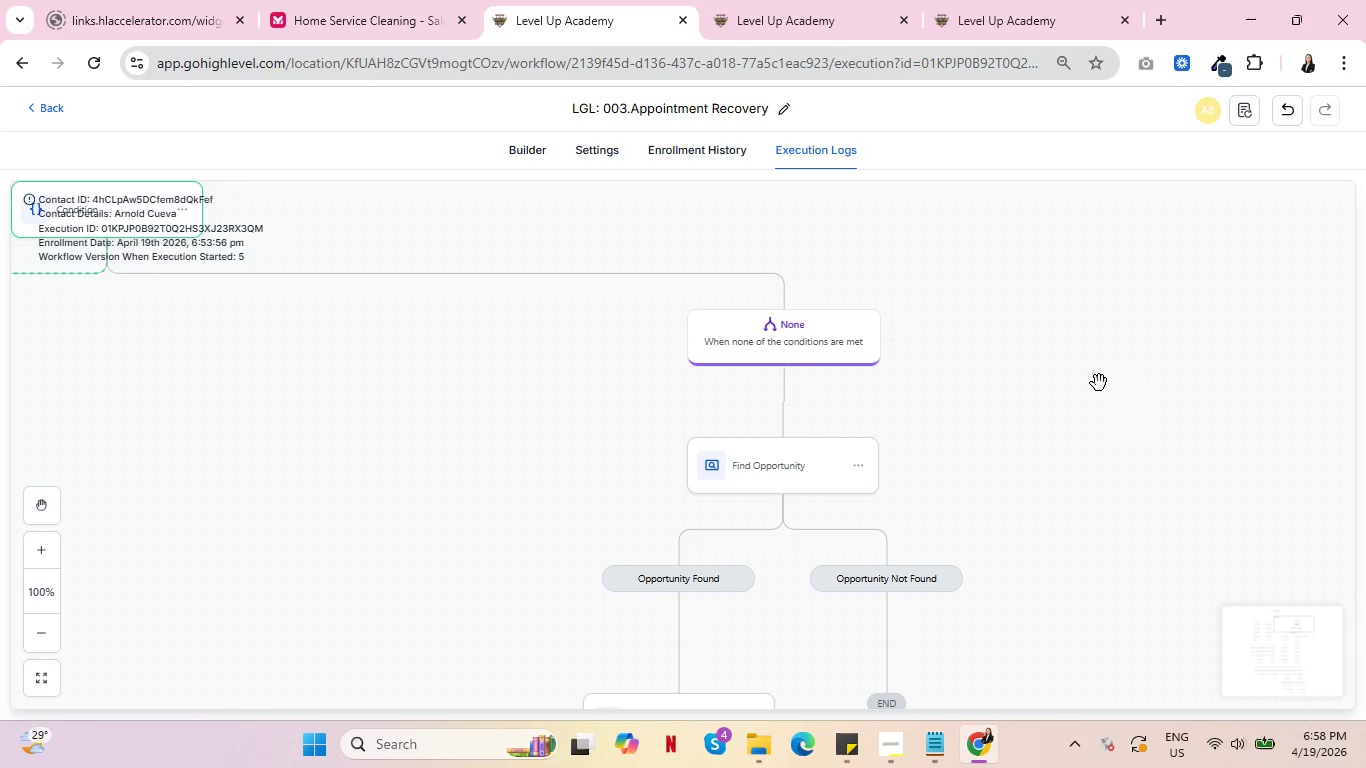 
left_click_drag(start_coordinate=[658, 630], to_coordinate=[769, 418])
 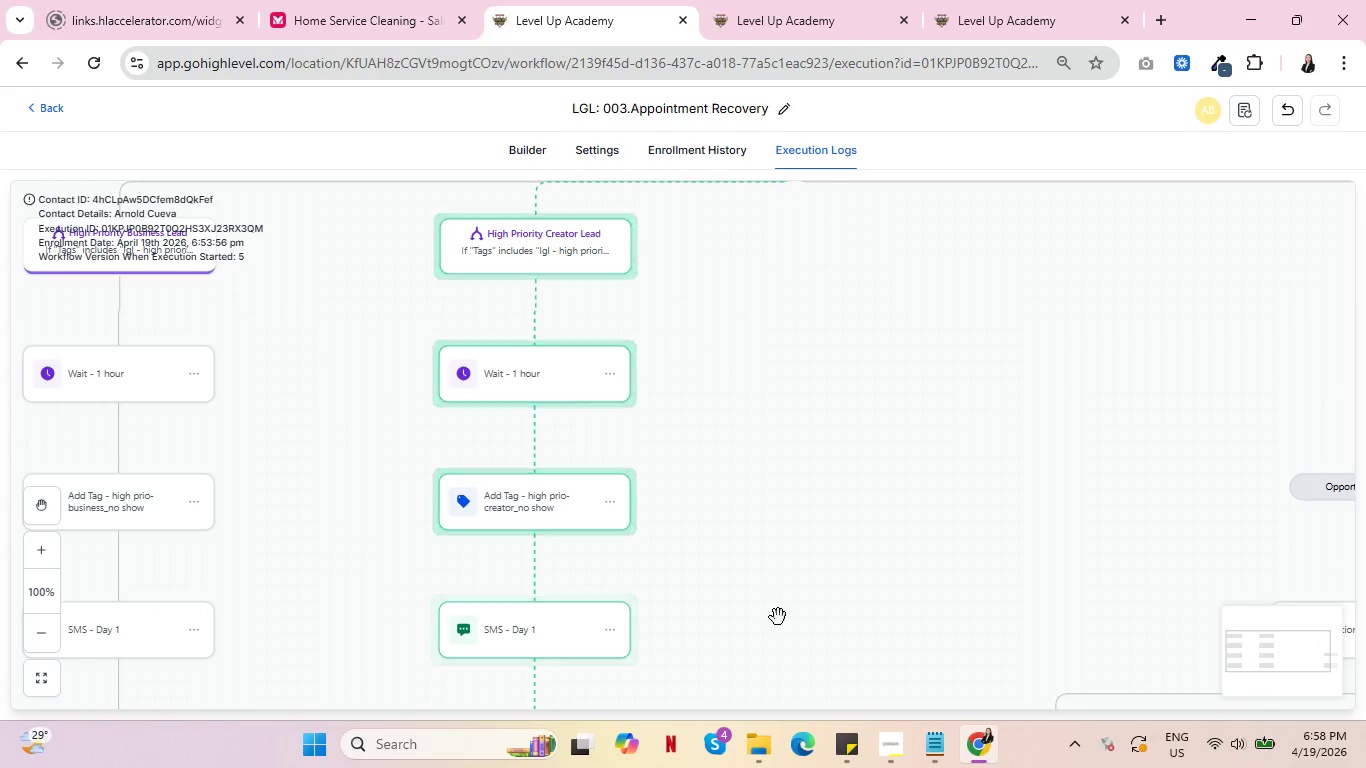 
left_click_drag(start_coordinate=[779, 617], to_coordinate=[810, 359])
 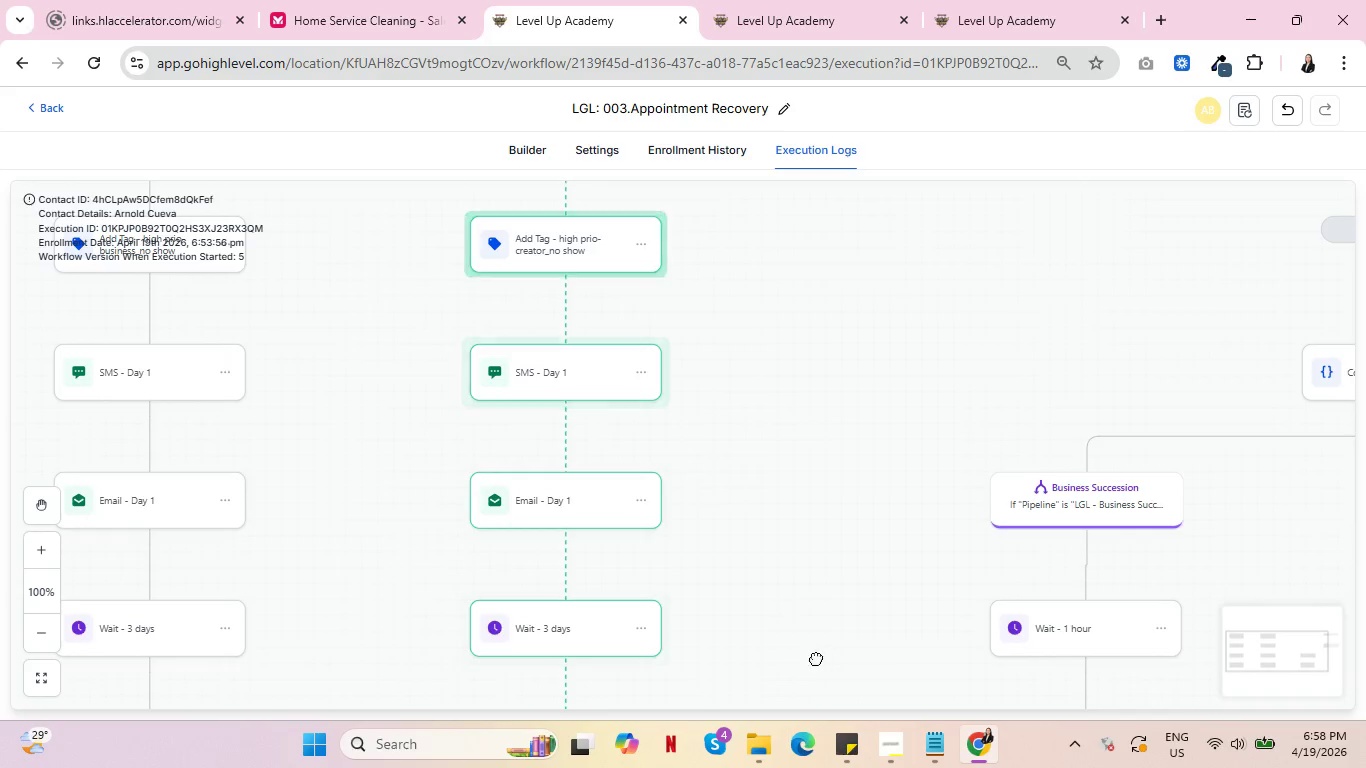 
left_click_drag(start_coordinate=[817, 660], to_coordinate=[805, 417])
 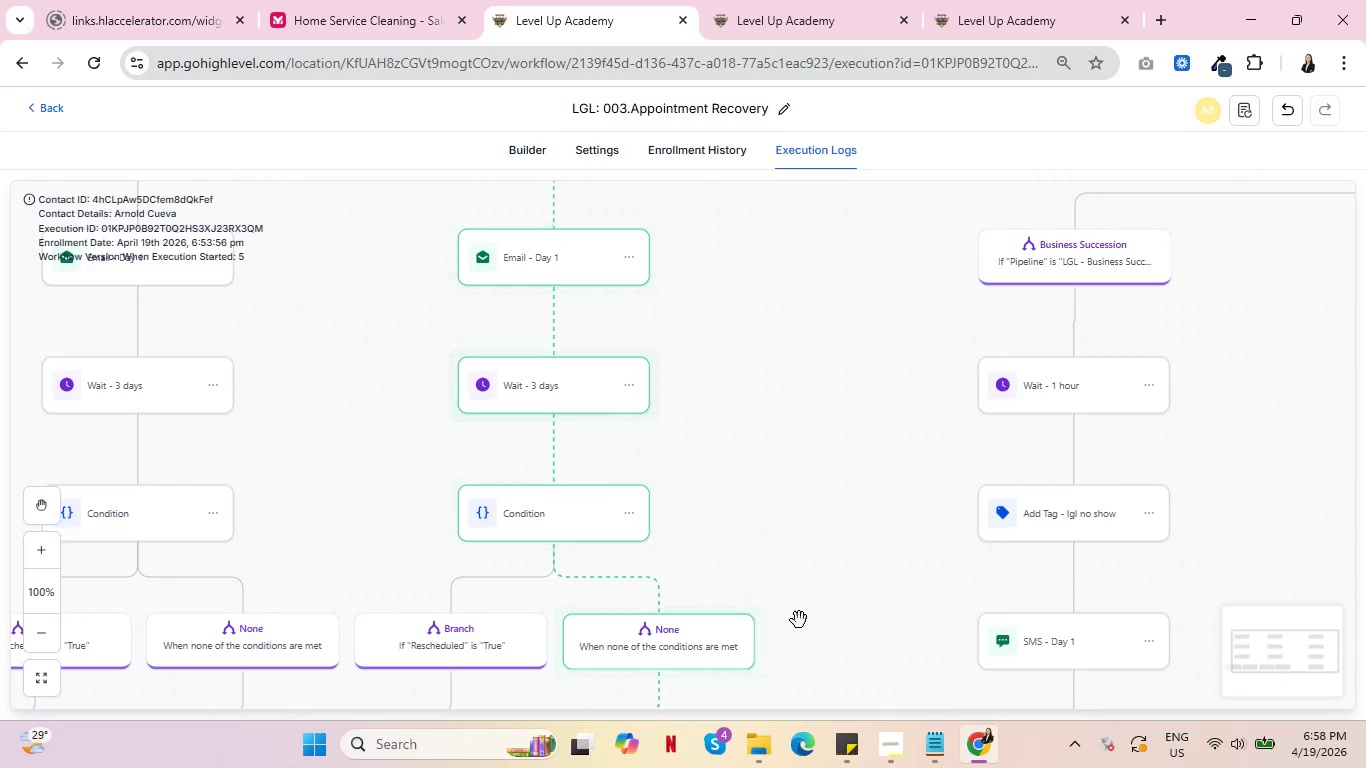 
left_click_drag(start_coordinate=[799, 620], to_coordinate=[828, 371])
 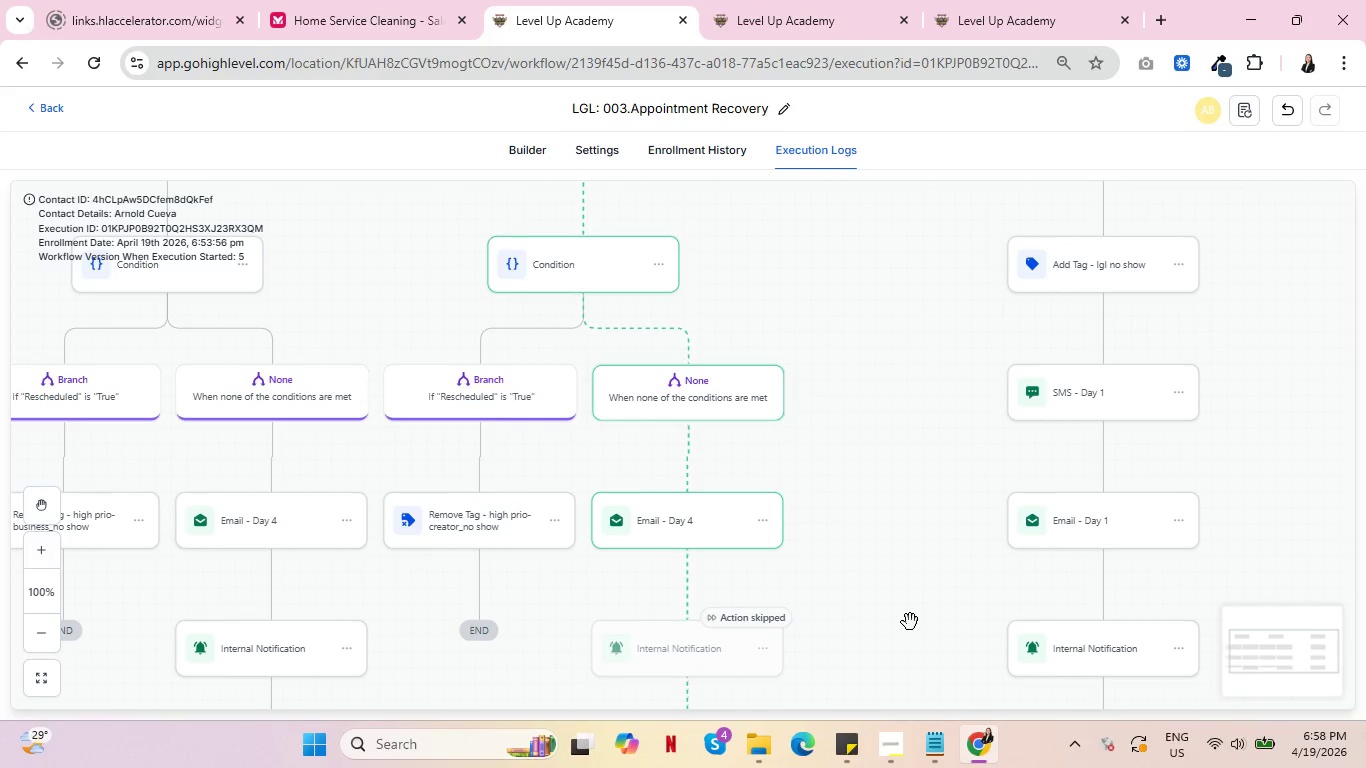 
left_click_drag(start_coordinate=[910, 622], to_coordinate=[891, 496])
 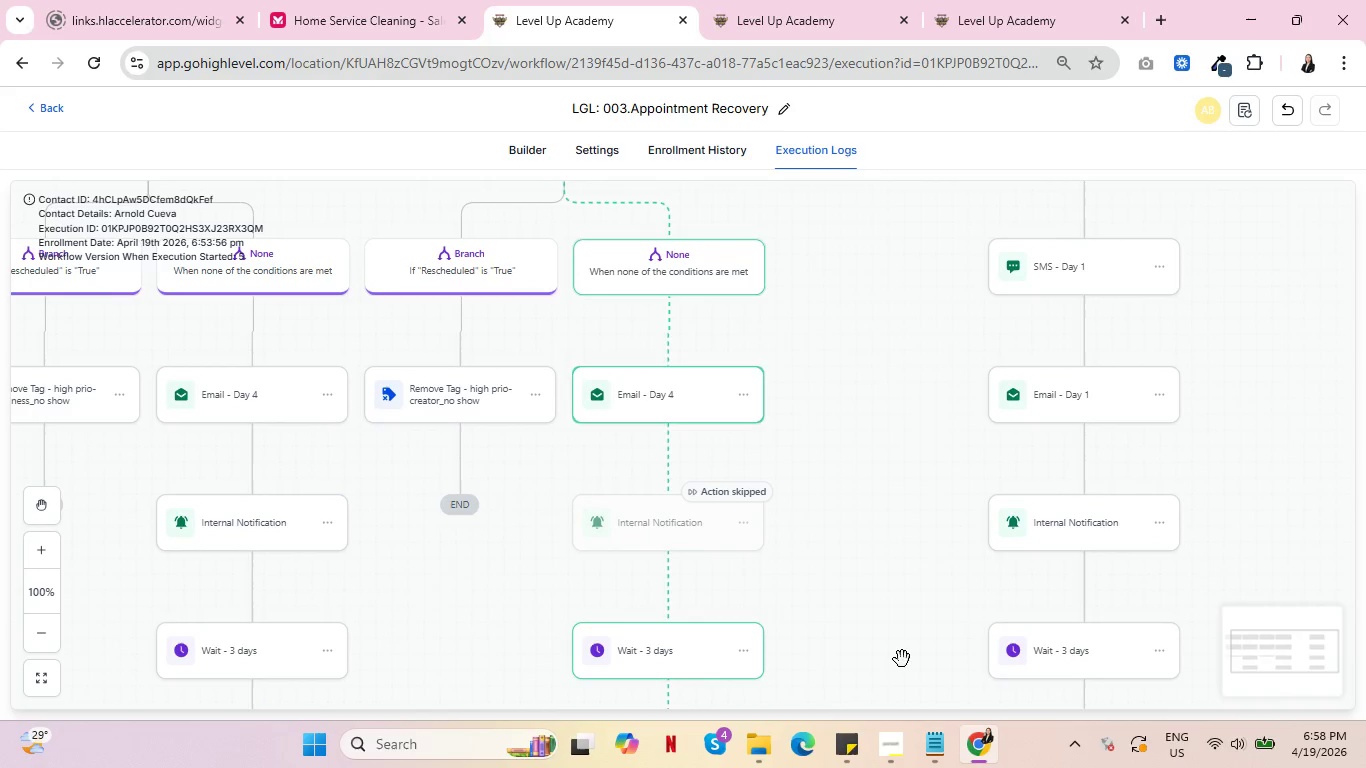 
left_click_drag(start_coordinate=[902, 659], to_coordinate=[878, 442])
 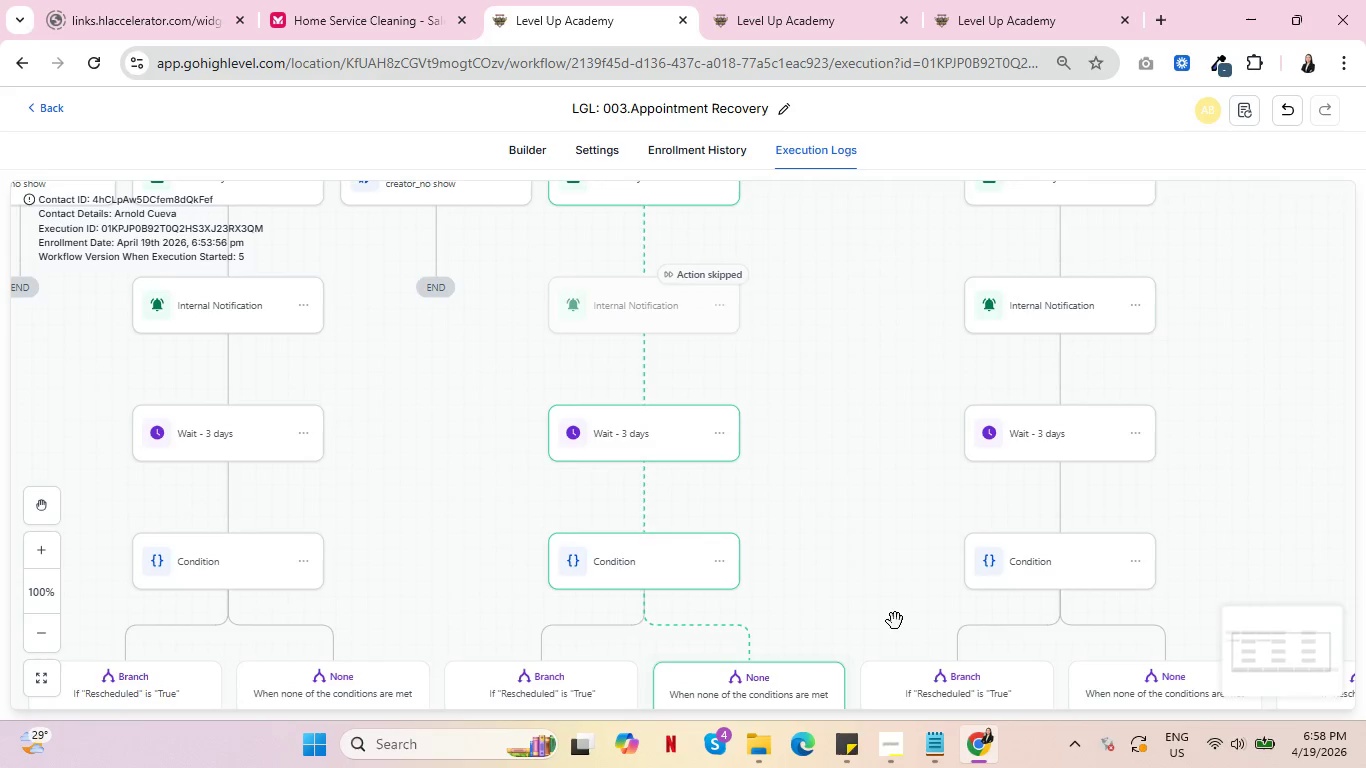 
left_click_drag(start_coordinate=[895, 621], to_coordinate=[875, 442])
 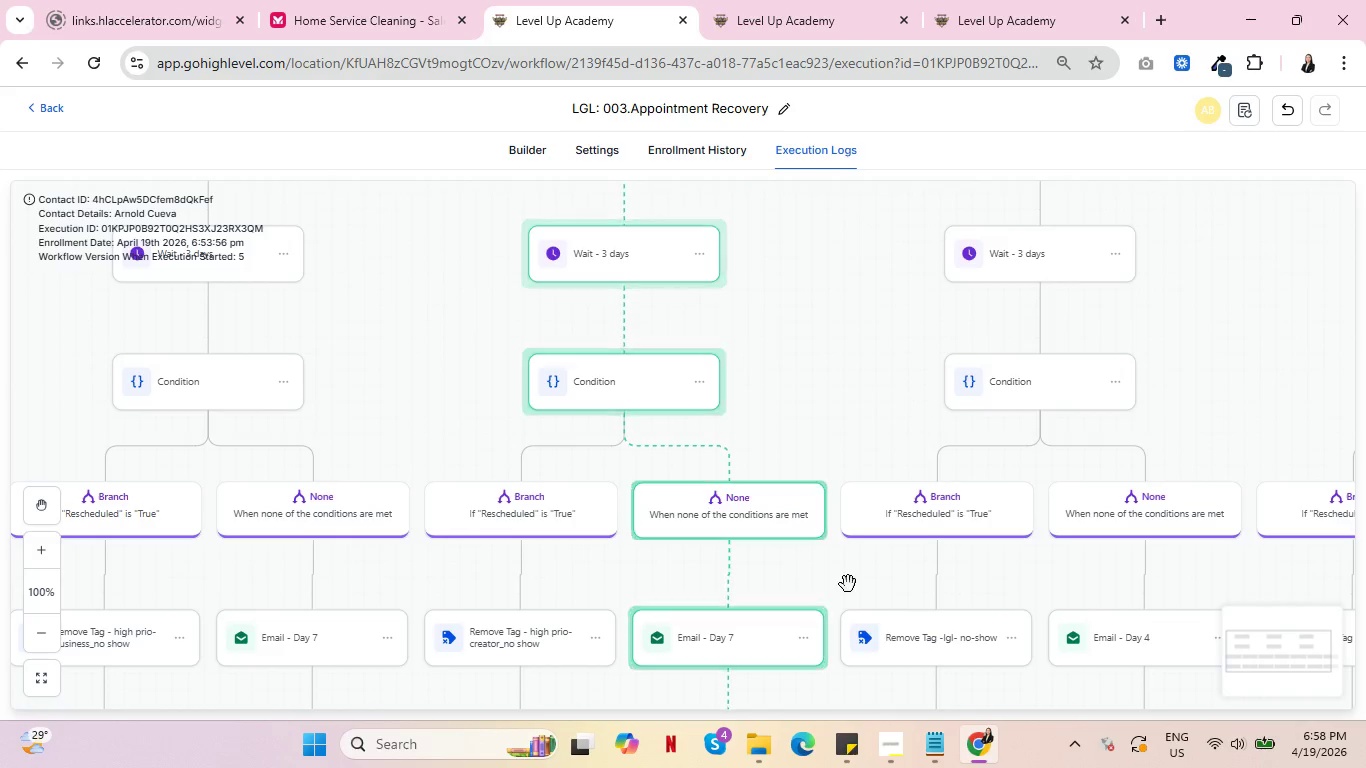 
left_click_drag(start_coordinate=[842, 579], to_coordinate=[832, 492])
 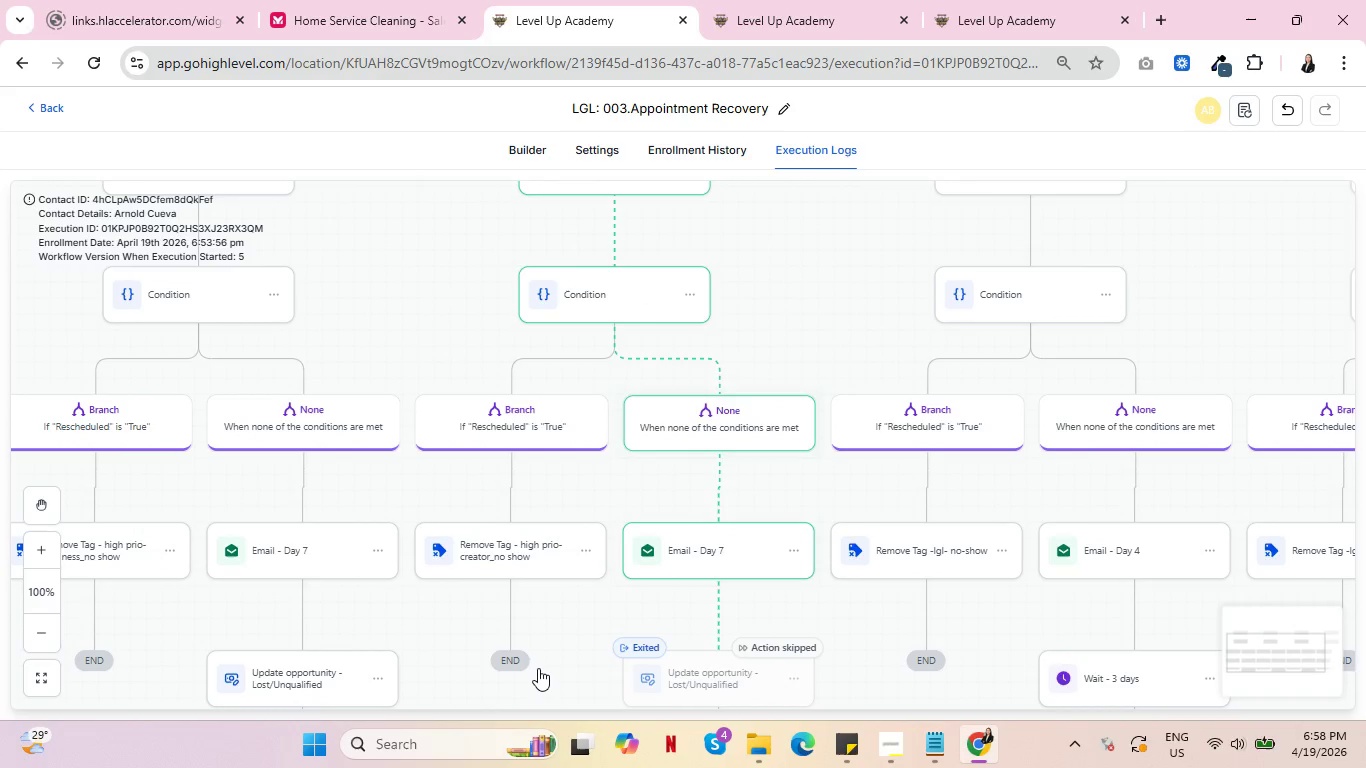 
left_click_drag(start_coordinate=[550, 659], to_coordinate=[589, 738])
 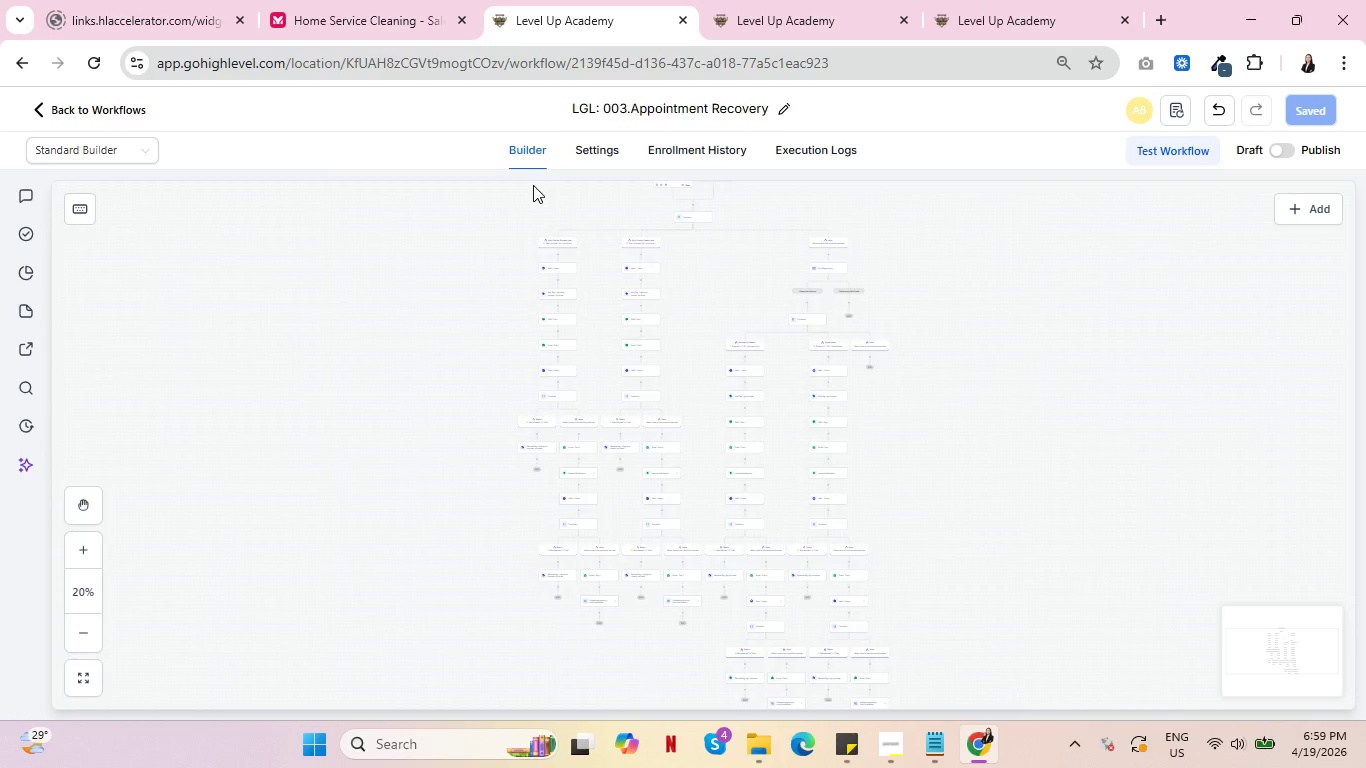 
wait(6.16)
 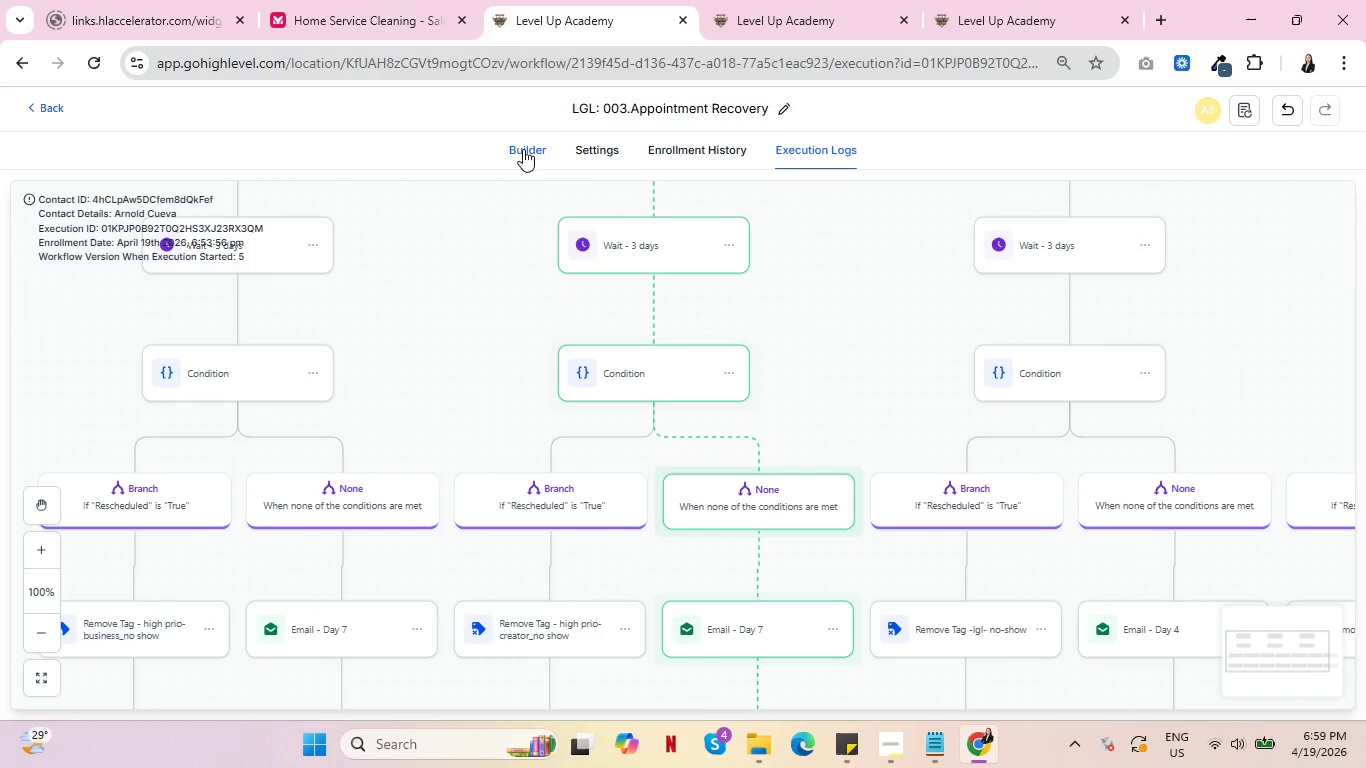 
left_click_drag(start_coordinate=[409, 282], to_coordinate=[488, 480])
 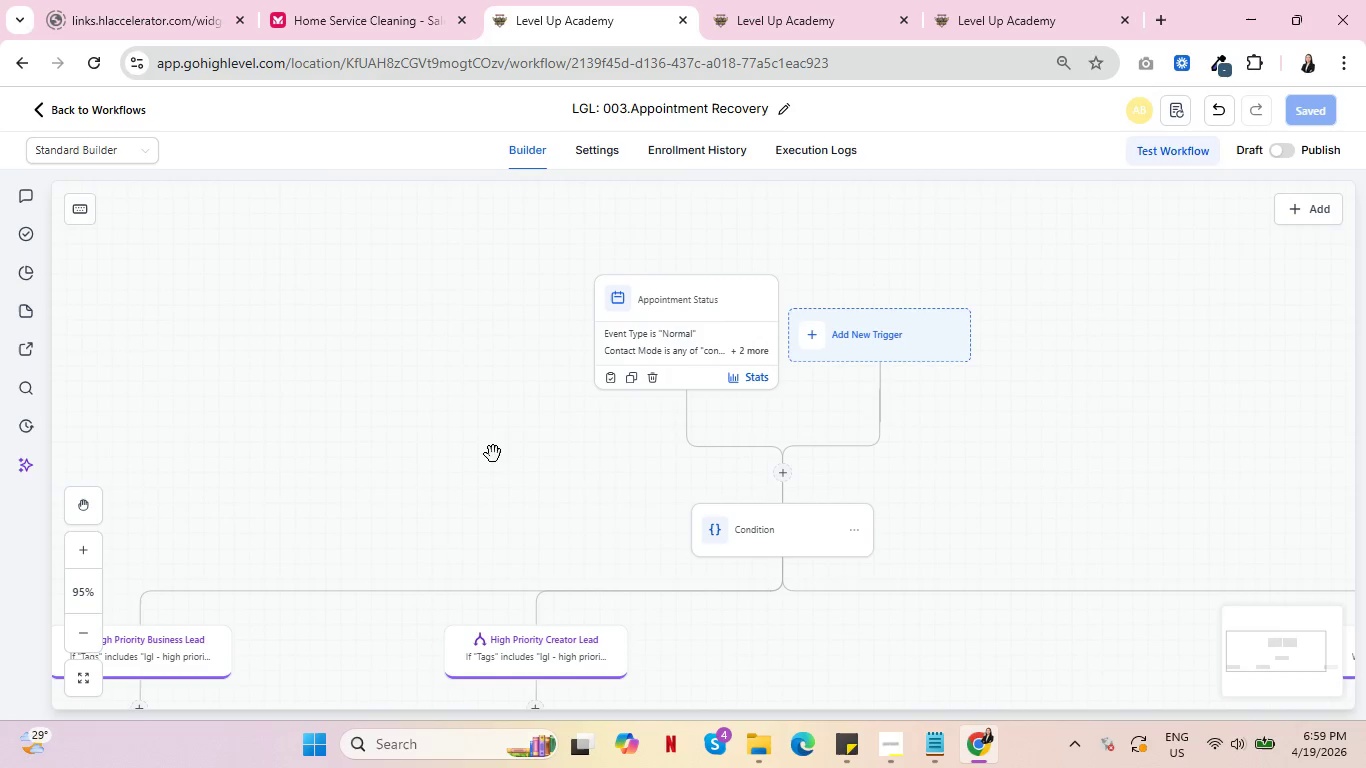 
left_click_drag(start_coordinate=[496, 465], to_coordinate=[542, 274])
 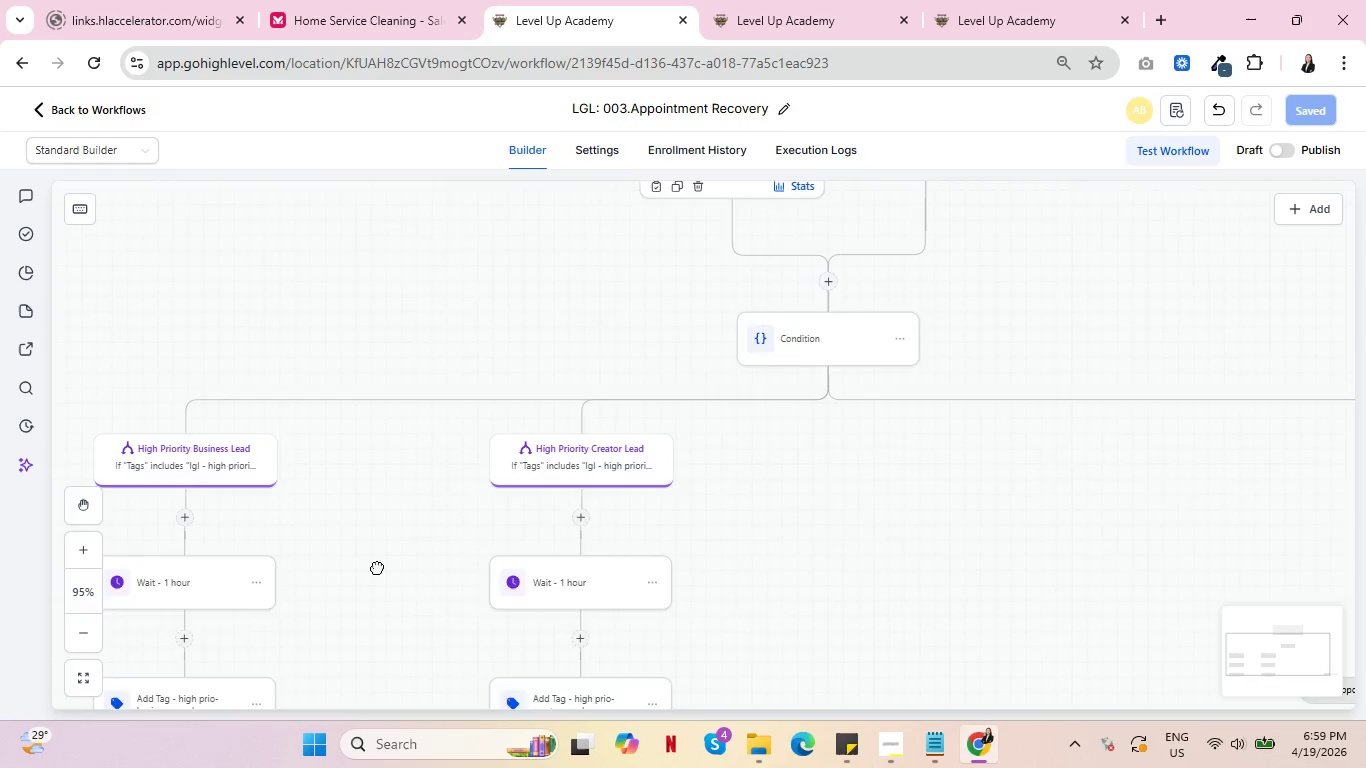 
left_click_drag(start_coordinate=[370, 576], to_coordinate=[497, 421])
 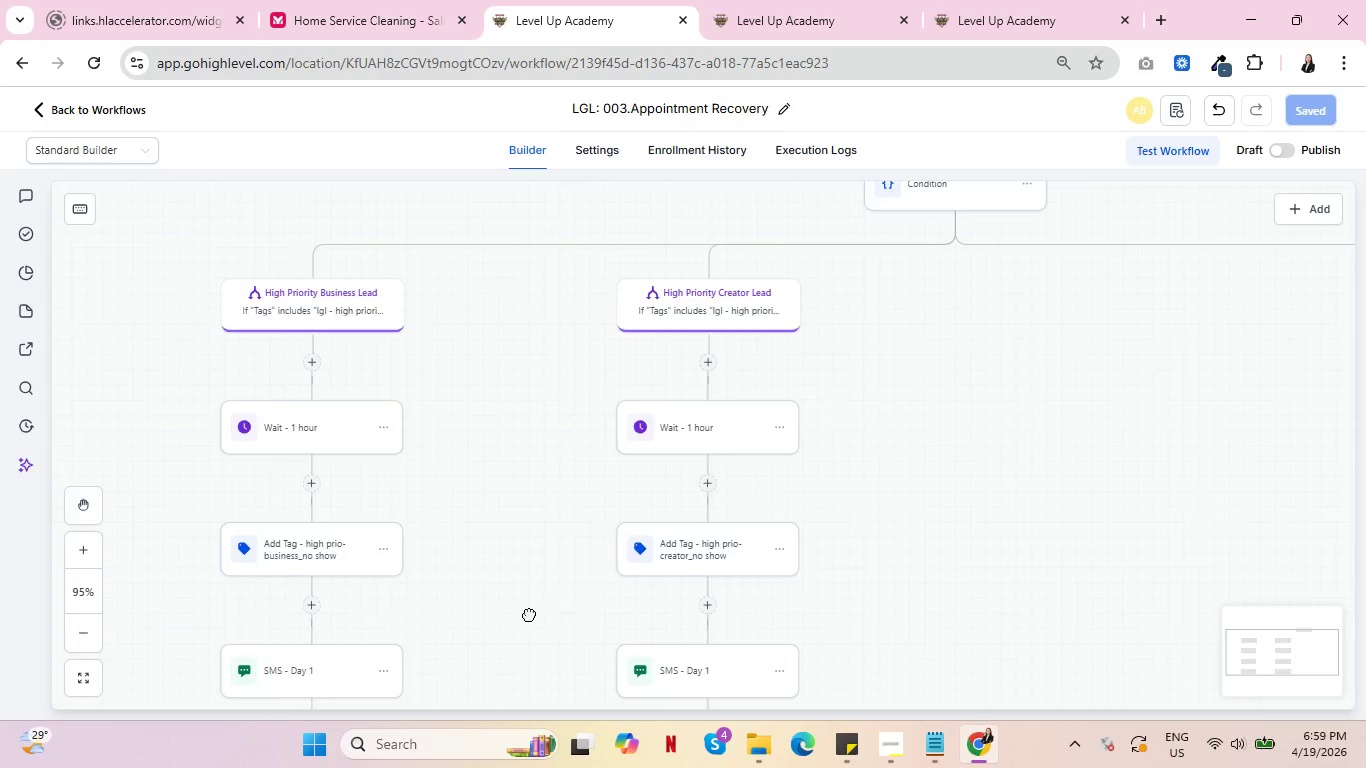 
left_click_drag(start_coordinate=[527, 616], to_coordinate=[553, 433])
 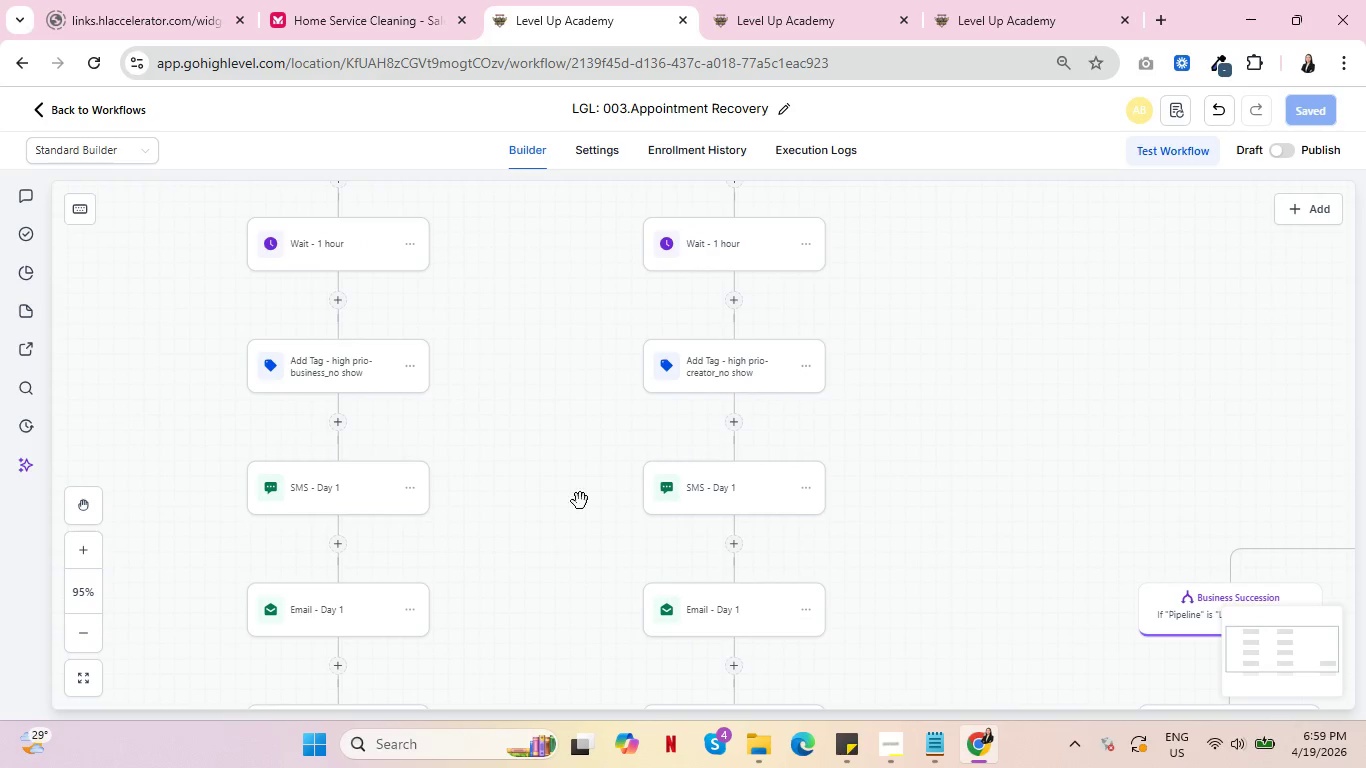 
left_click_drag(start_coordinate=[598, 444], to_coordinate=[521, 686])
 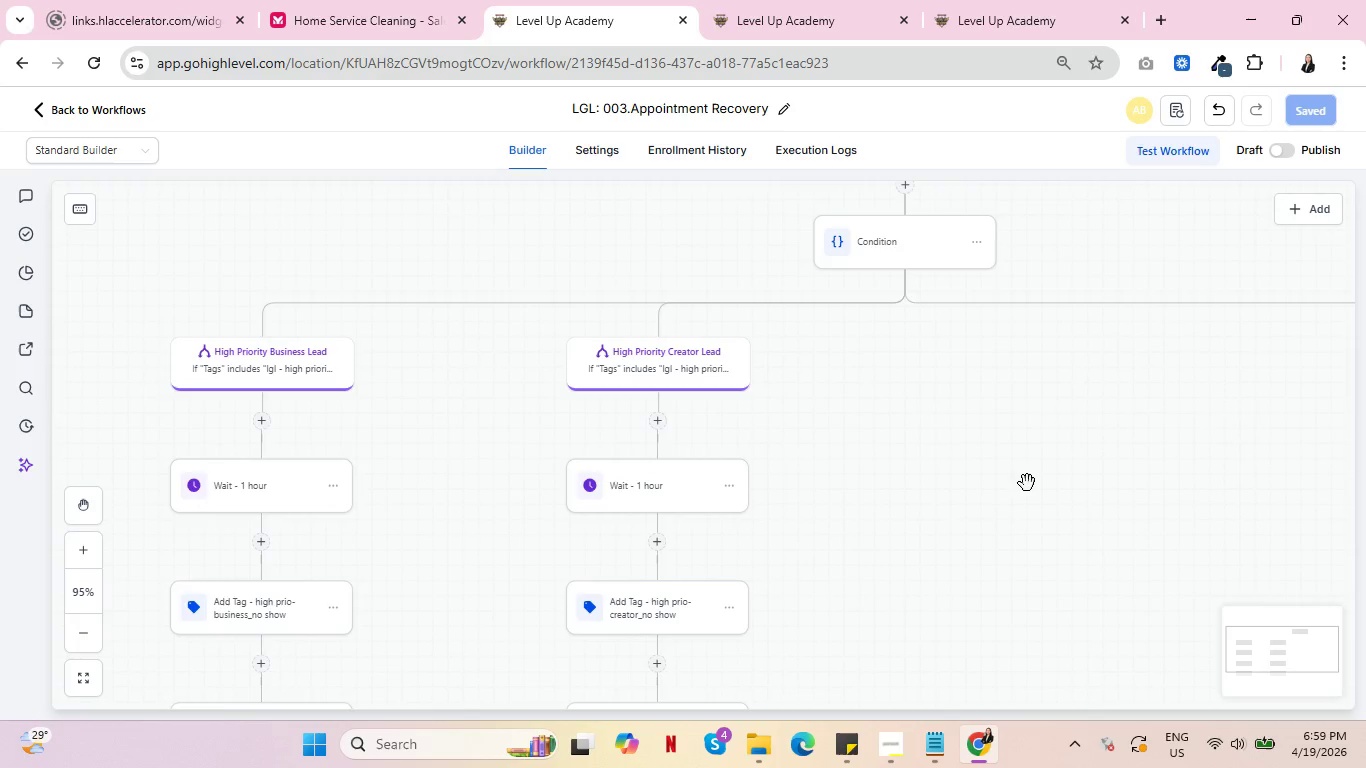 
left_click_drag(start_coordinate=[1025, 482], to_coordinate=[932, 444])
 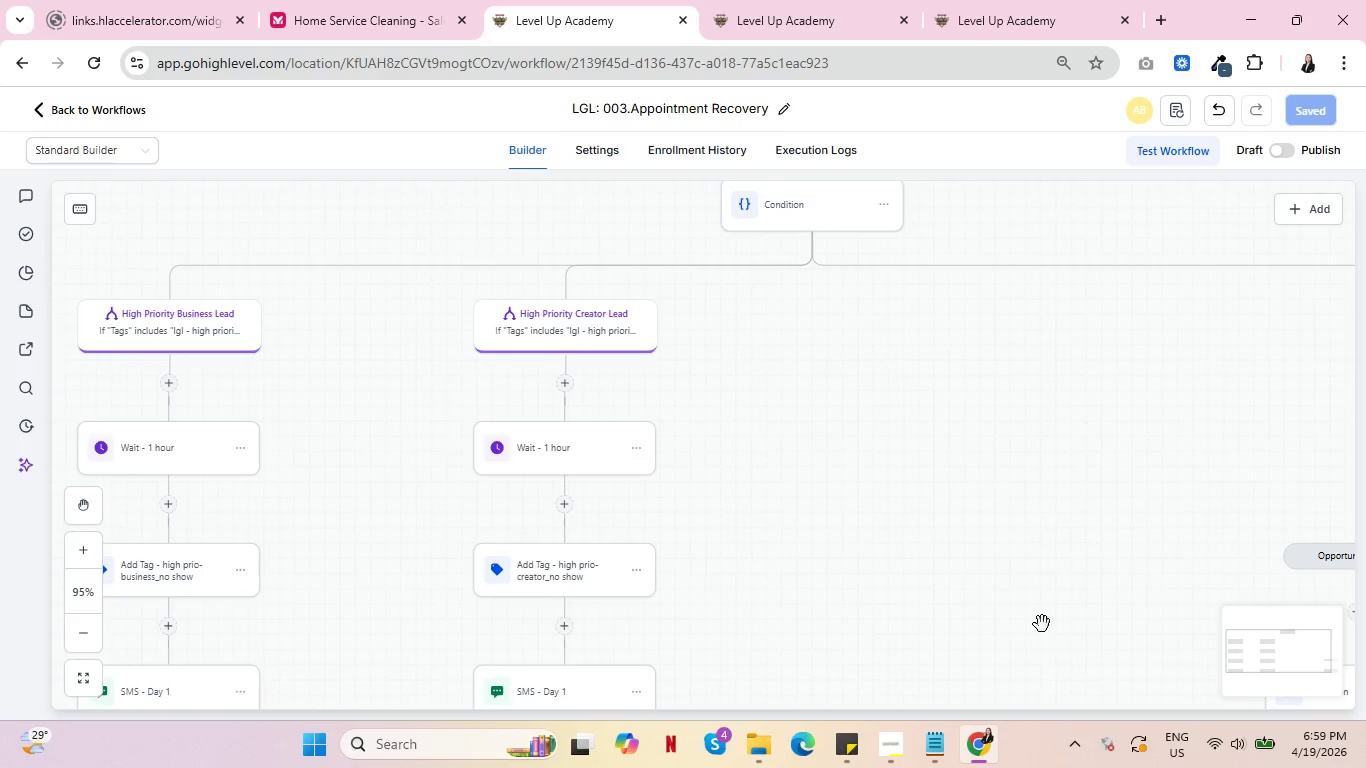 
left_click_drag(start_coordinate=[1042, 624], to_coordinate=[987, 425])
 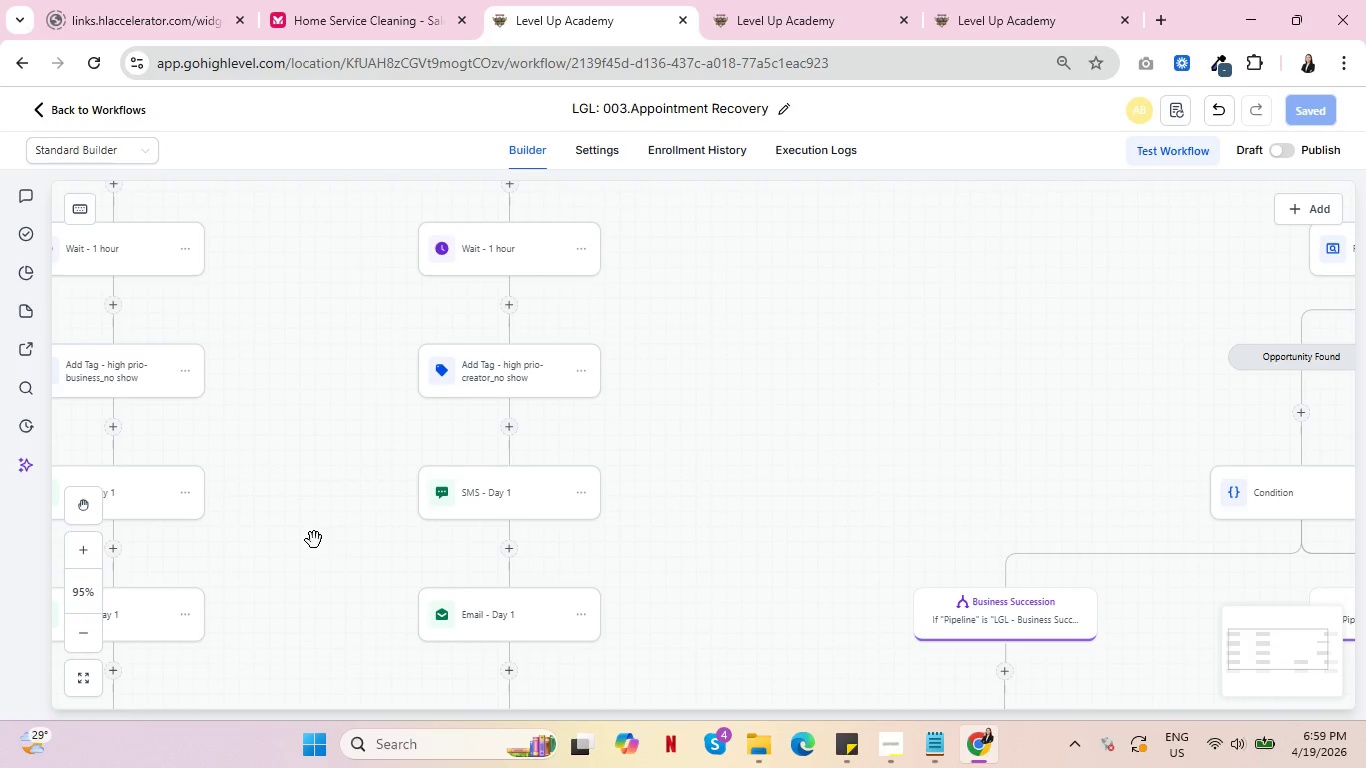 
left_click_drag(start_coordinate=[313, 540], to_coordinate=[649, 473])
 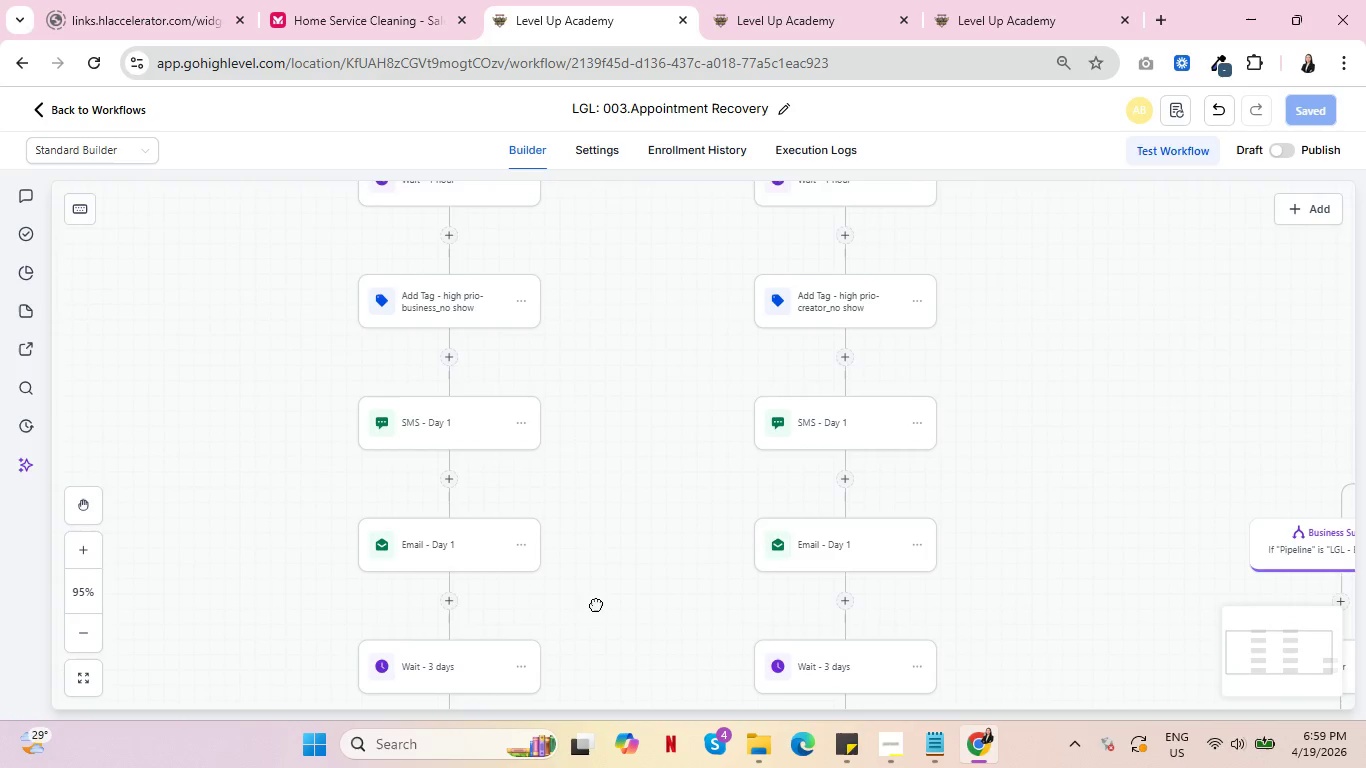 
left_click_drag(start_coordinate=[594, 618], to_coordinate=[630, 465])
 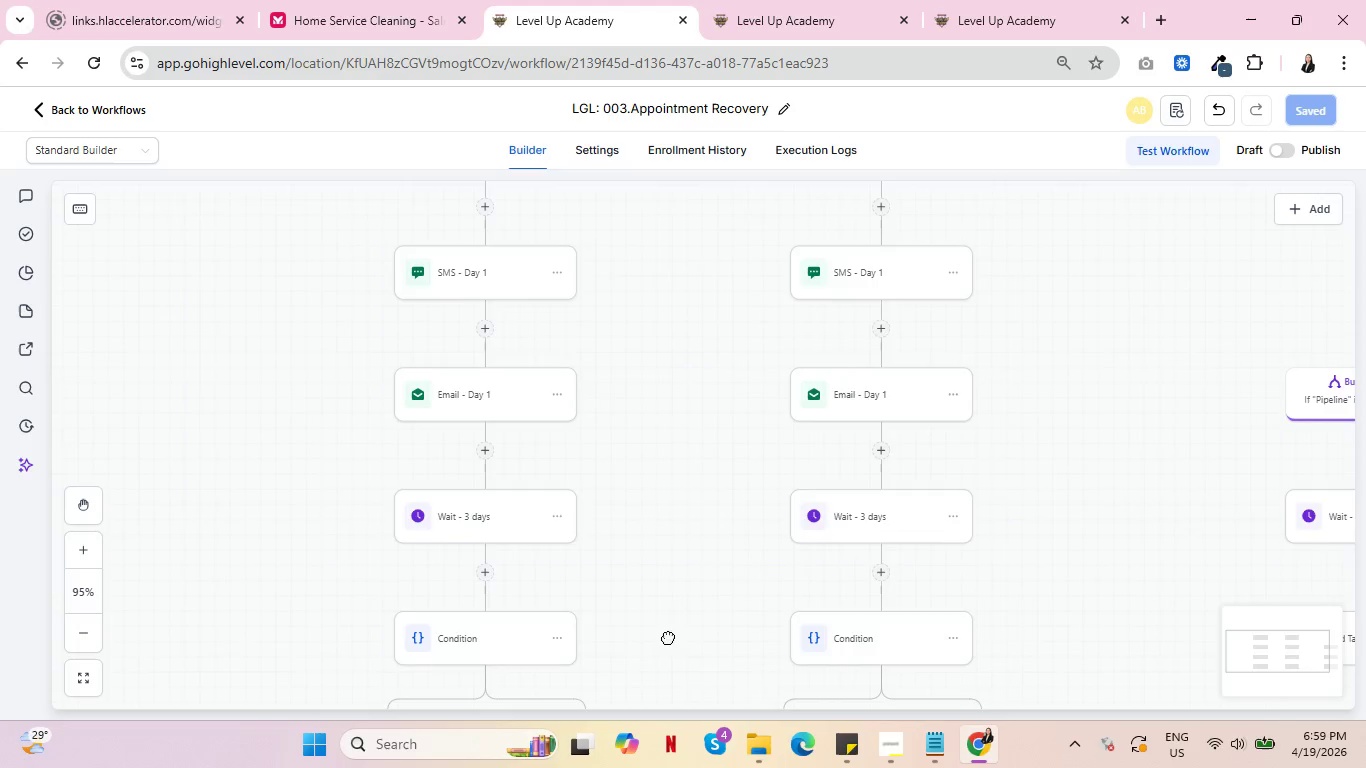 
left_click_drag(start_coordinate=[668, 637], to_coordinate=[647, 469])
 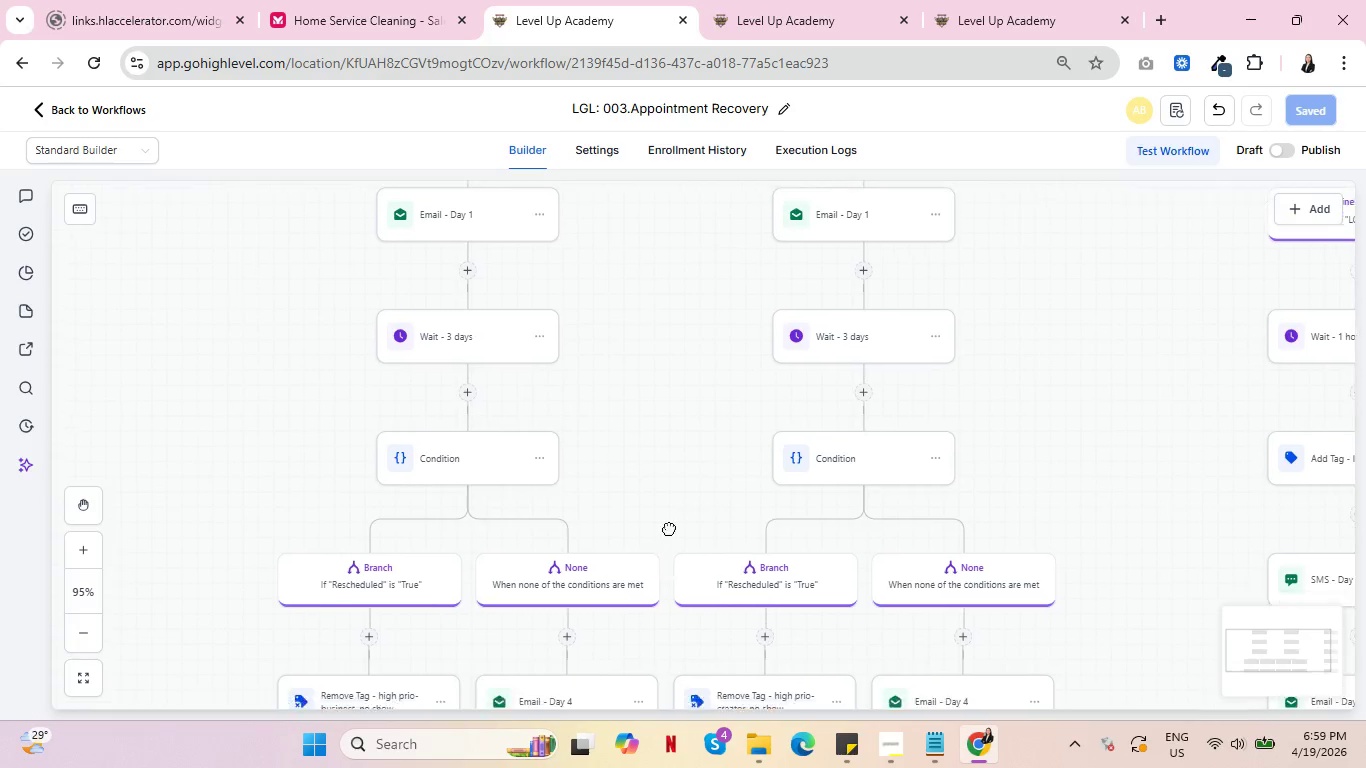 
left_click_drag(start_coordinate=[657, 569], to_coordinate=[700, 453])
 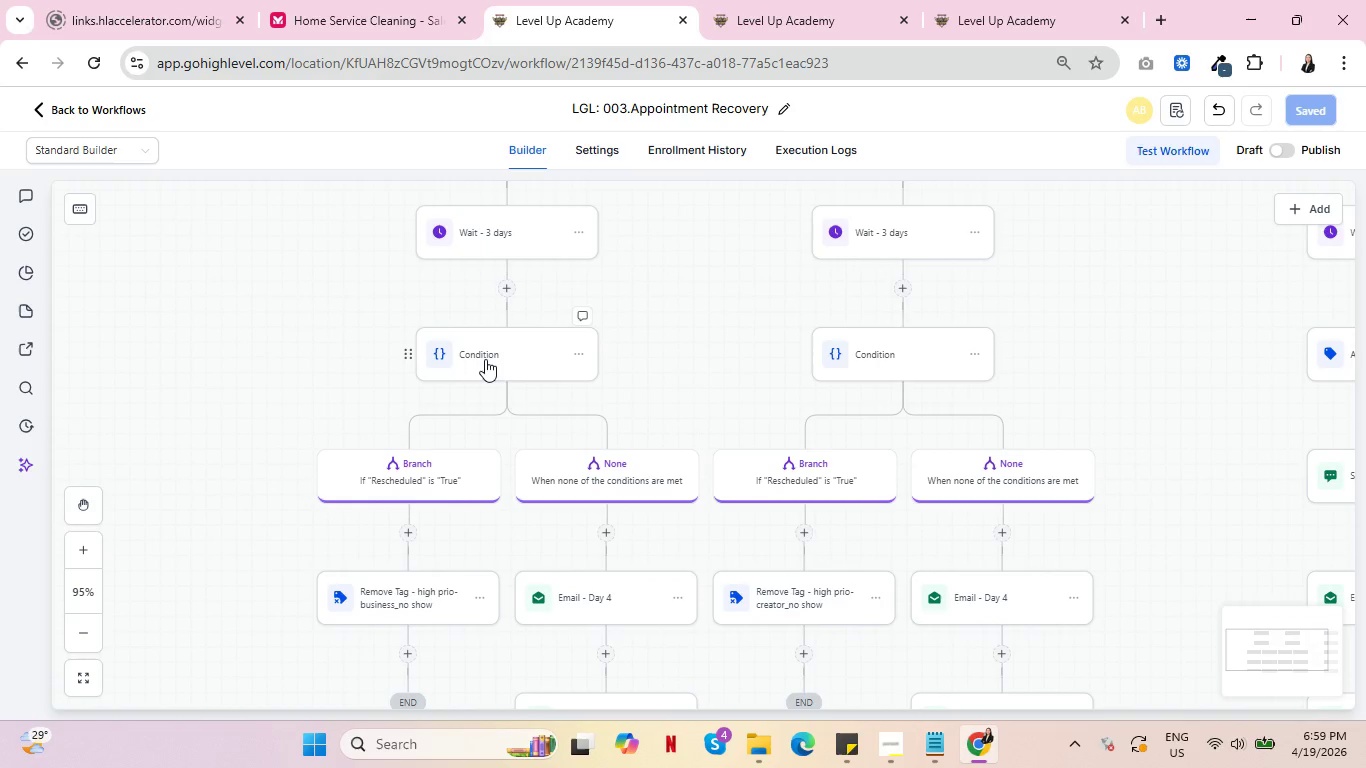 
left_click([485, 359])
 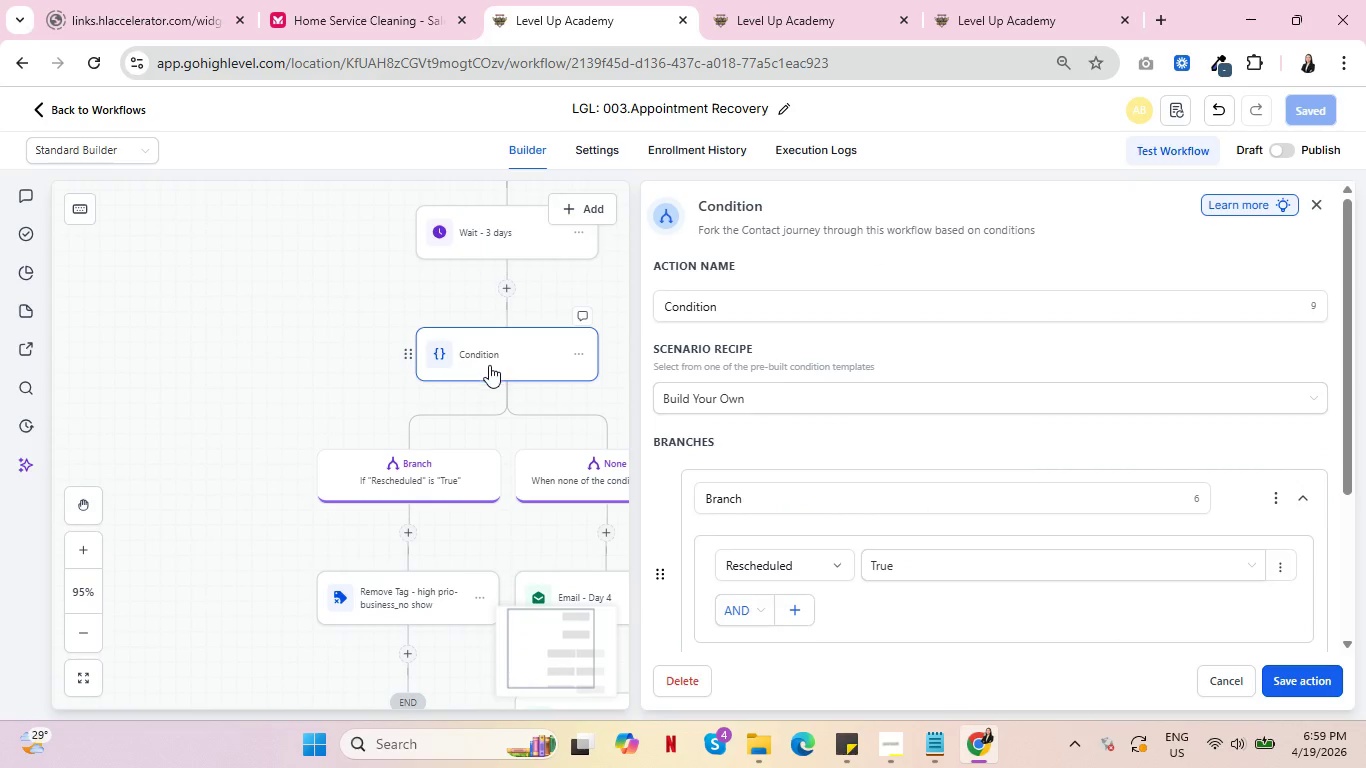 
scroll: coordinate [983, 468], scroll_direction: down, amount: 1.0
 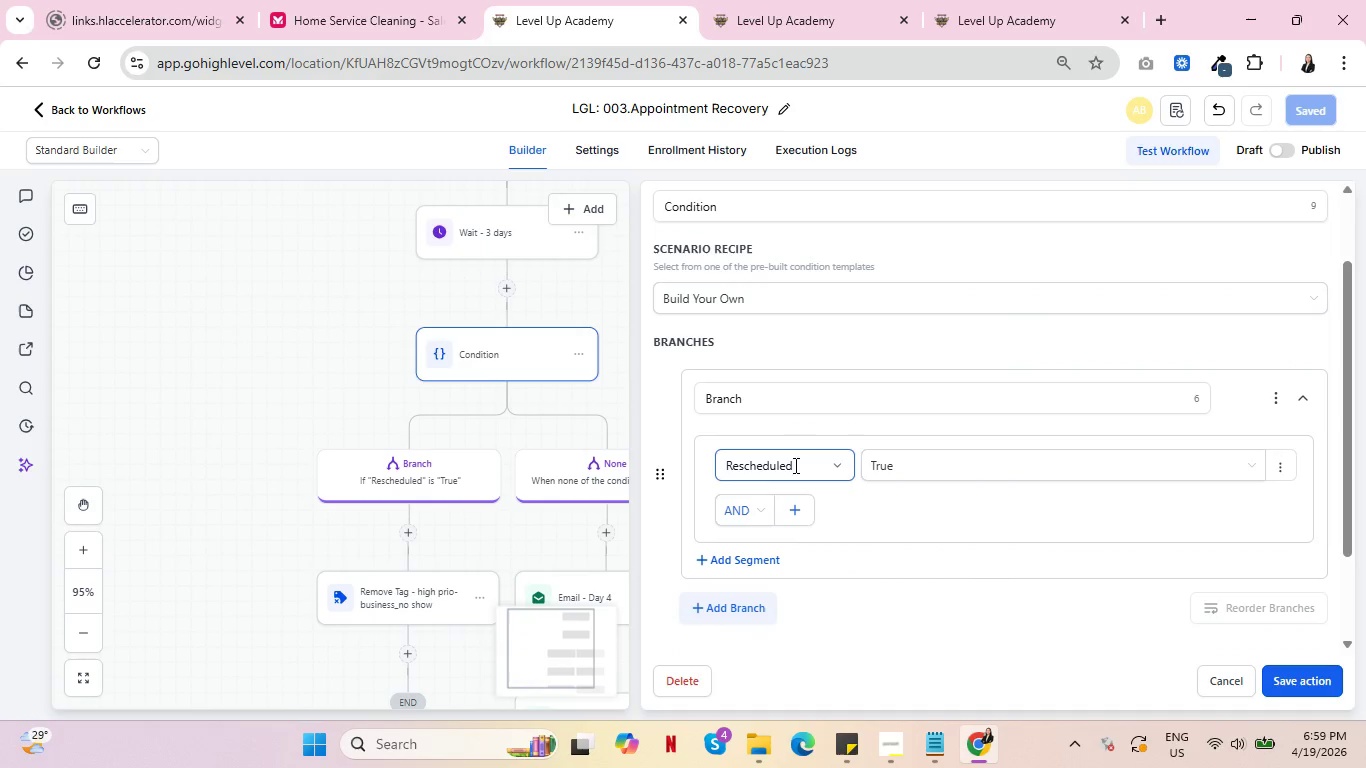 
left_click([842, 464])
 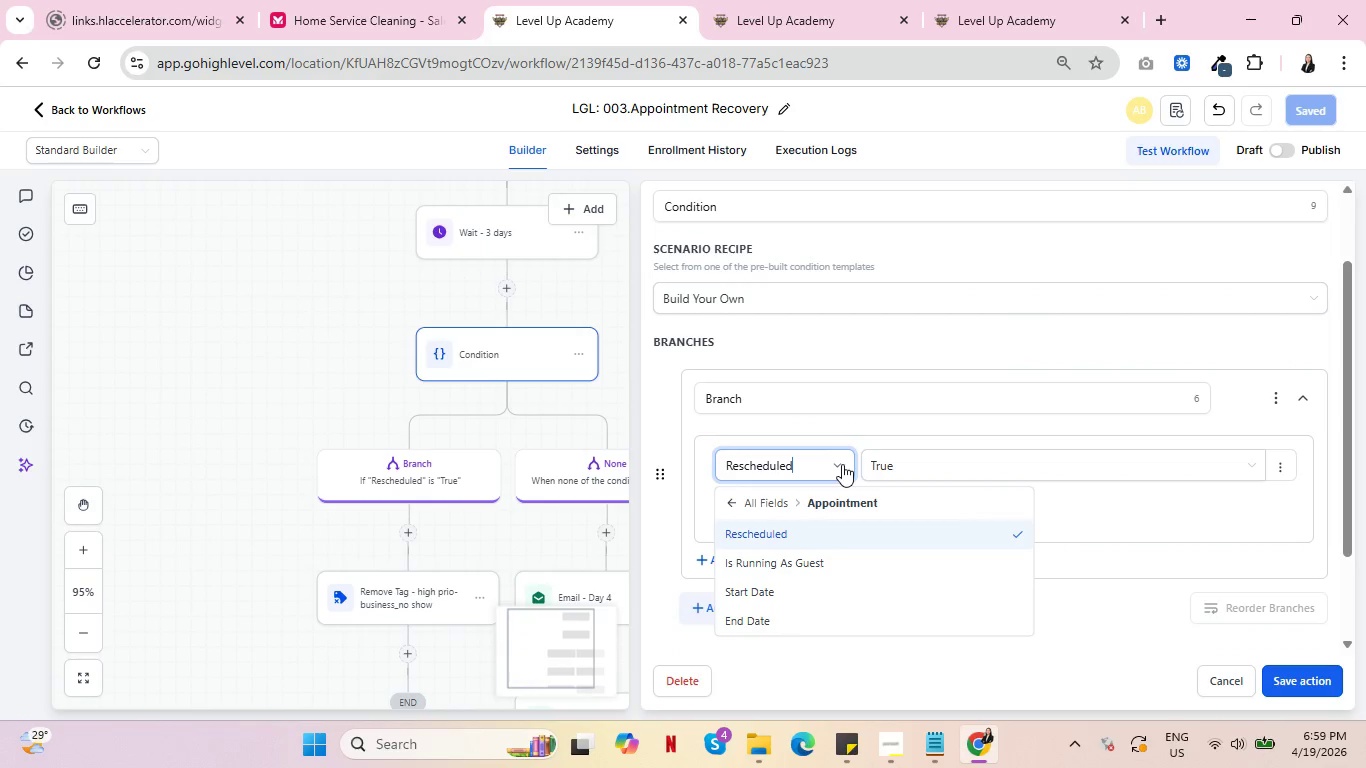 
left_click([771, 593])
 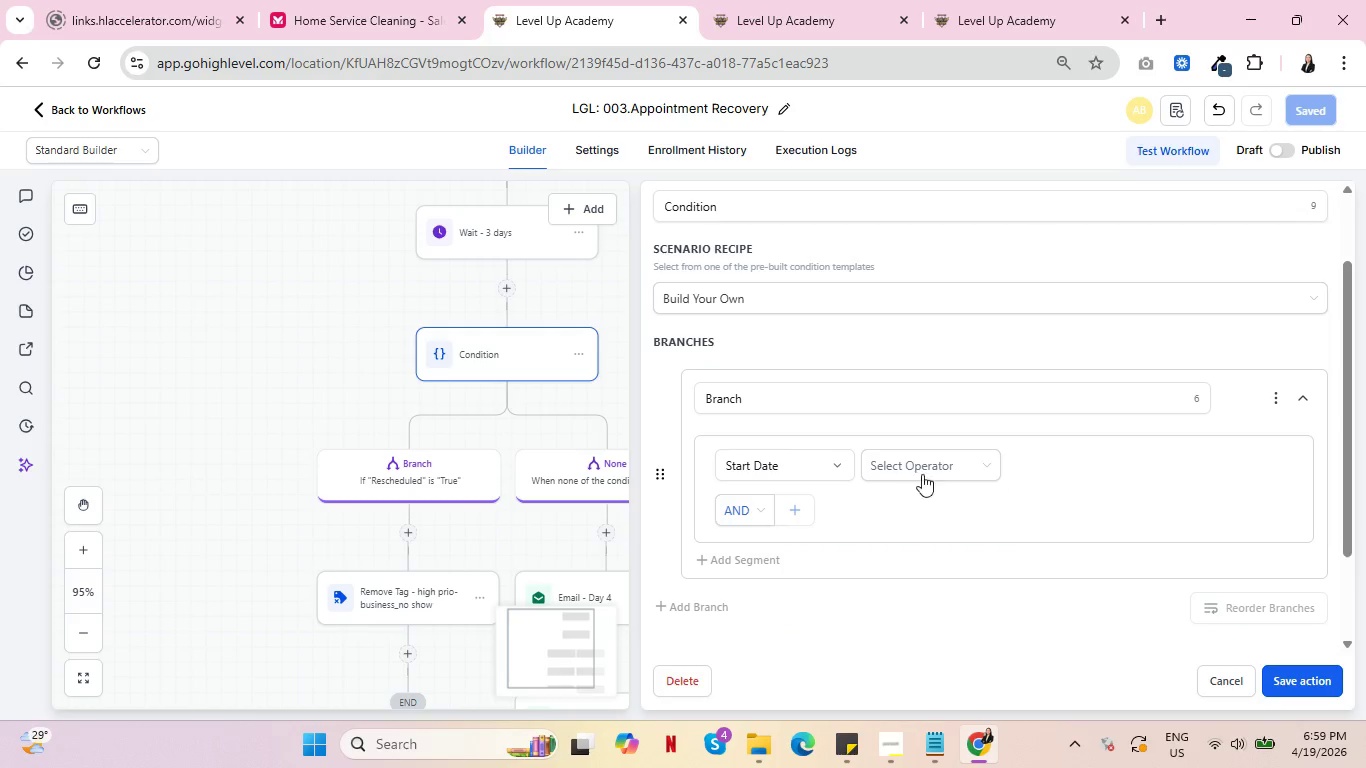 
left_click([936, 463])
 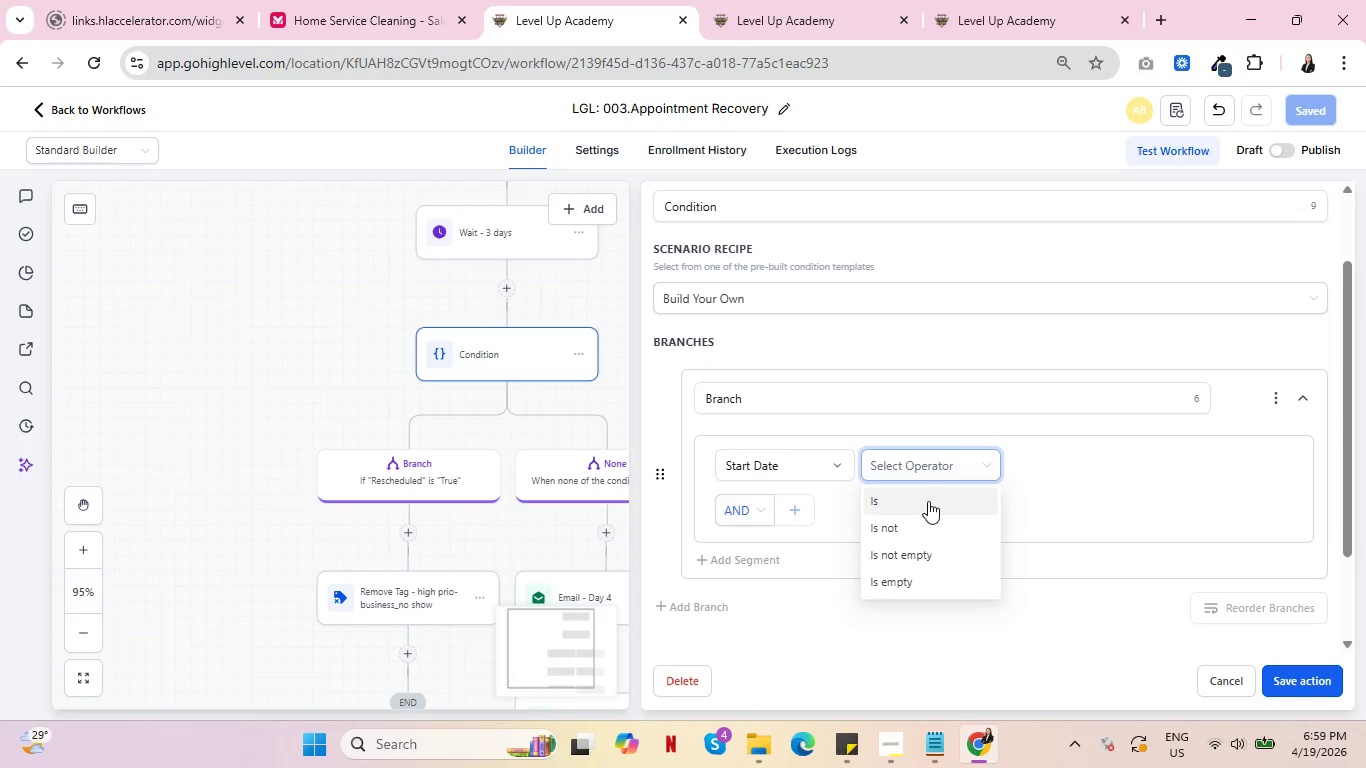 
left_click([928, 501])
 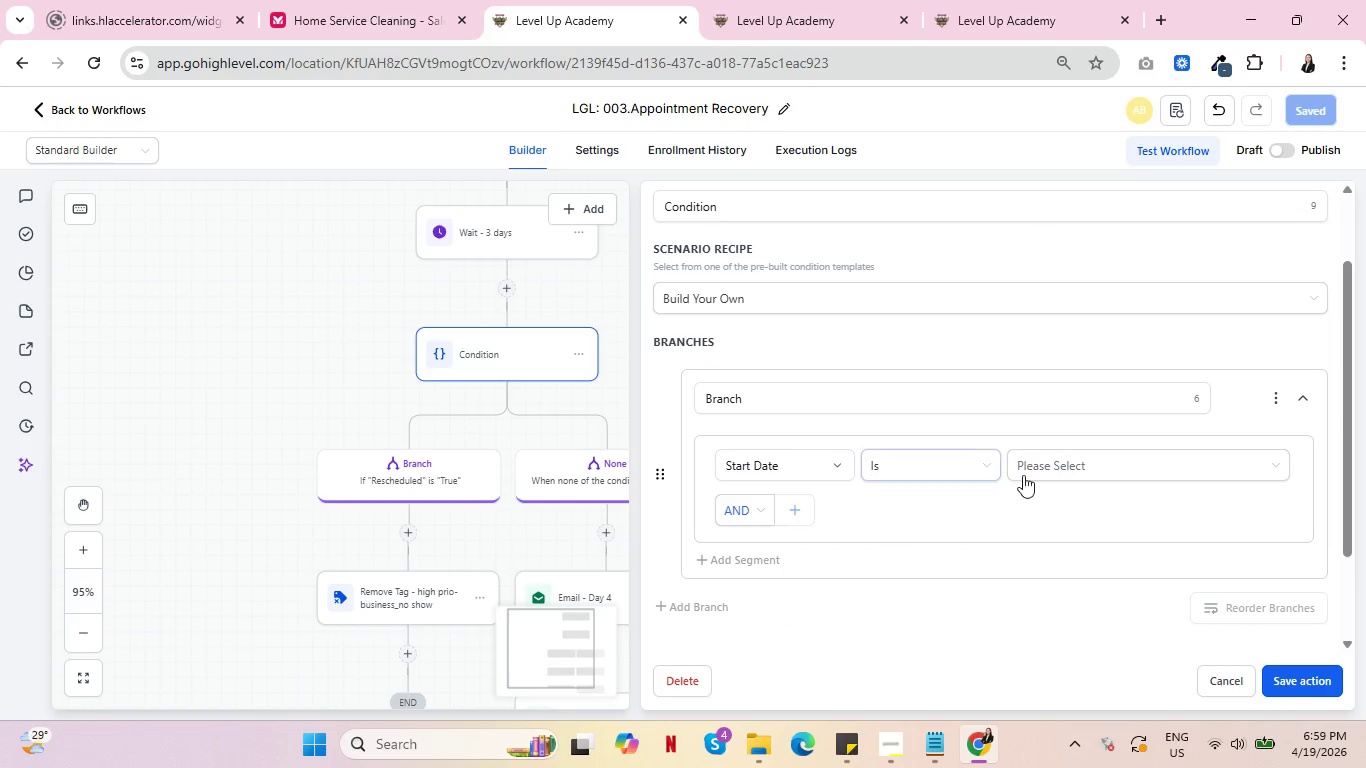 
mouse_move([1039, 478])
 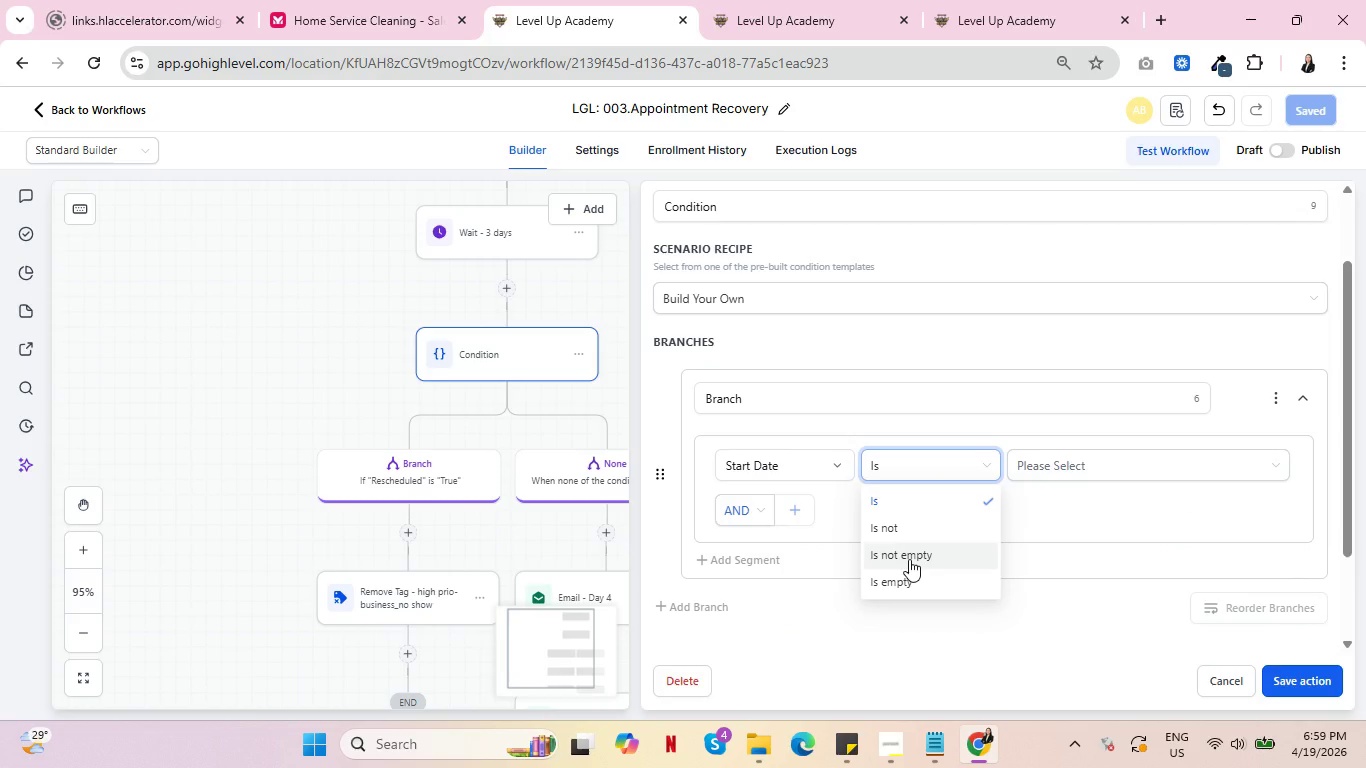 
left_click([919, 554])
 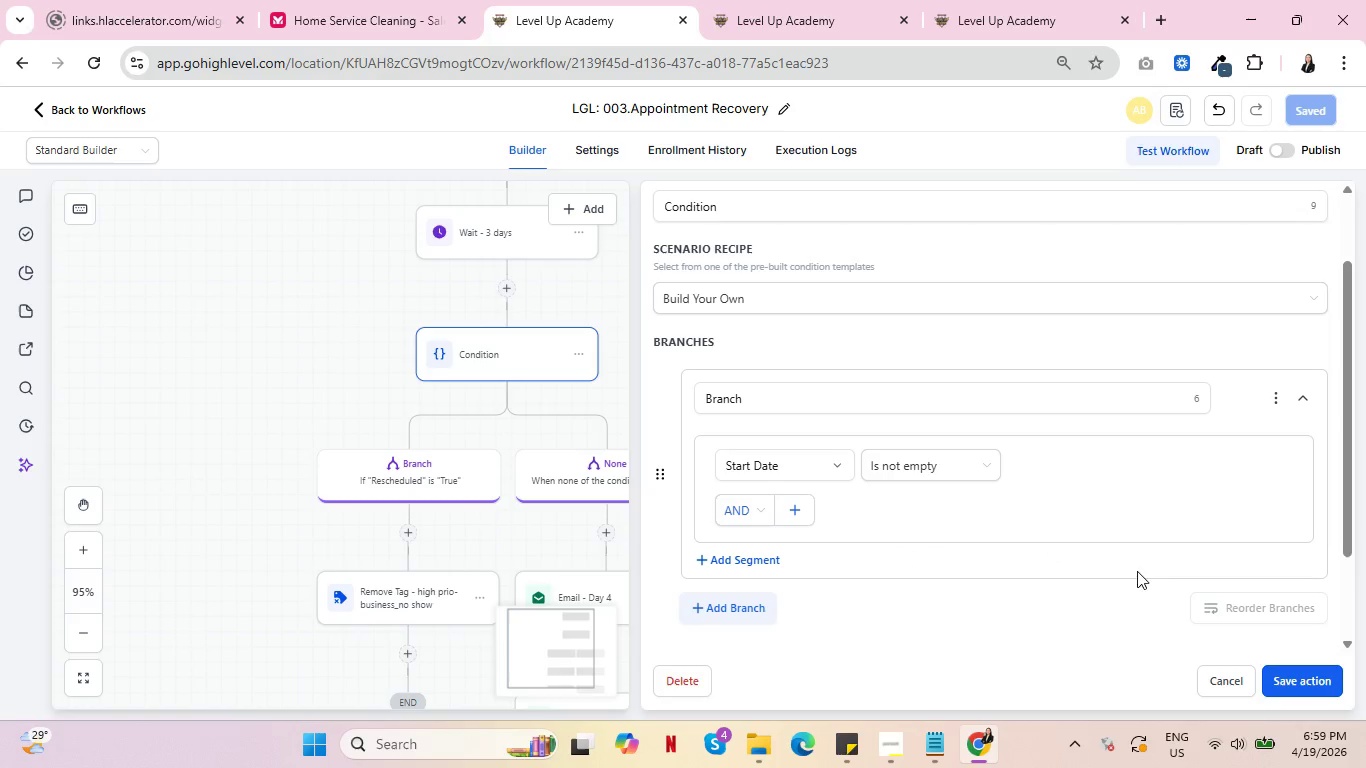 
left_click([1307, 676])
 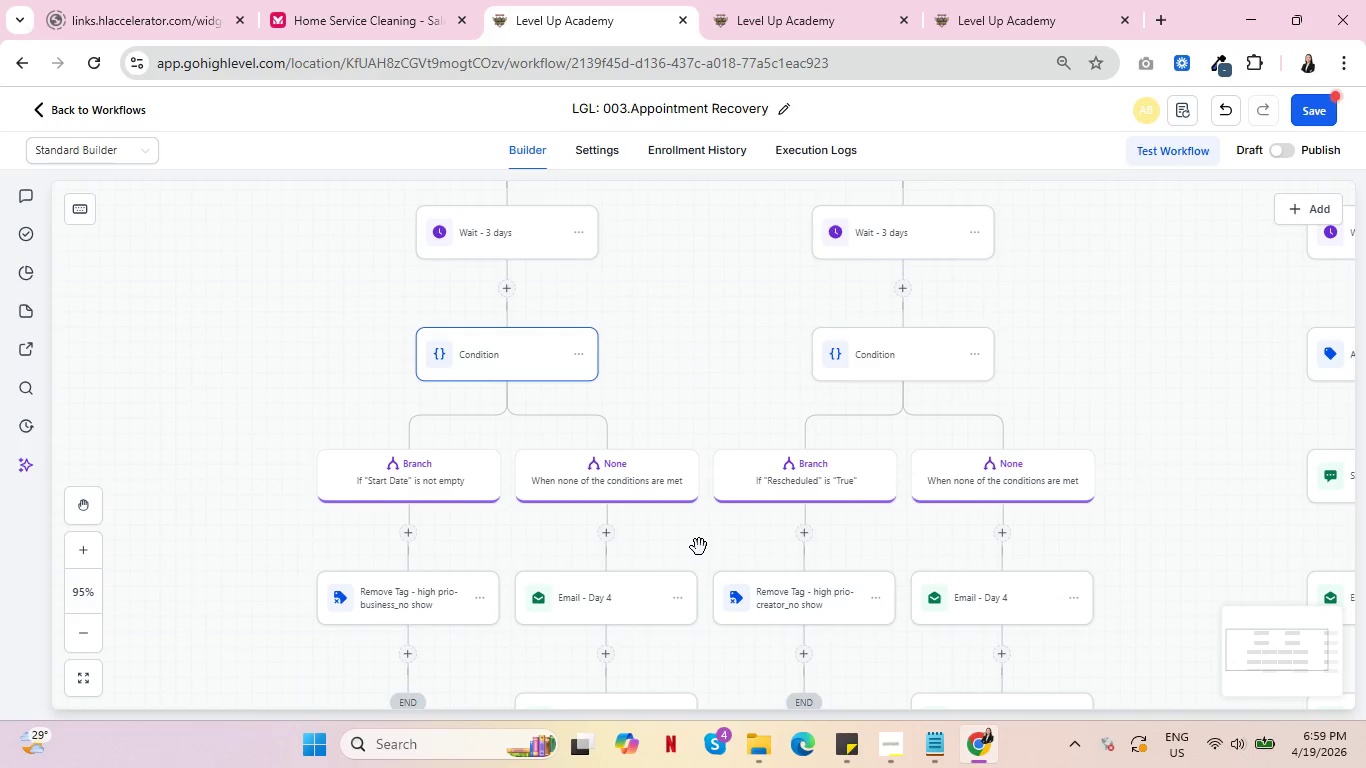 
wait(6.61)
 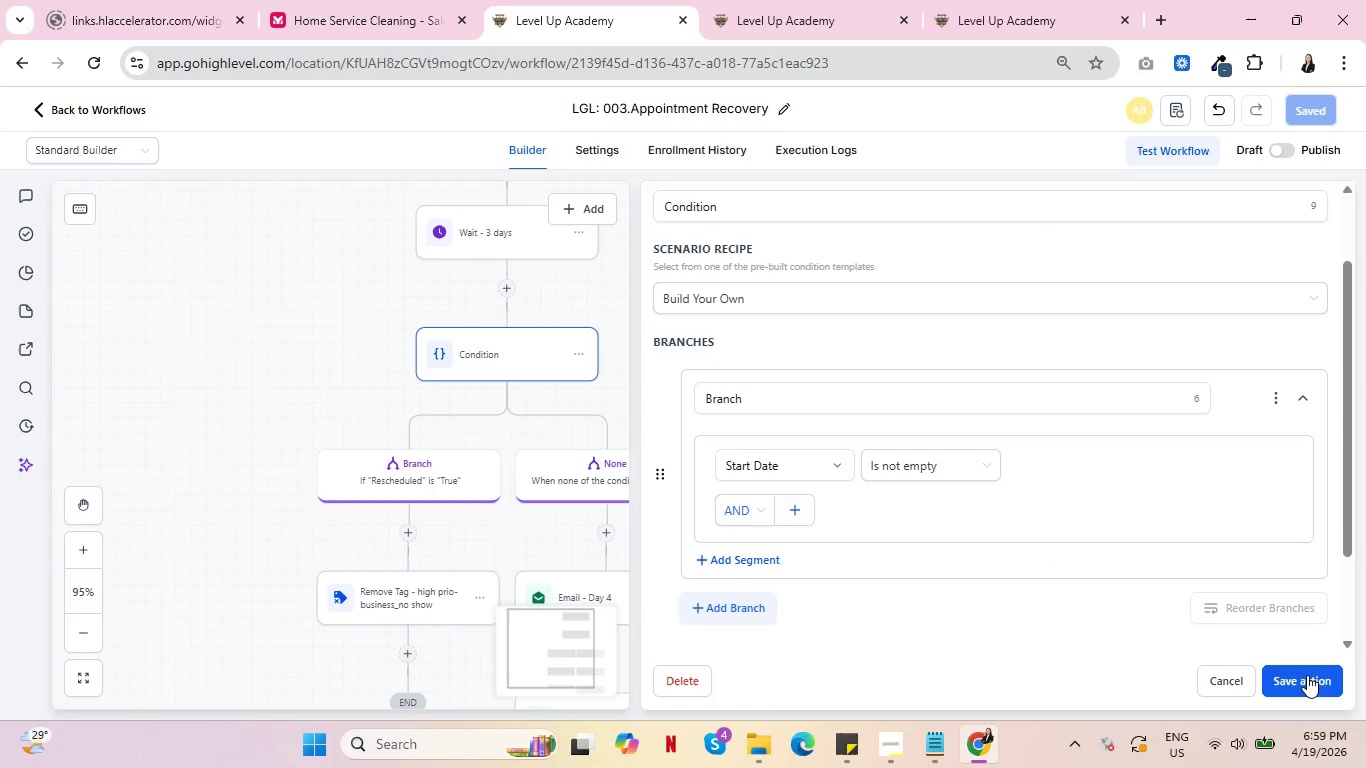 
left_click_drag(start_coordinate=[730, 310], to_coordinate=[719, 322])
 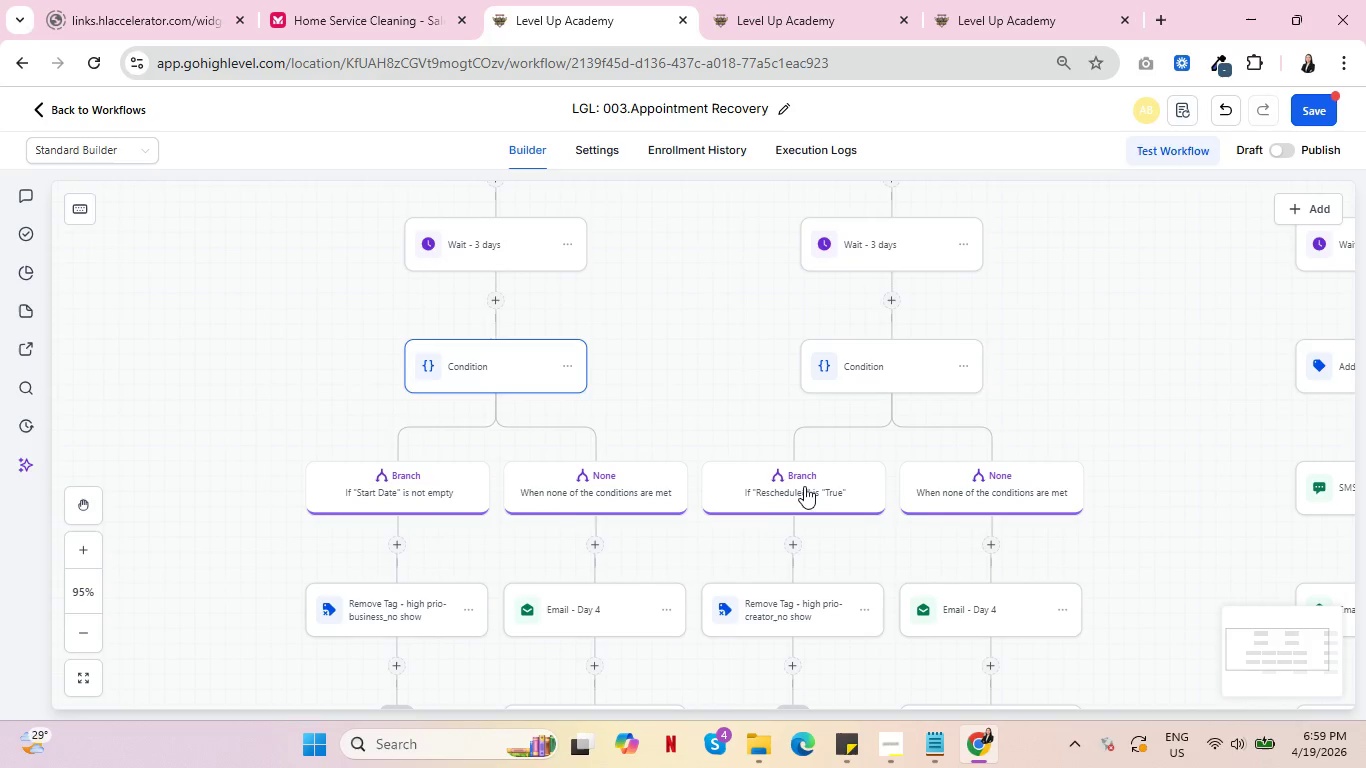 
left_click_drag(start_coordinate=[714, 256], to_coordinate=[549, 583])
 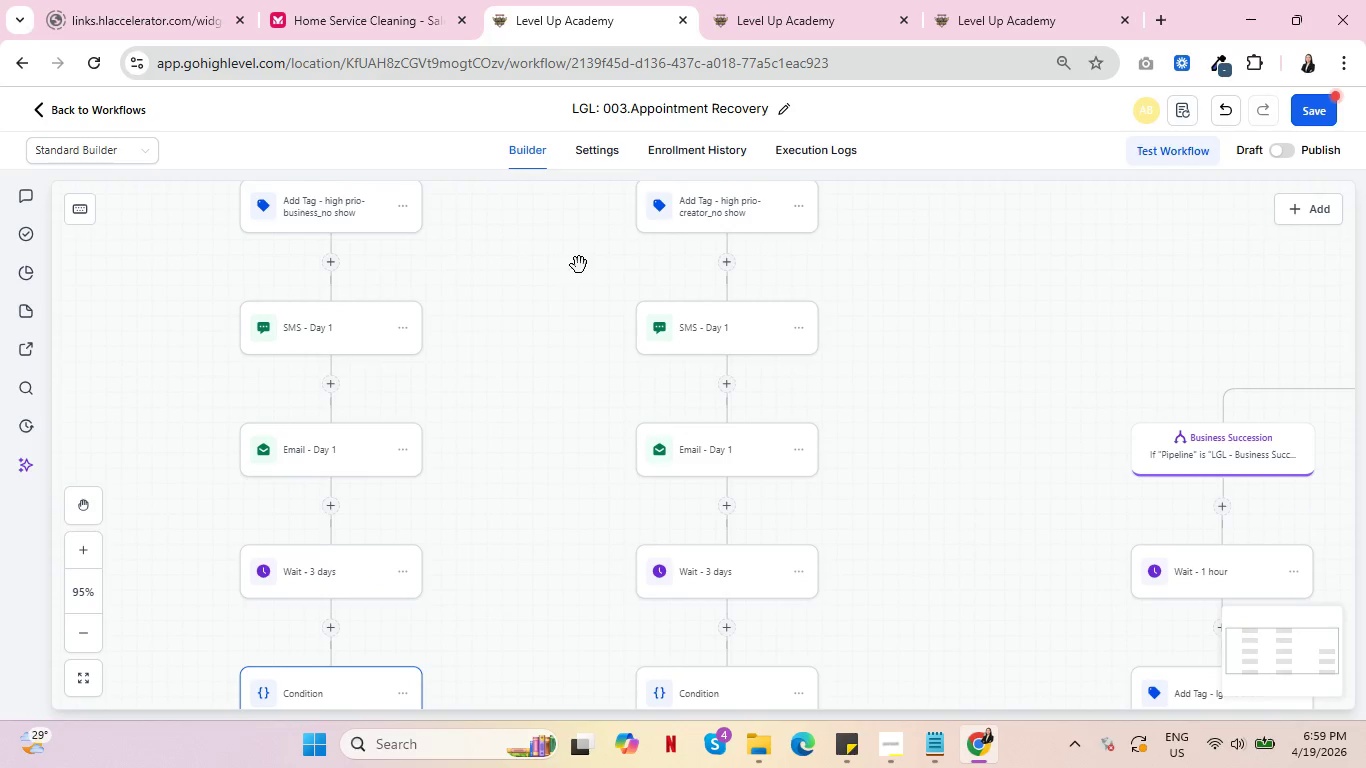 
left_click_drag(start_coordinate=[580, 265], to_coordinate=[612, 356])
 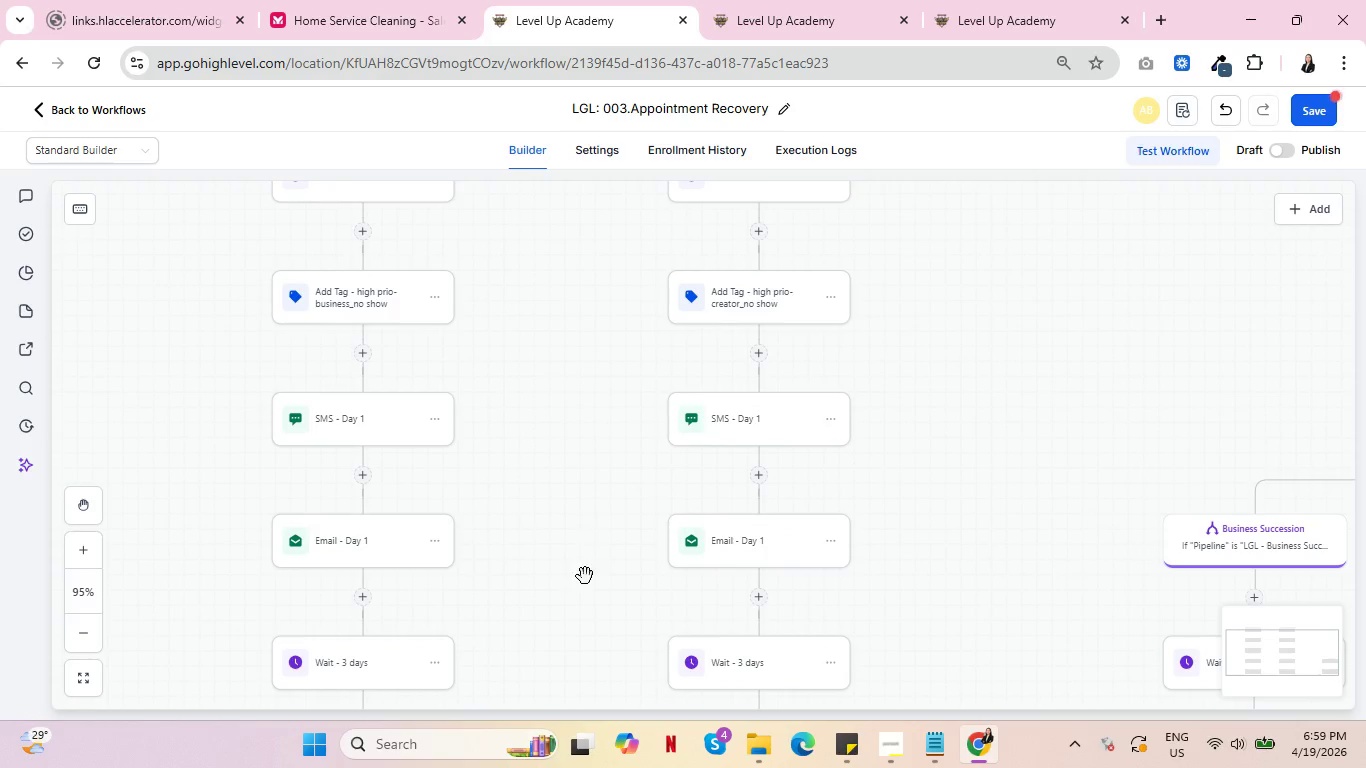 
left_click_drag(start_coordinate=[585, 577], to_coordinate=[633, 304])
 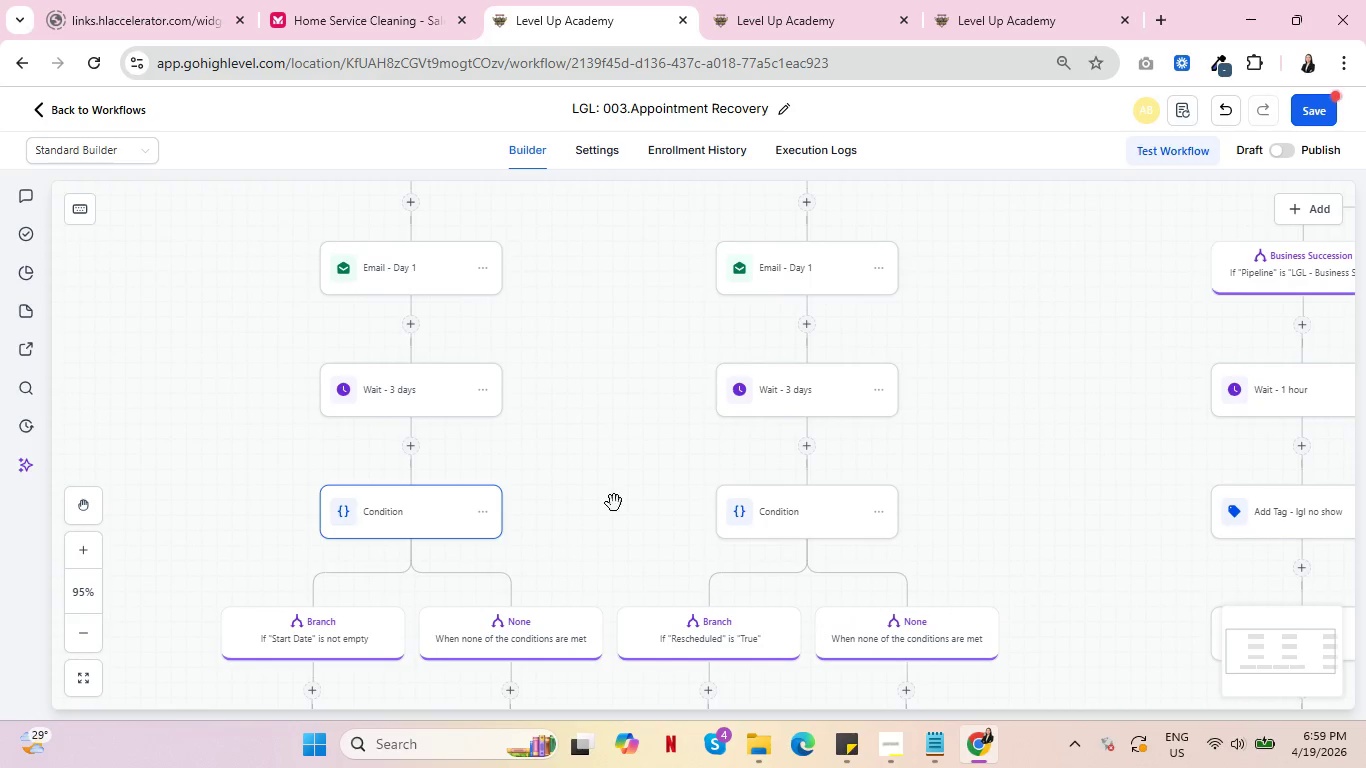 
left_click_drag(start_coordinate=[614, 503], to_coordinate=[634, 316])
 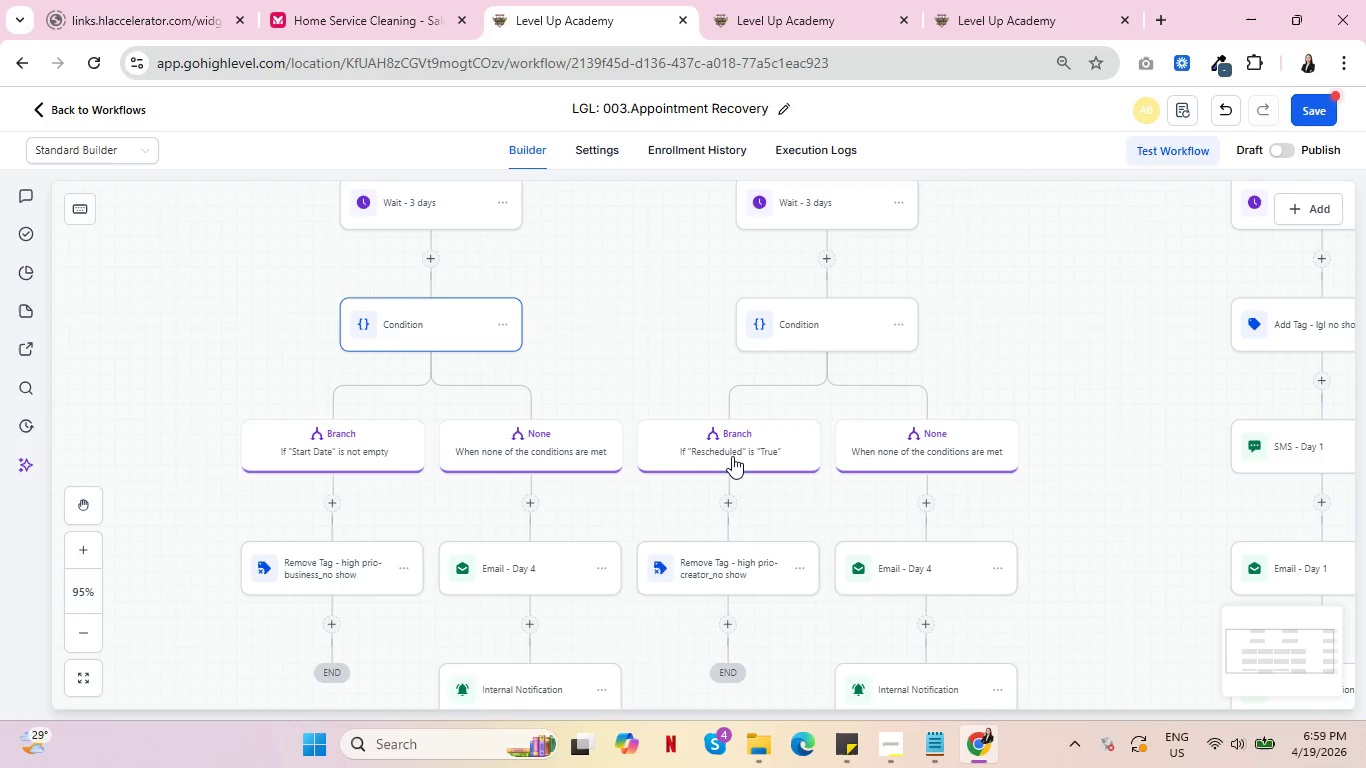 
left_click([732, 456])
 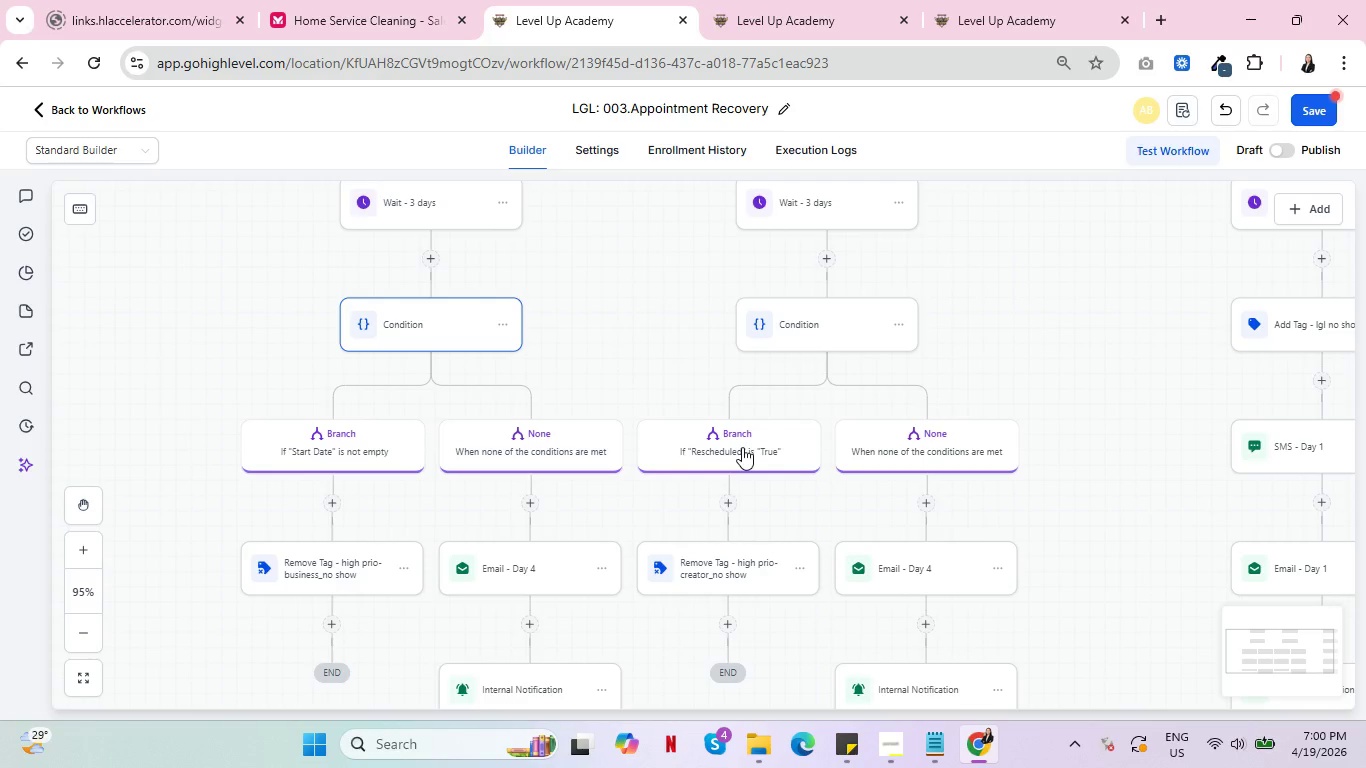 
left_click([742, 447])
 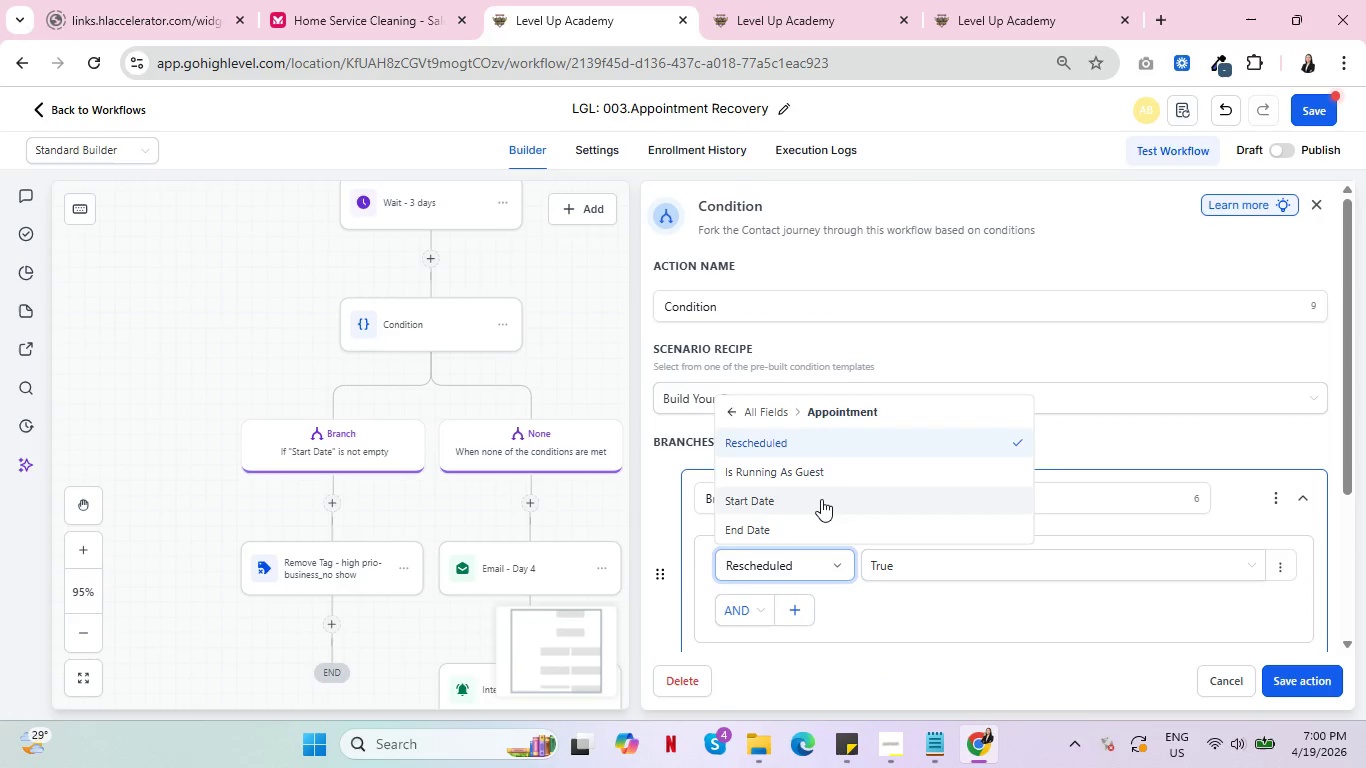 
left_click([821, 499])
 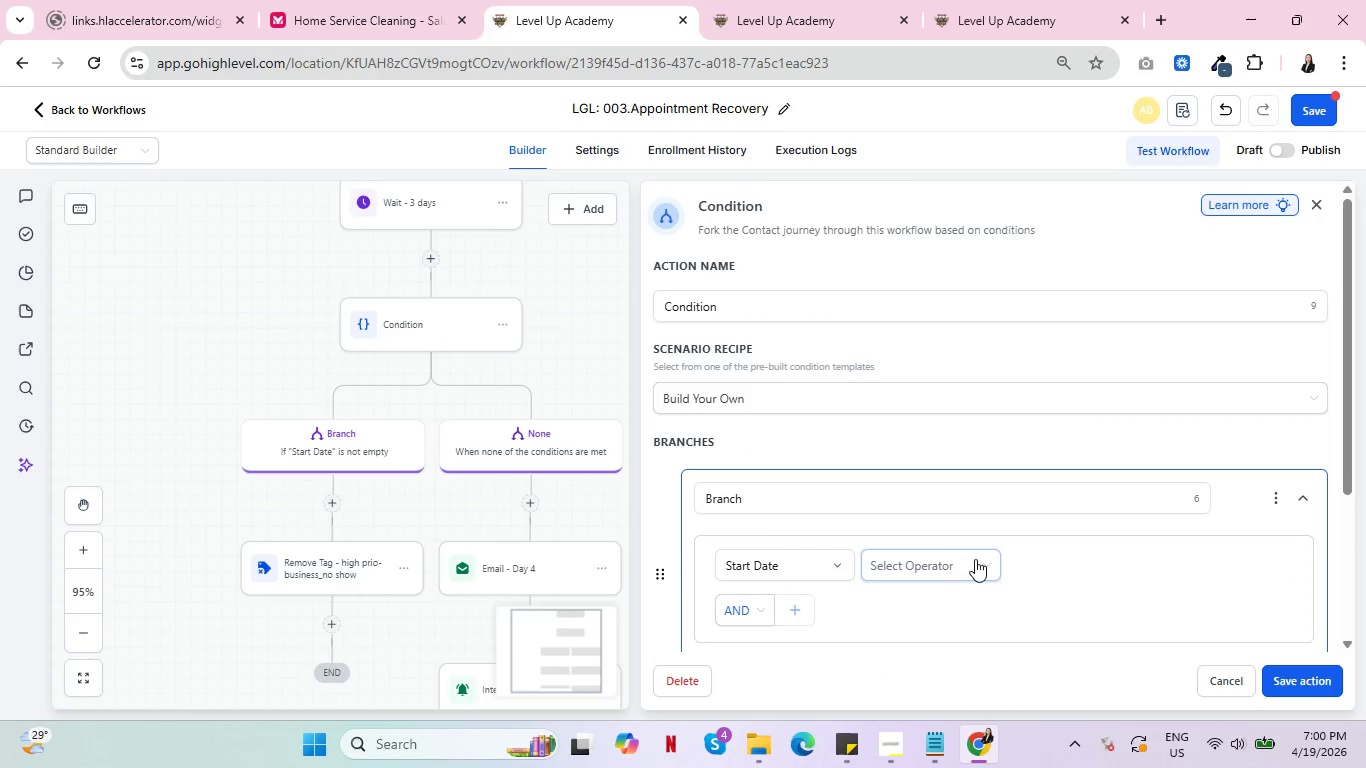 
left_click([978, 562])
 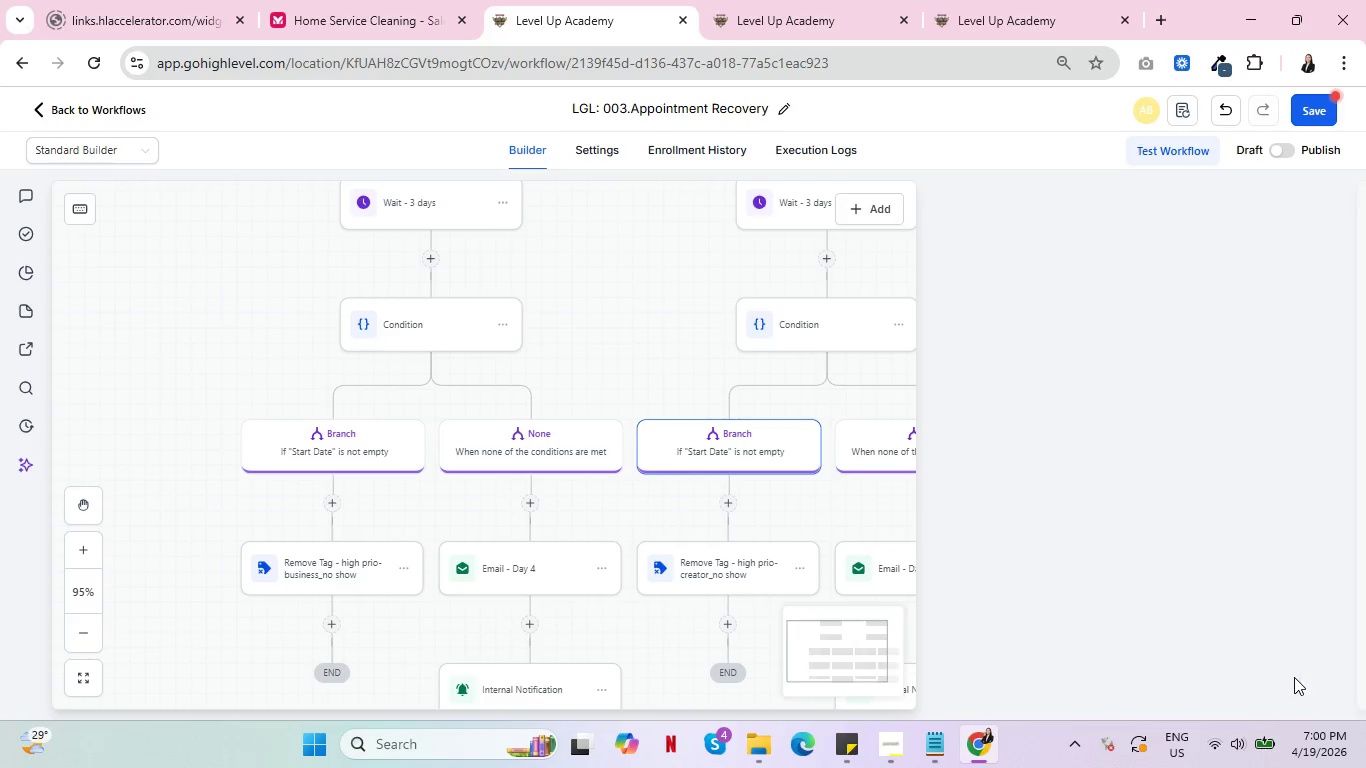 
wait(5.67)
 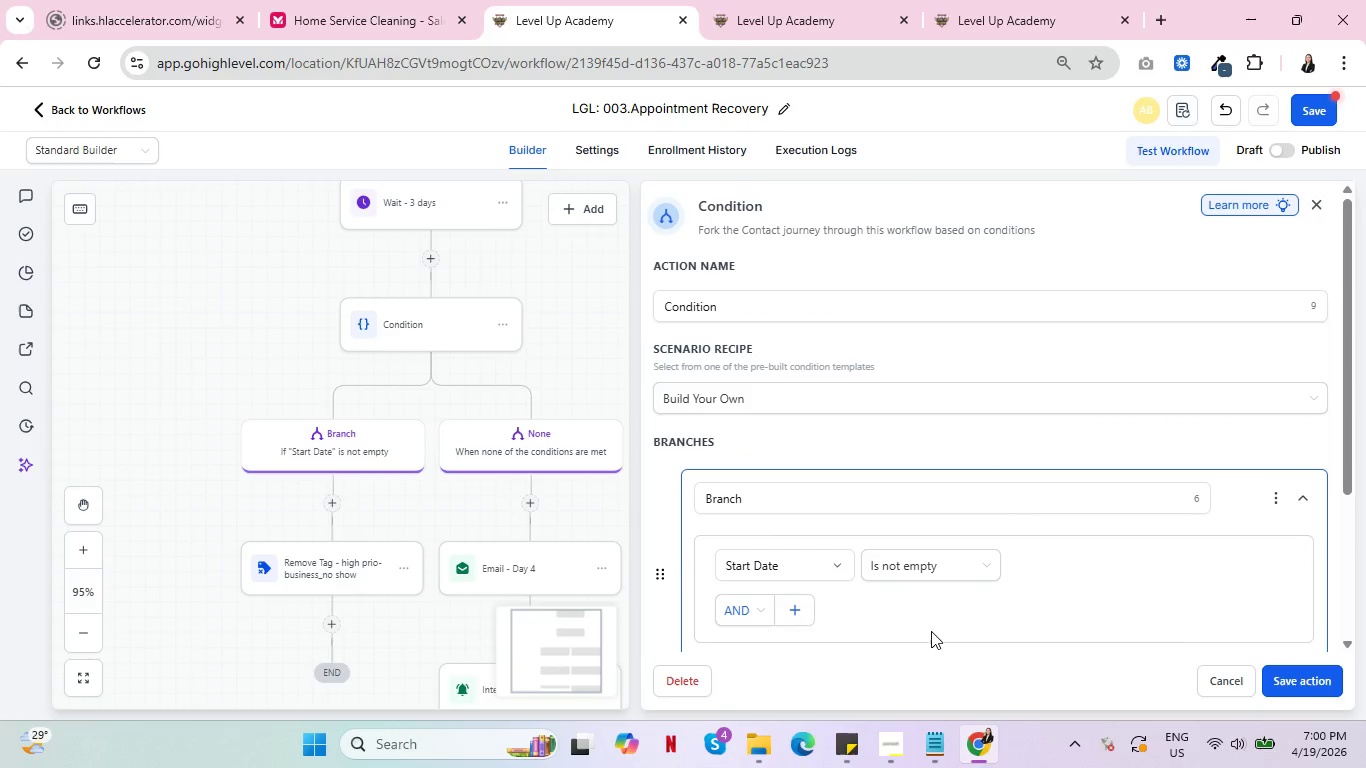 
left_click([761, 0])
 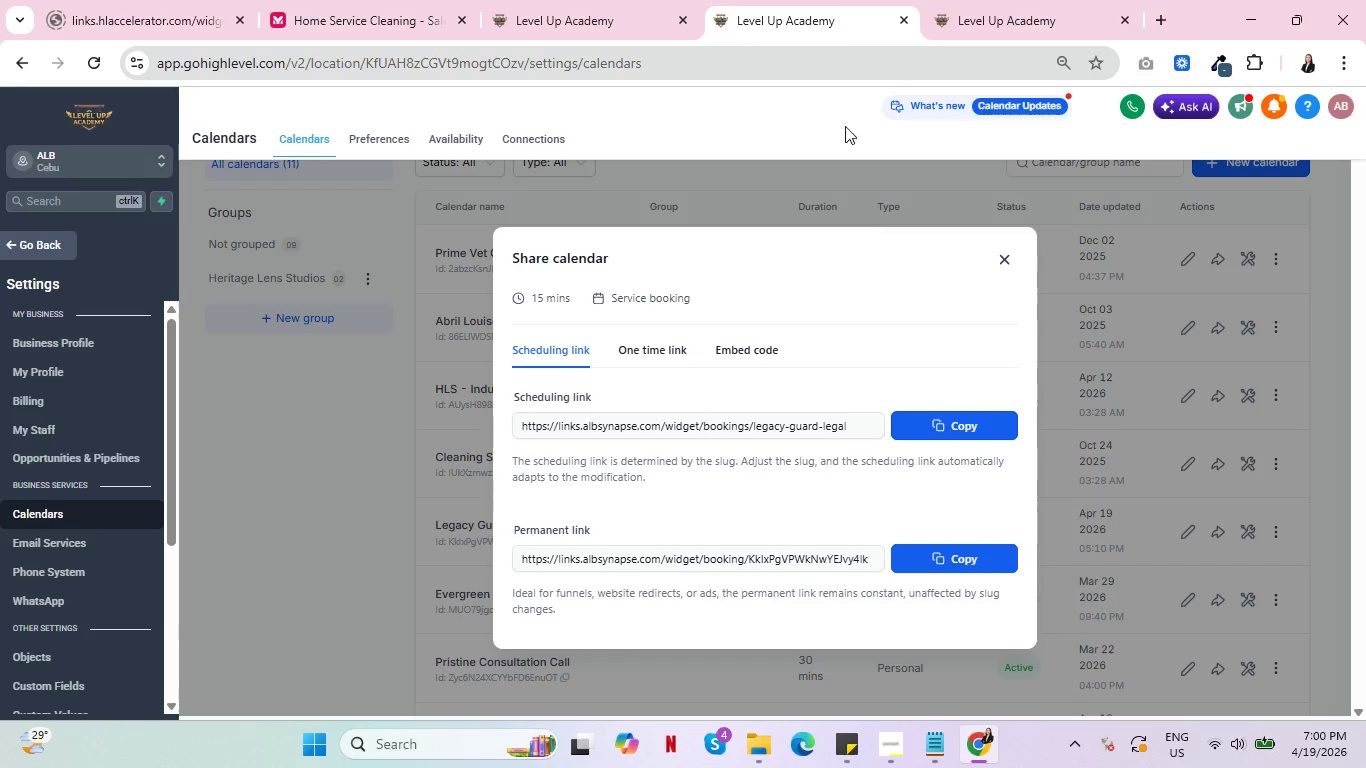 
left_click([980, 0])
 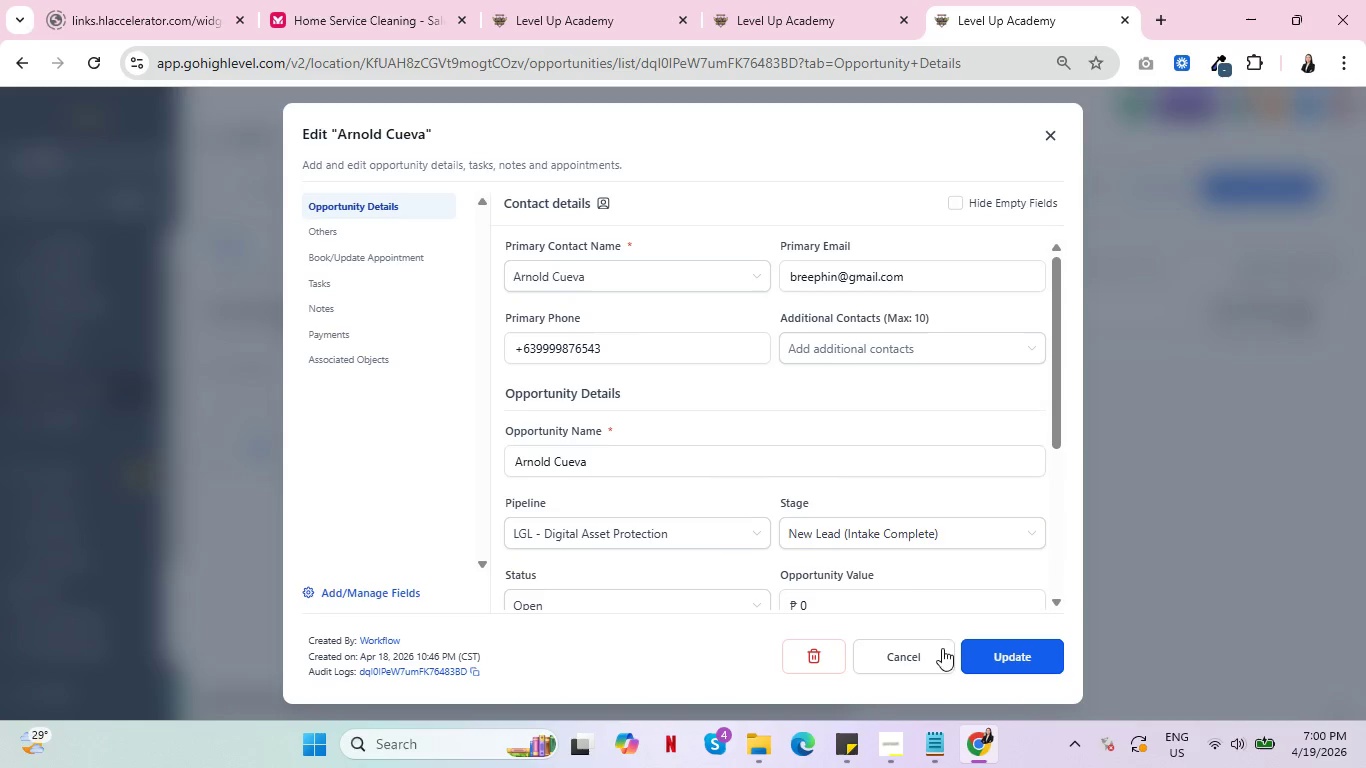 
left_click([922, 660])
 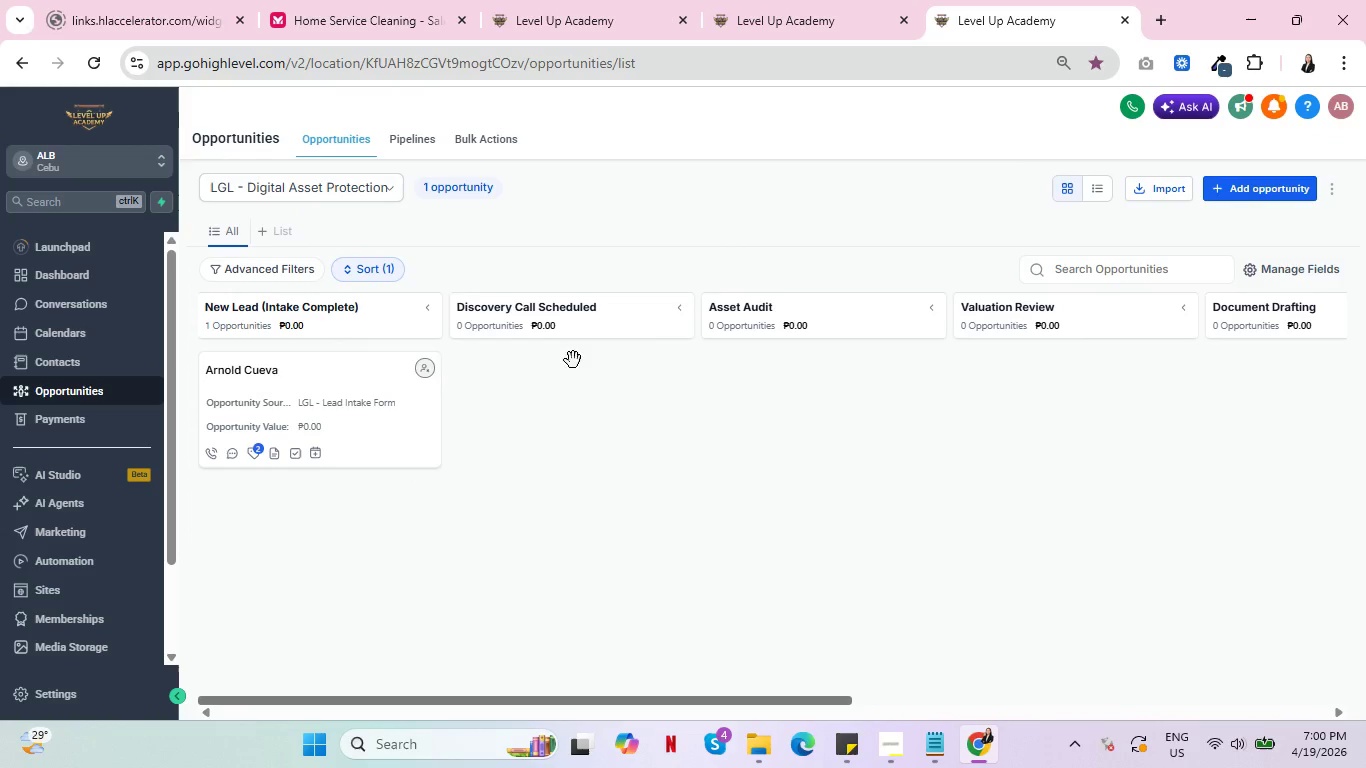 
left_click([58, 410])
 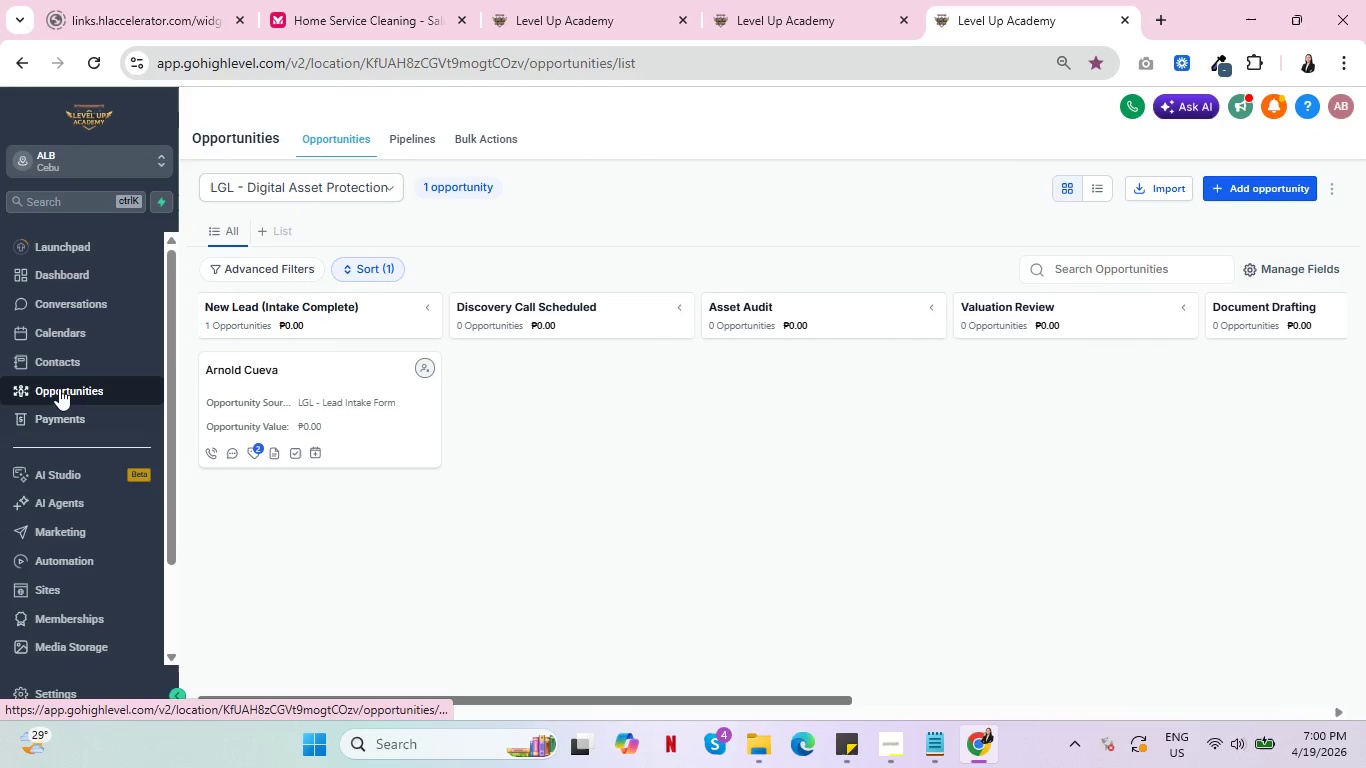 
double_click([61, 386])
 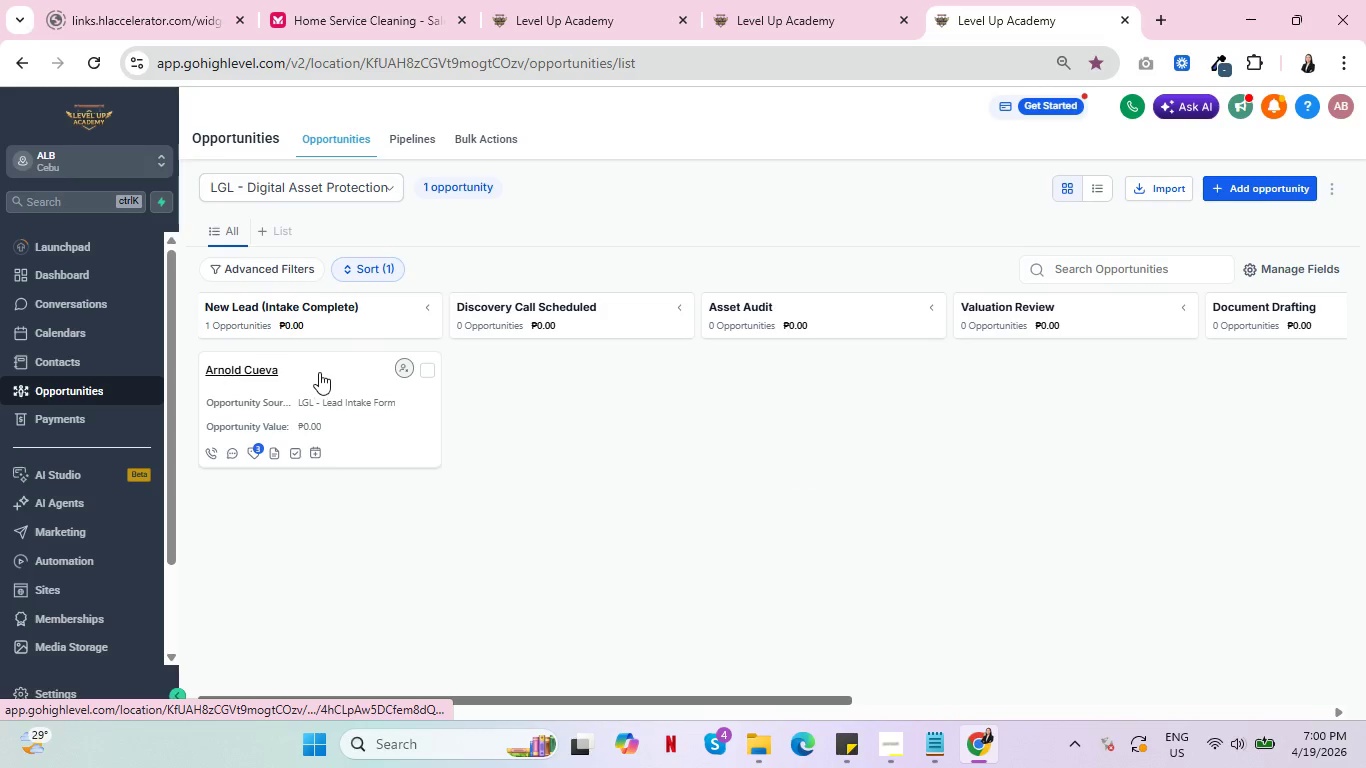 
wait(6.11)
 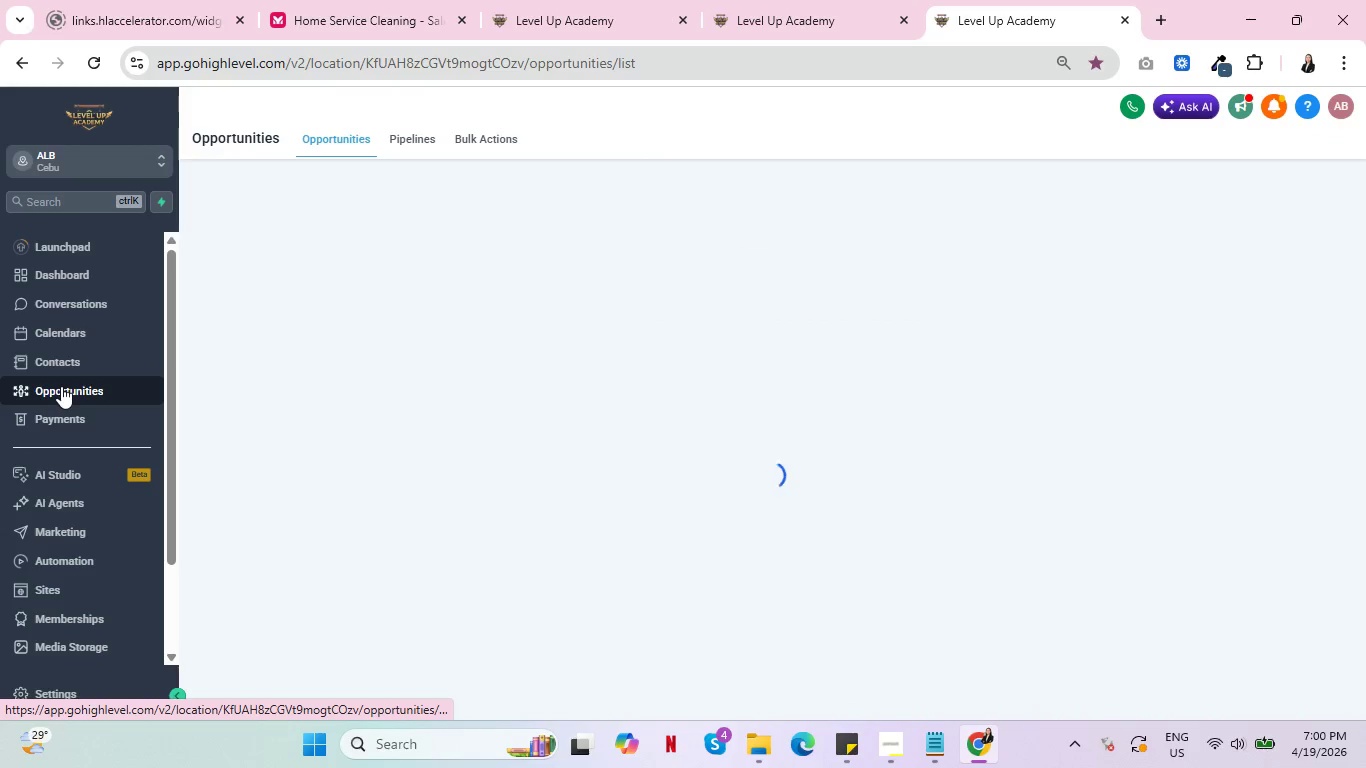 
left_click([840, 0])
 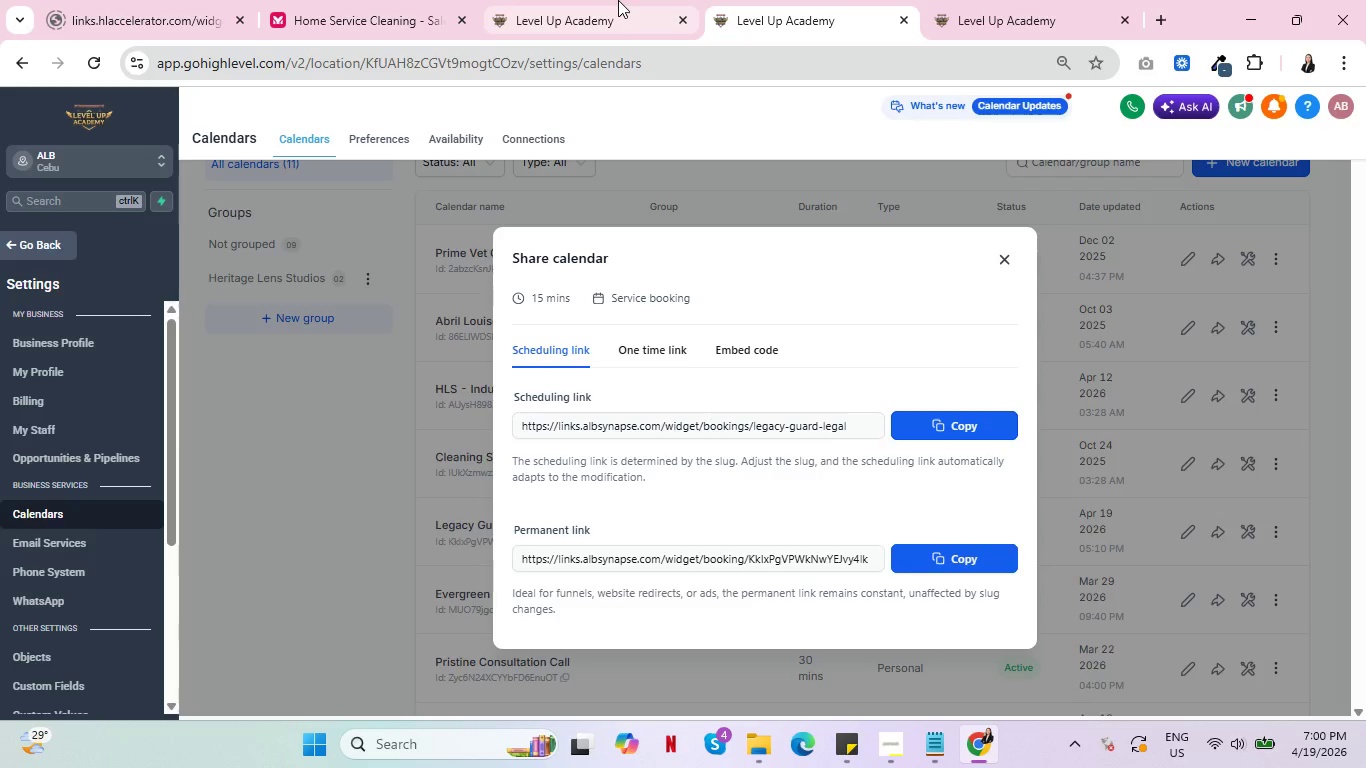 
left_click([618, 0])
 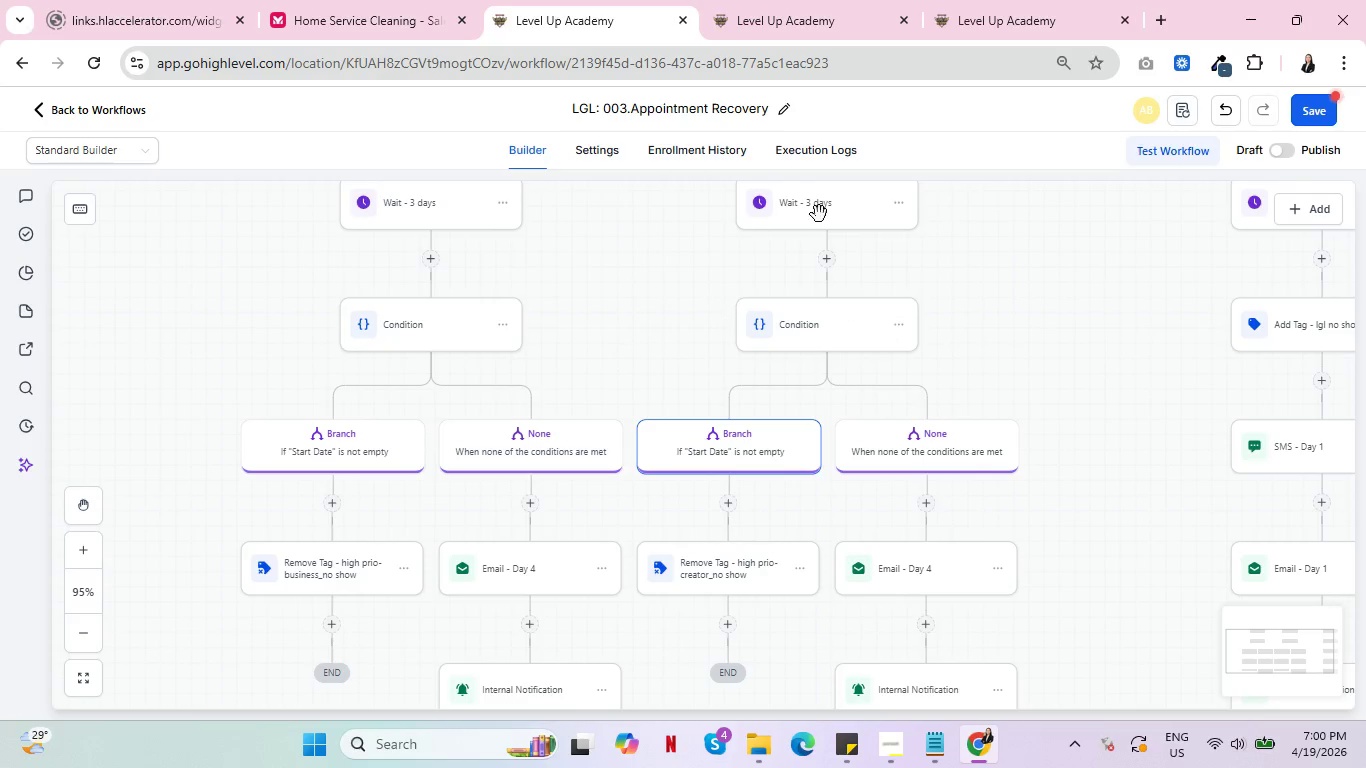 
left_click([1315, 110])
 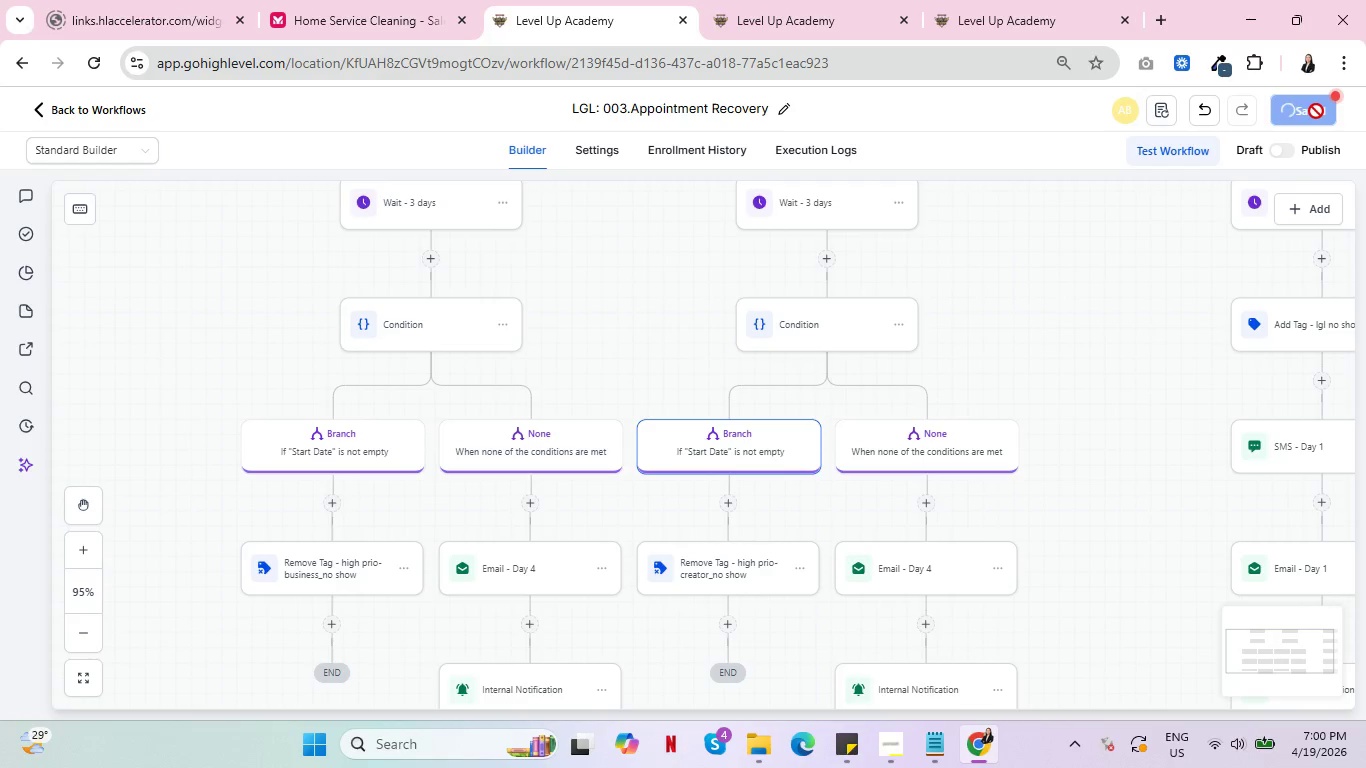 
wait(8.75)
 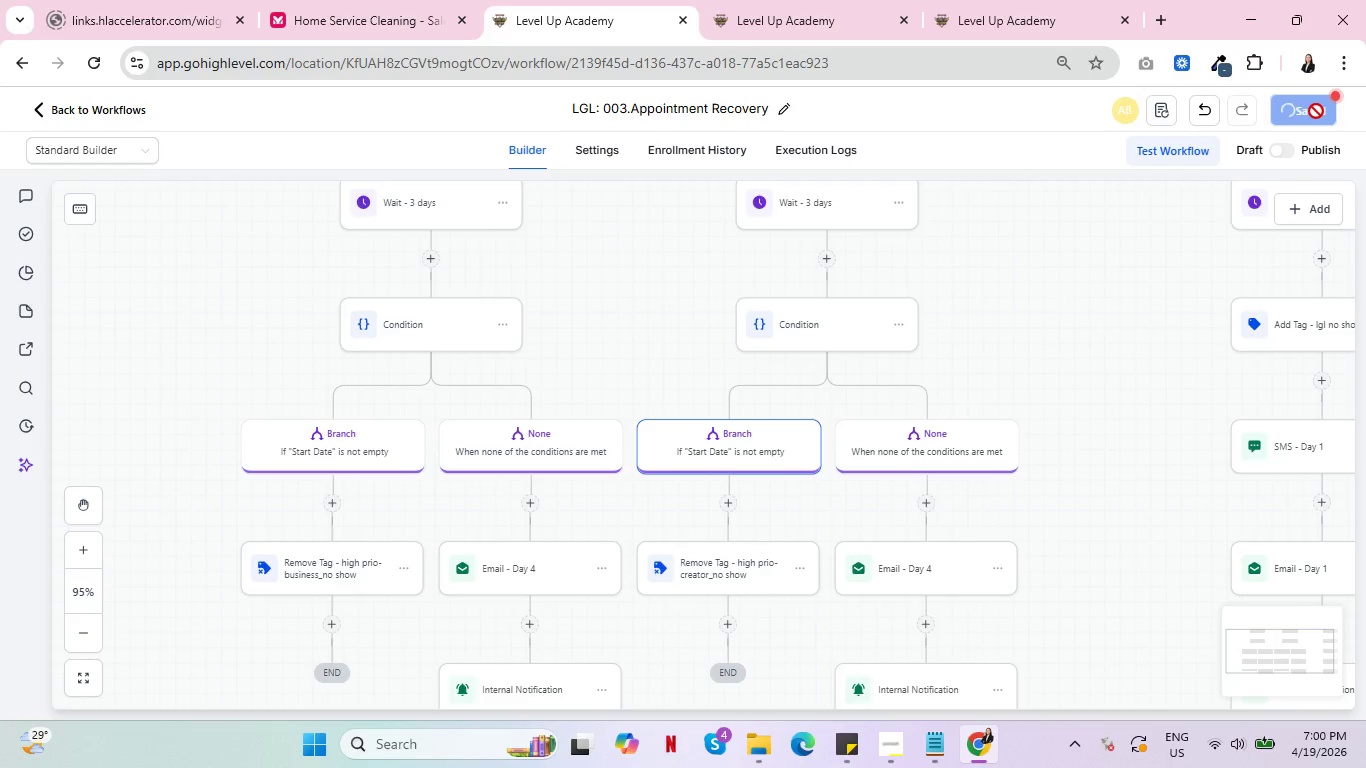 
left_click([865, 0])
 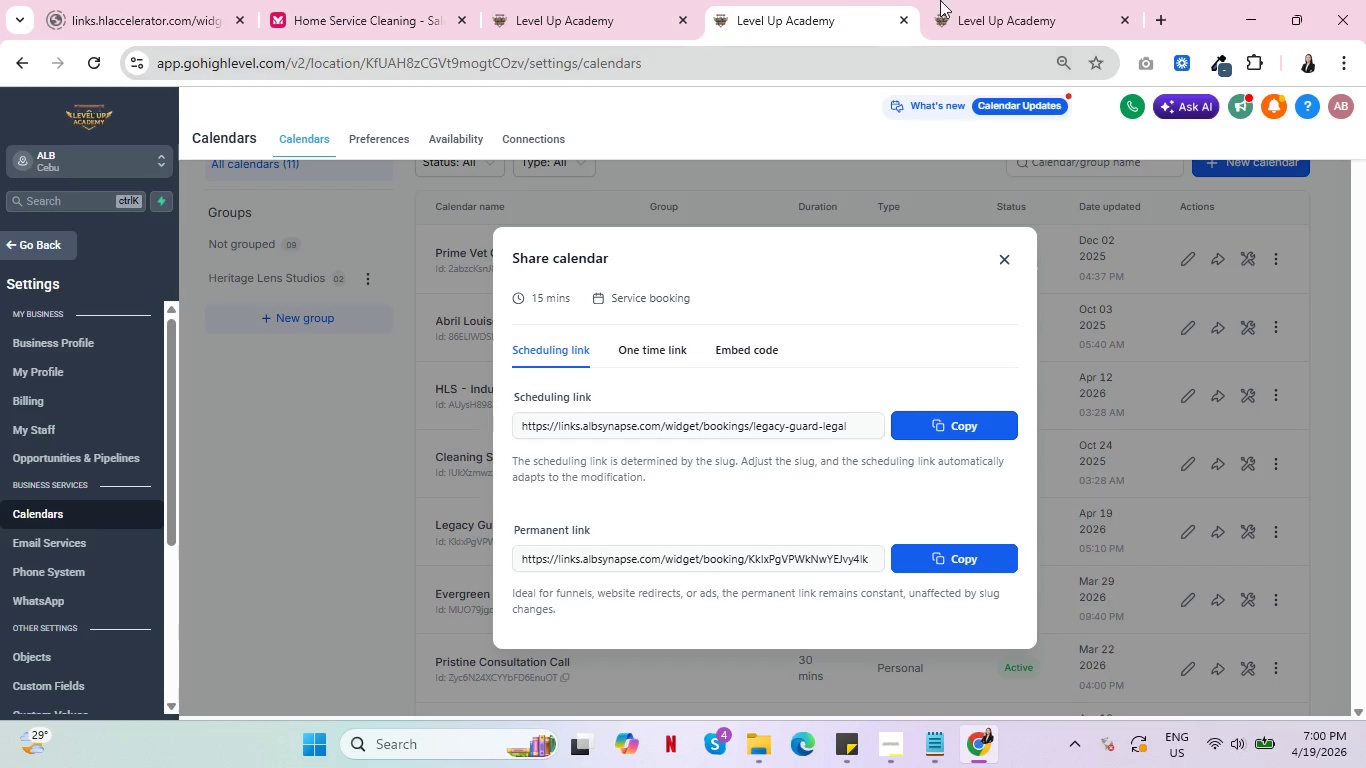 
left_click([966, 0])
 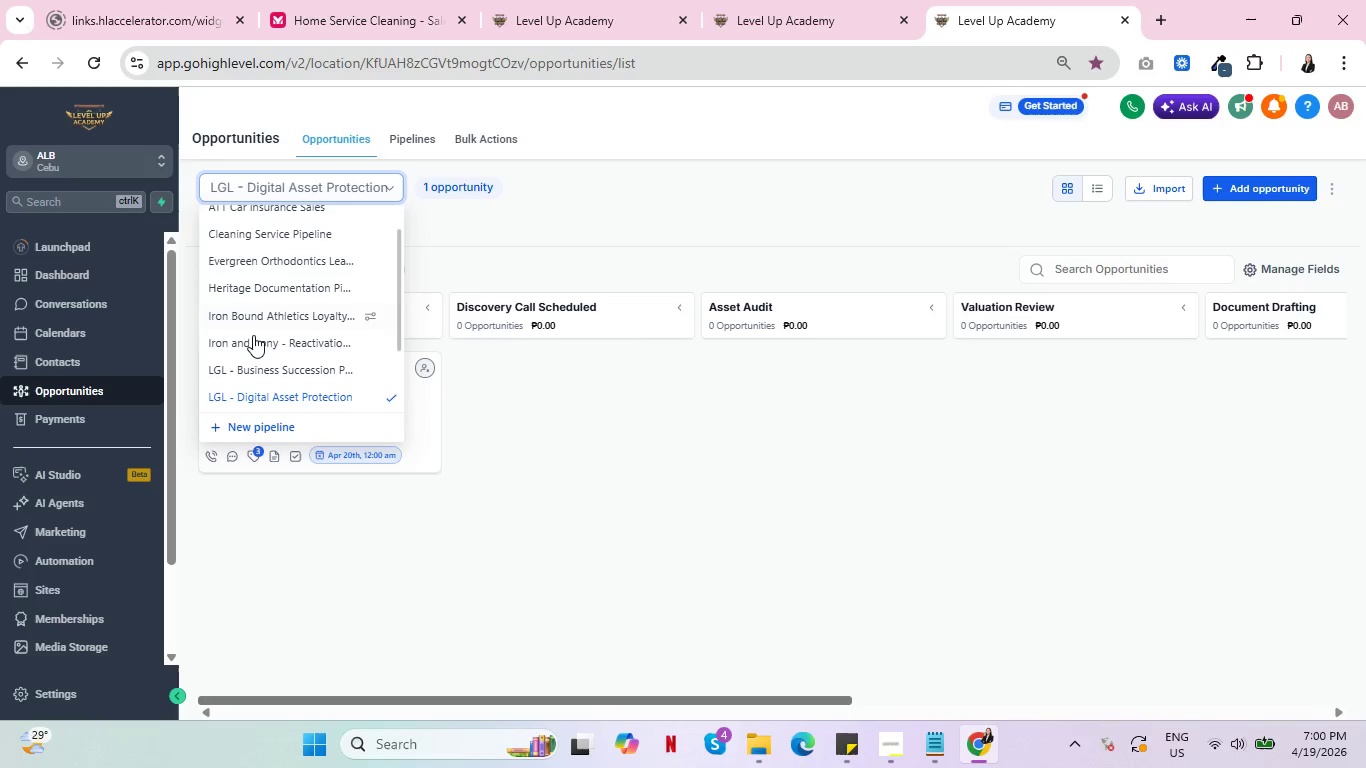 
left_click([263, 360])
 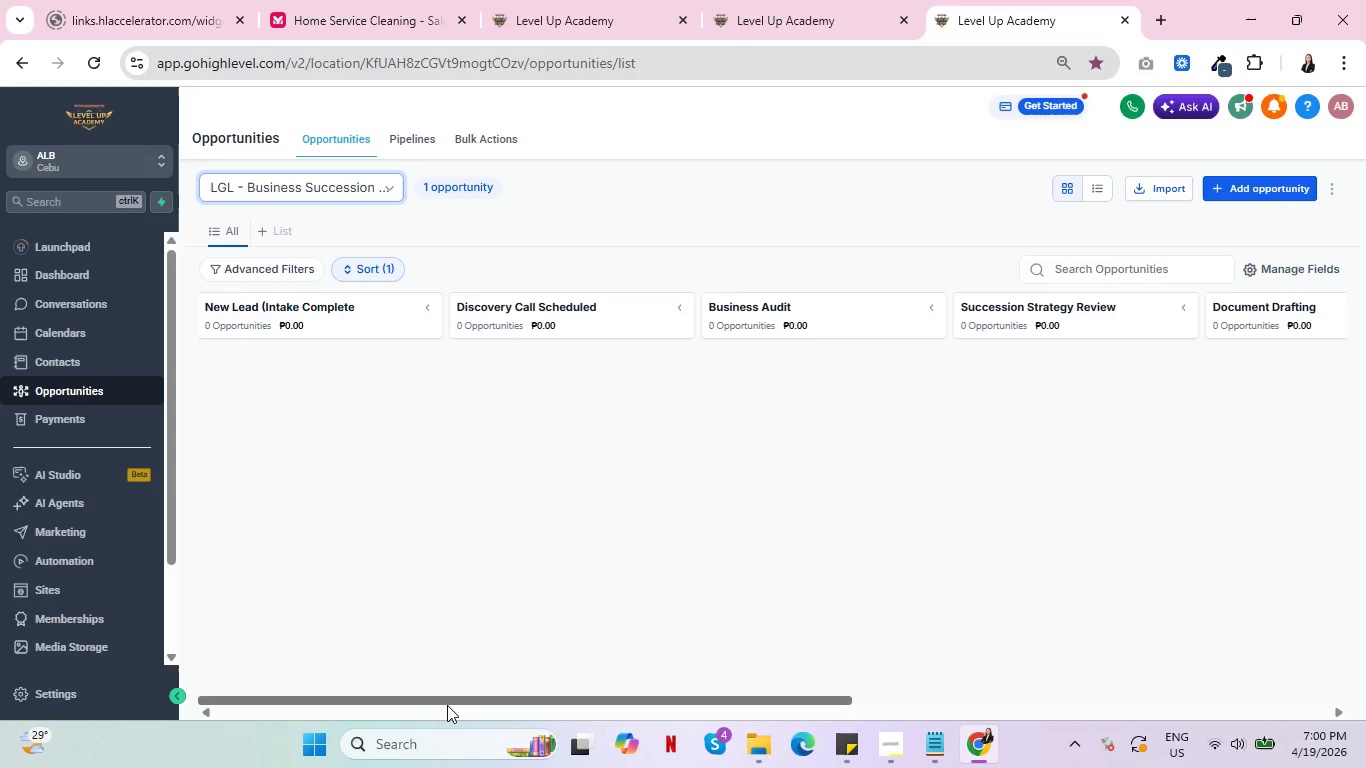 
left_click_drag(start_coordinate=[449, 703], to_coordinate=[444, 693])
 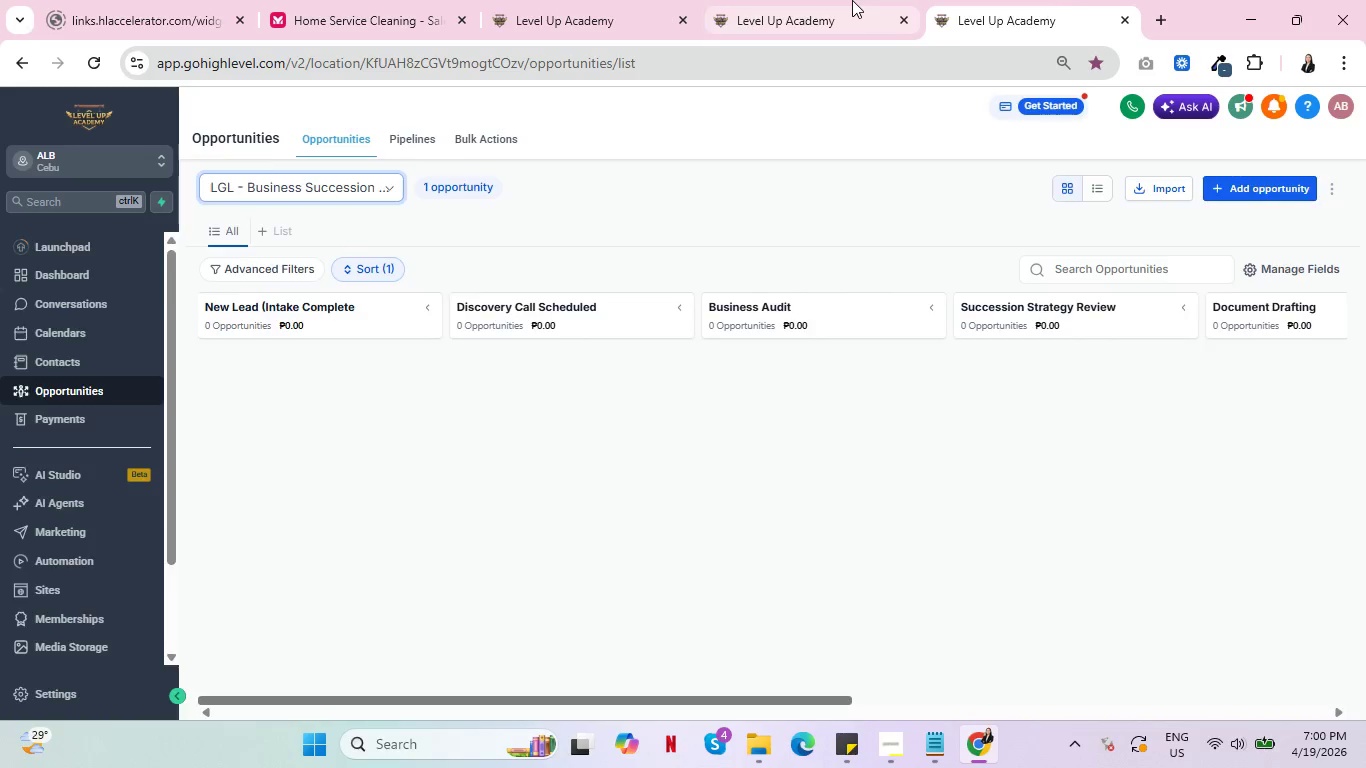 
left_click([852, 0])
 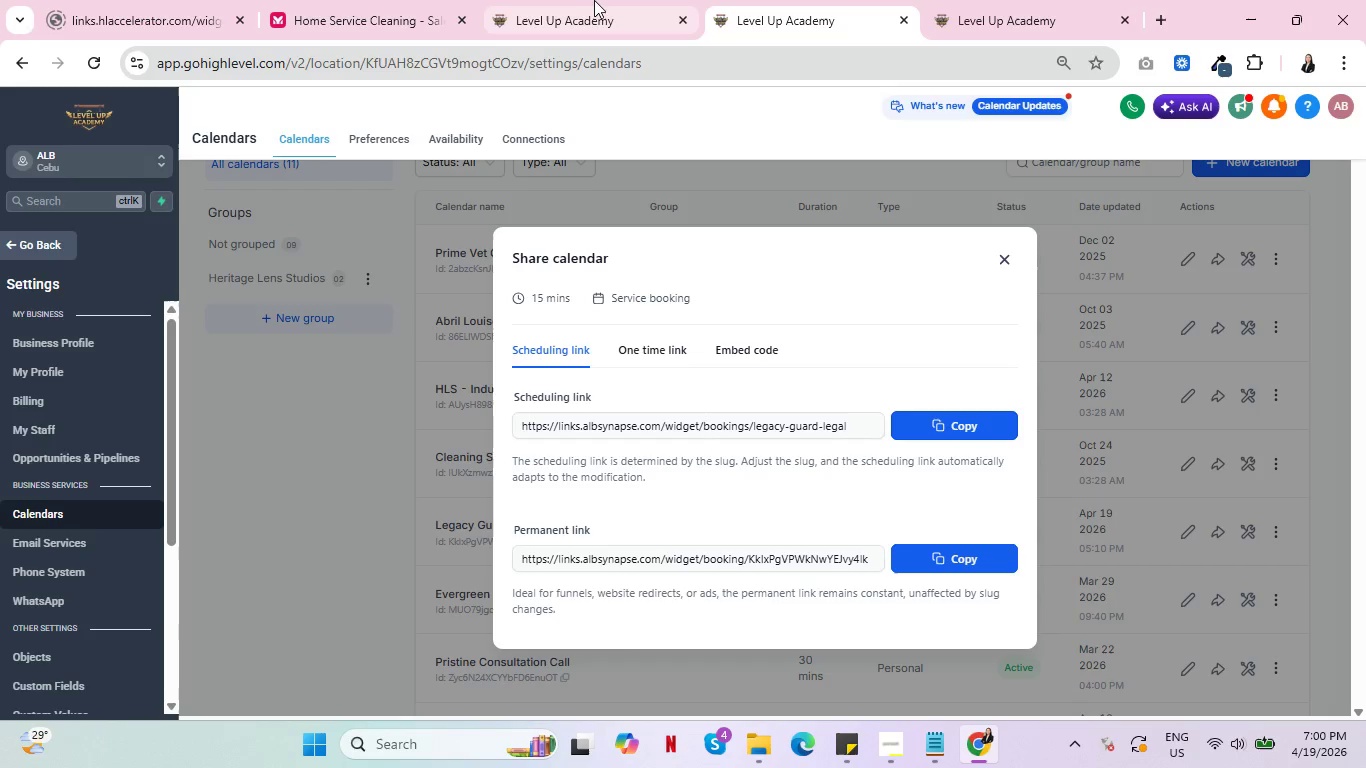 
left_click([587, 0])
 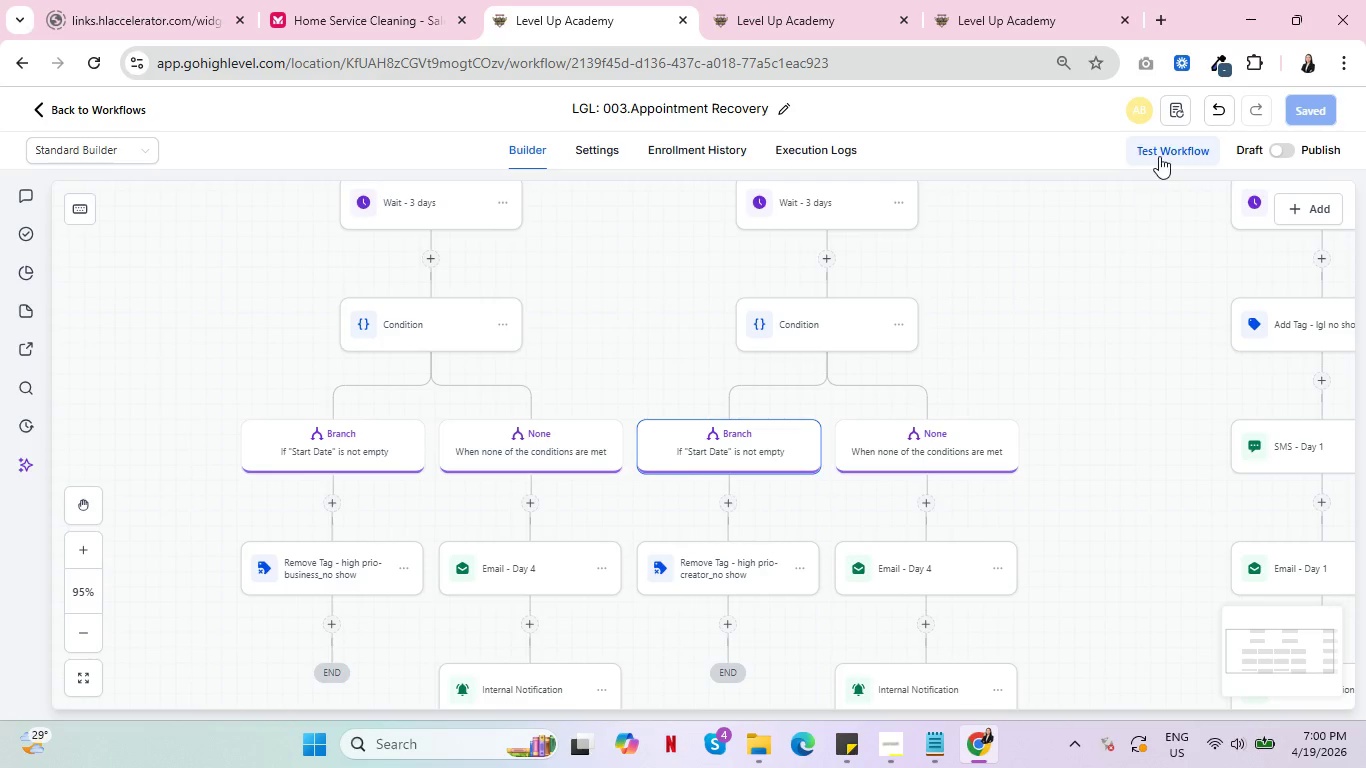 
left_click([1163, 153])
 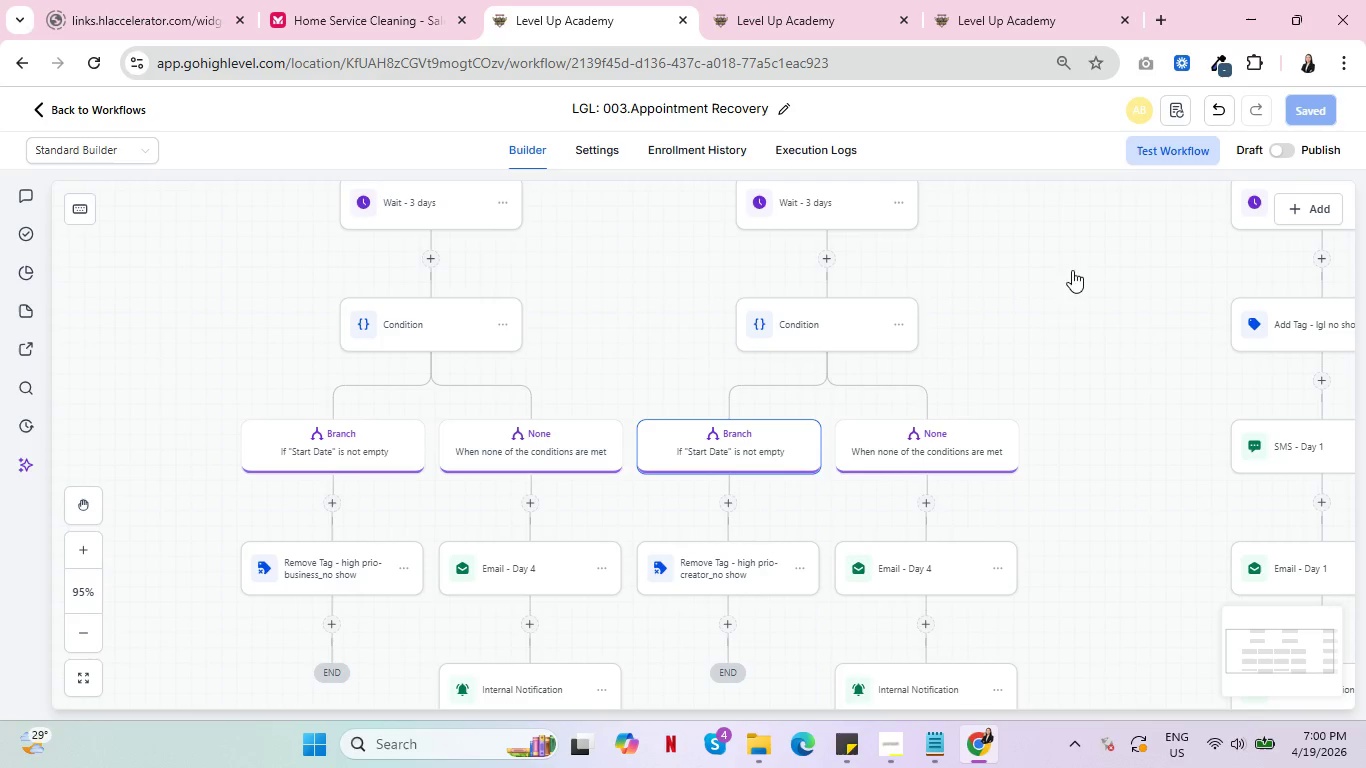 
mouse_move([1080, 304])
 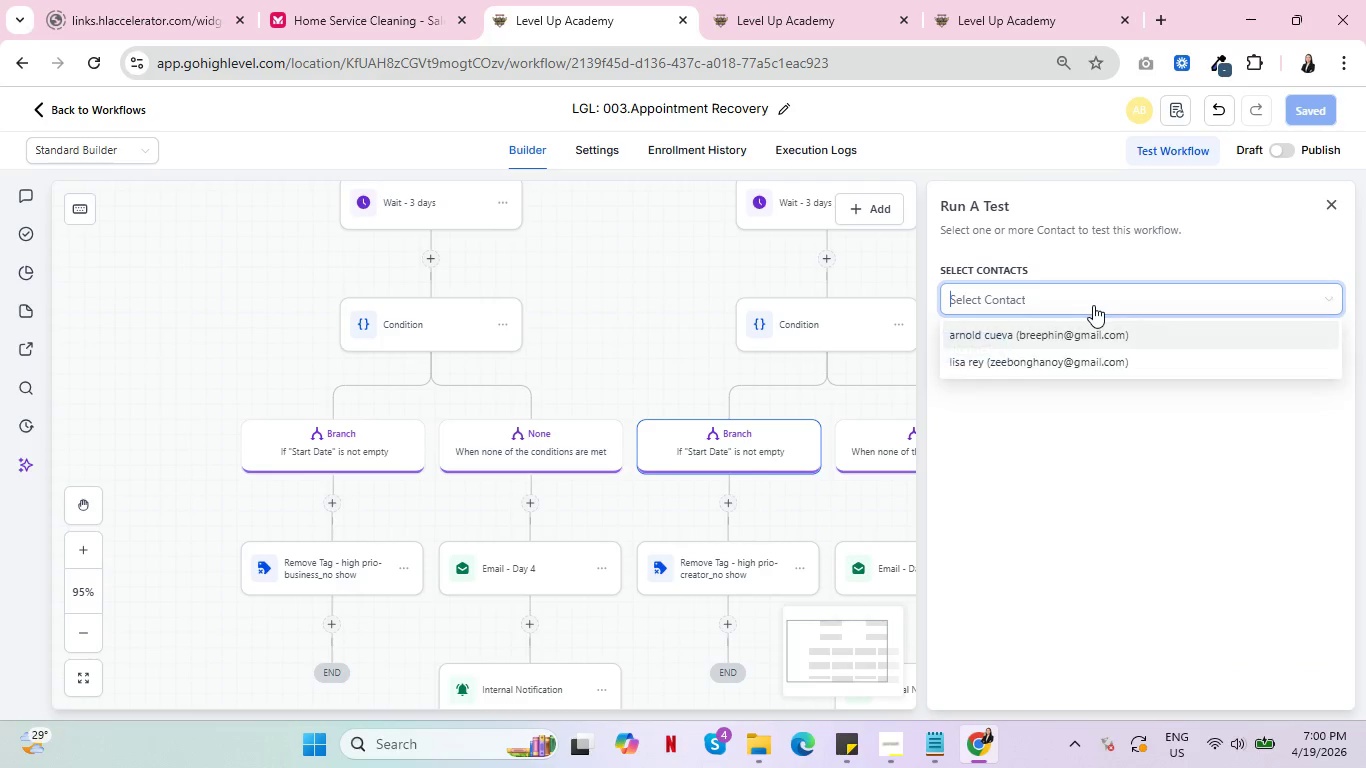 
mouse_move([1057, 324])
 